 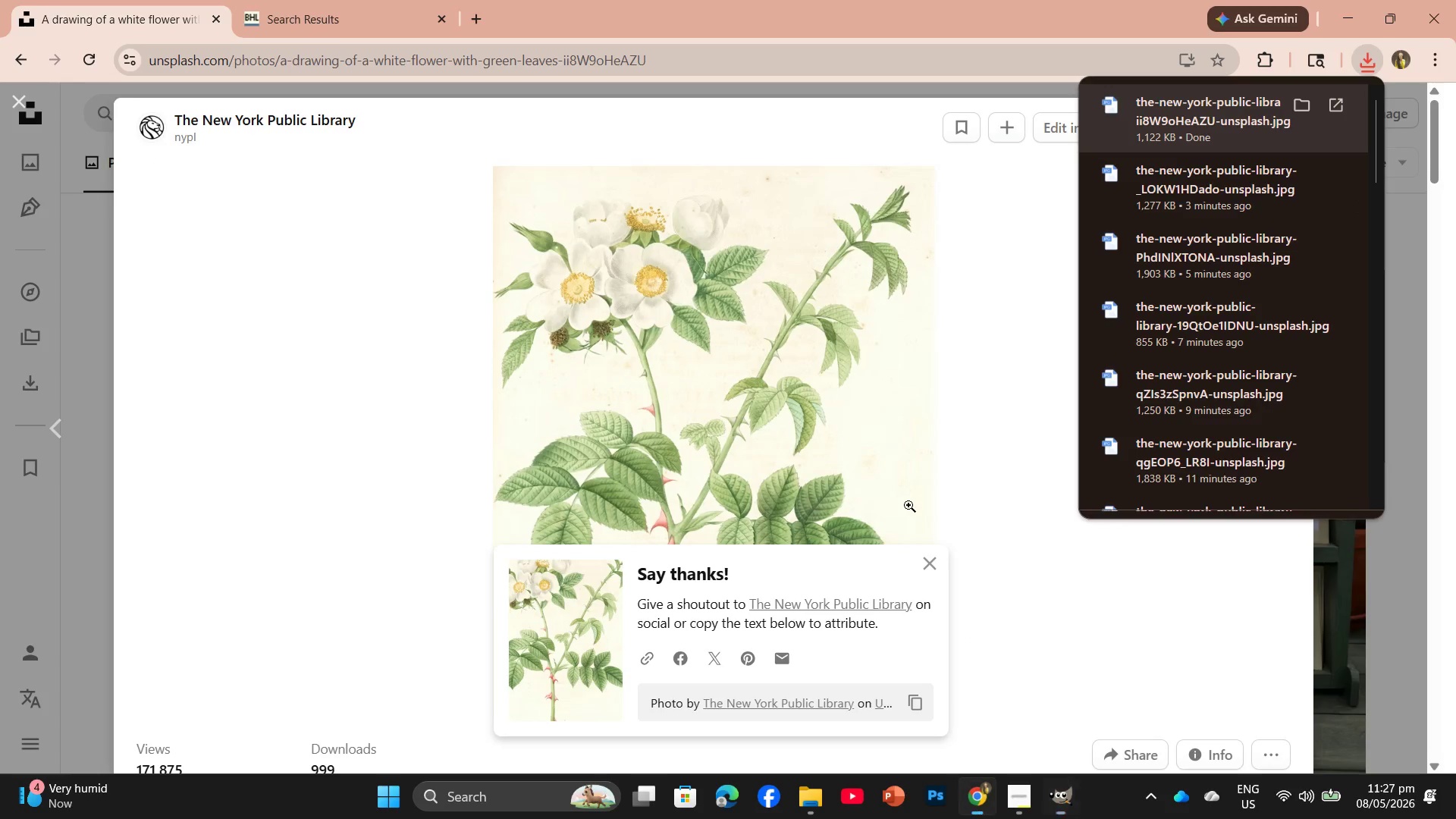 
scroll: coordinate [968, 351], scroll_direction: down, amount: 20.0
 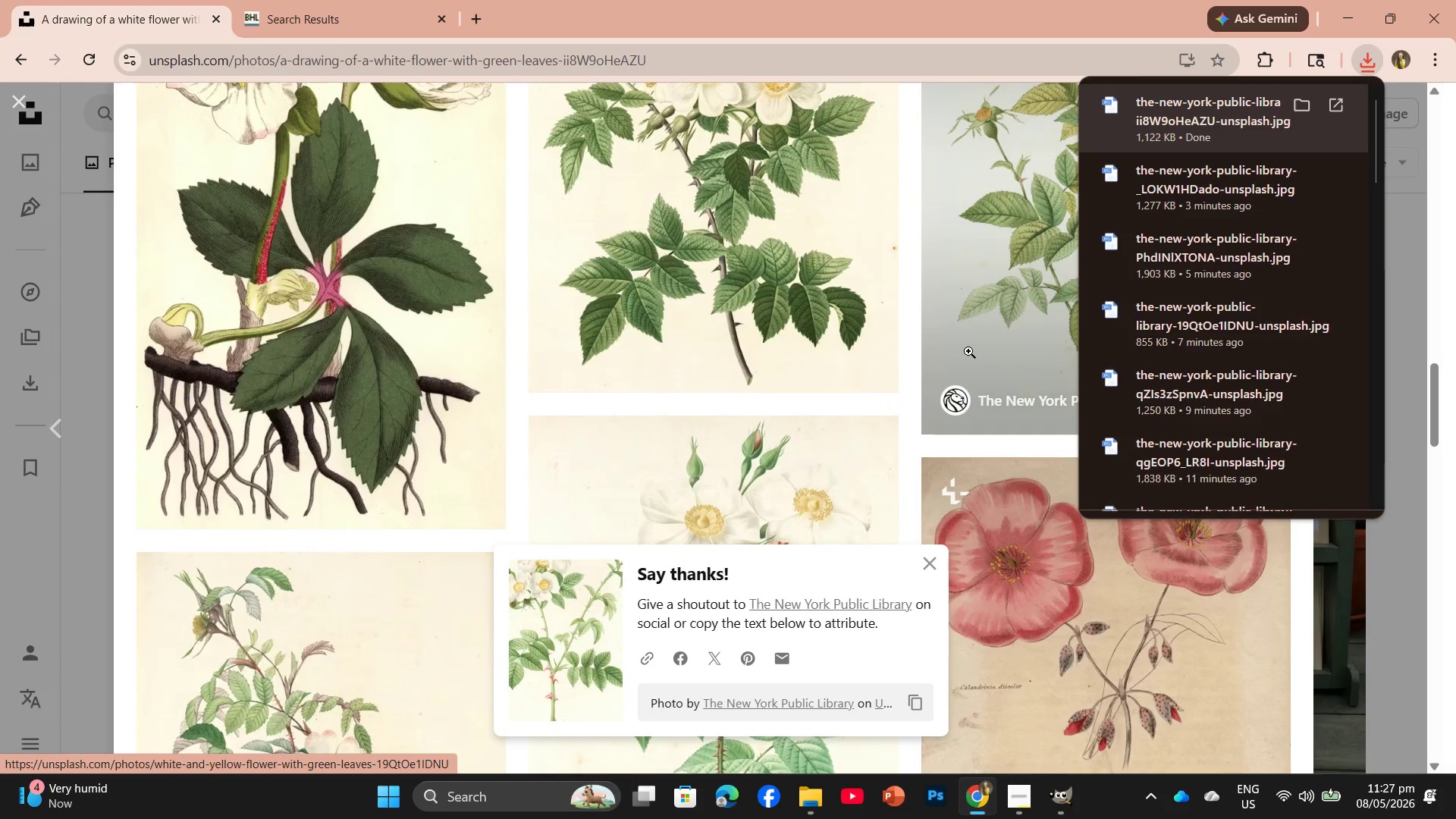 
scroll: coordinate [968, 351], scroll_direction: up, amount: 2.0
 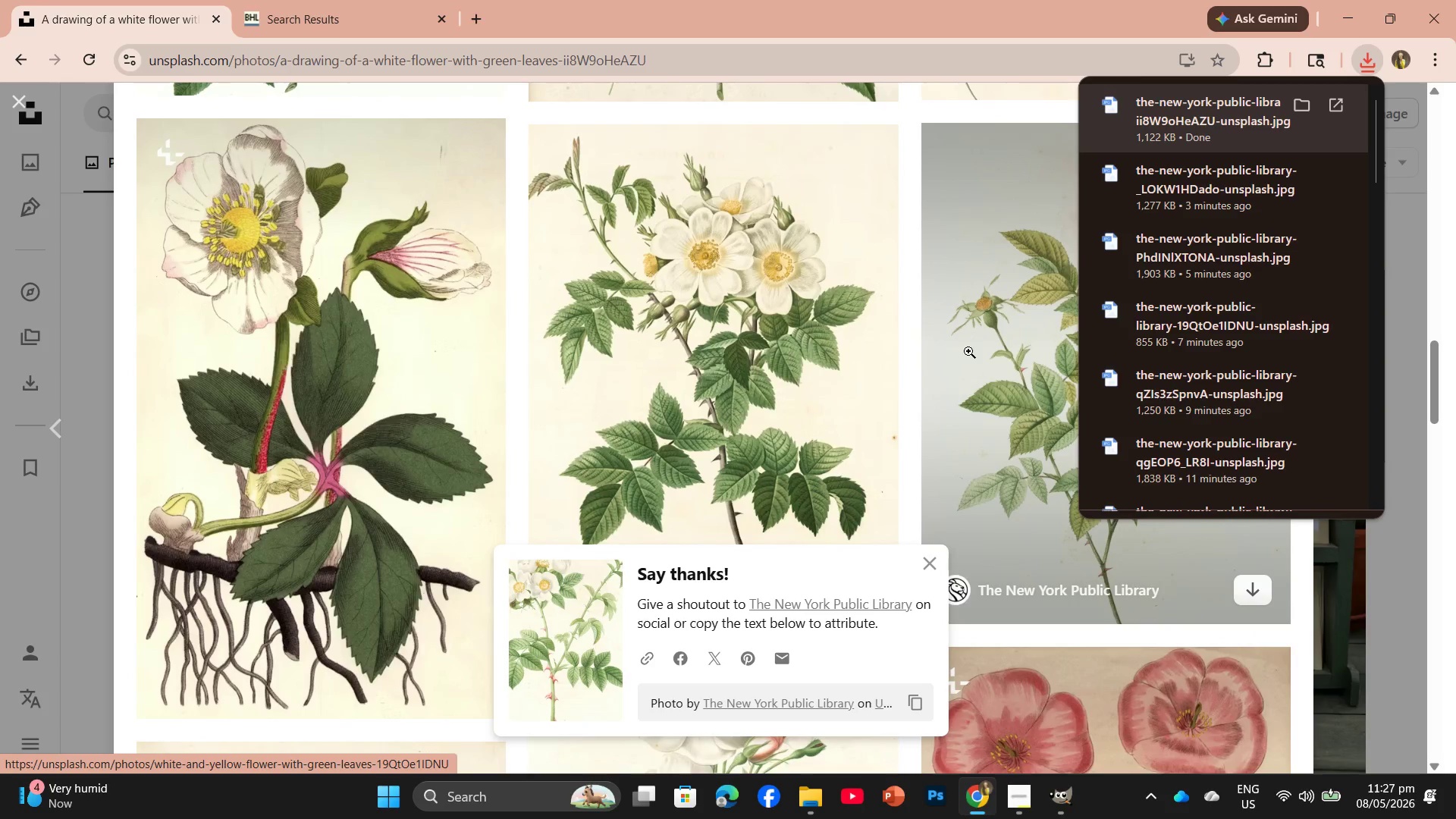 
scroll: coordinate [968, 351], scroll_direction: down, amount: 6.0
 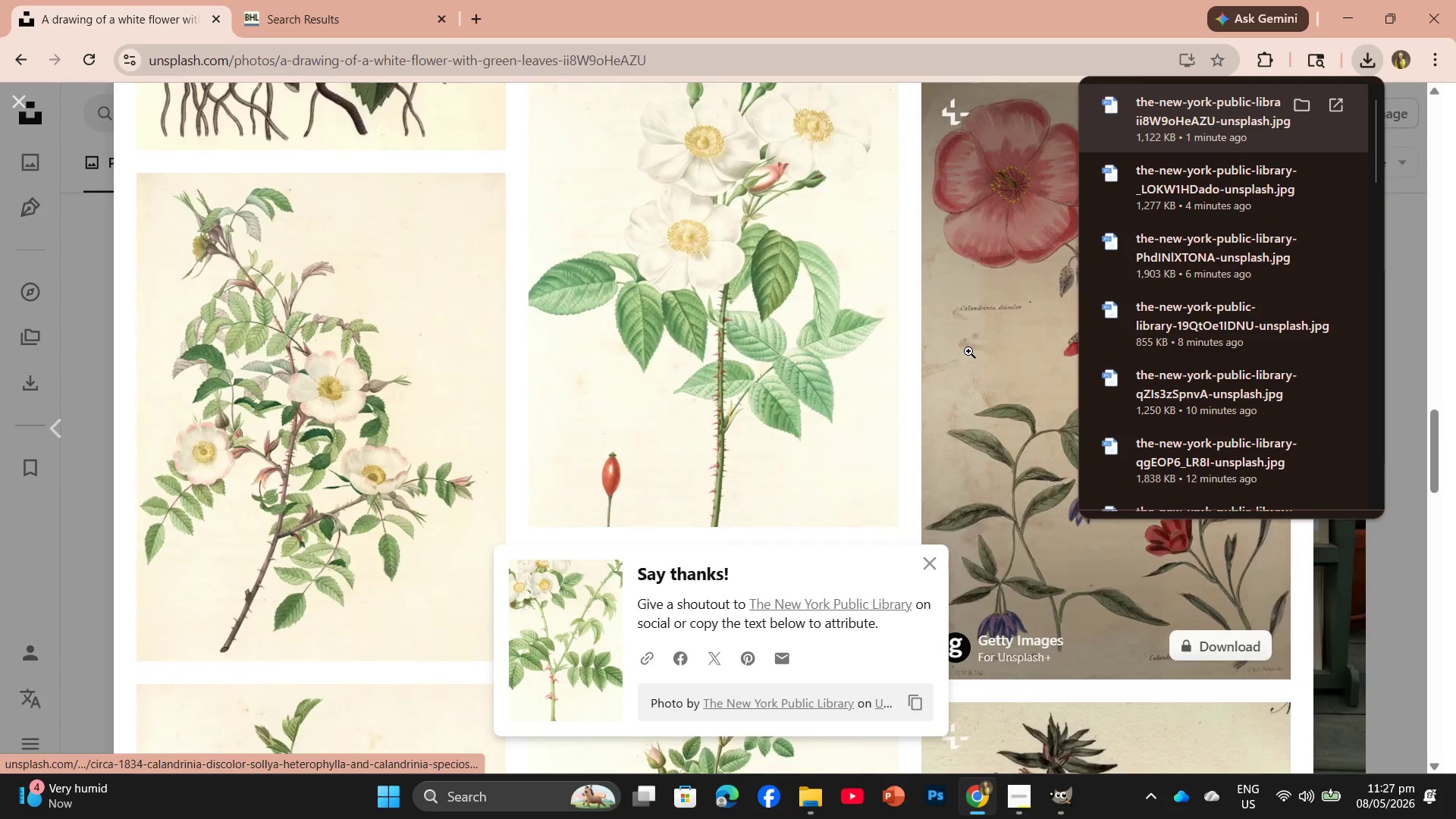 
scroll: coordinate [968, 351], scroll_direction: up, amount: 1.0
 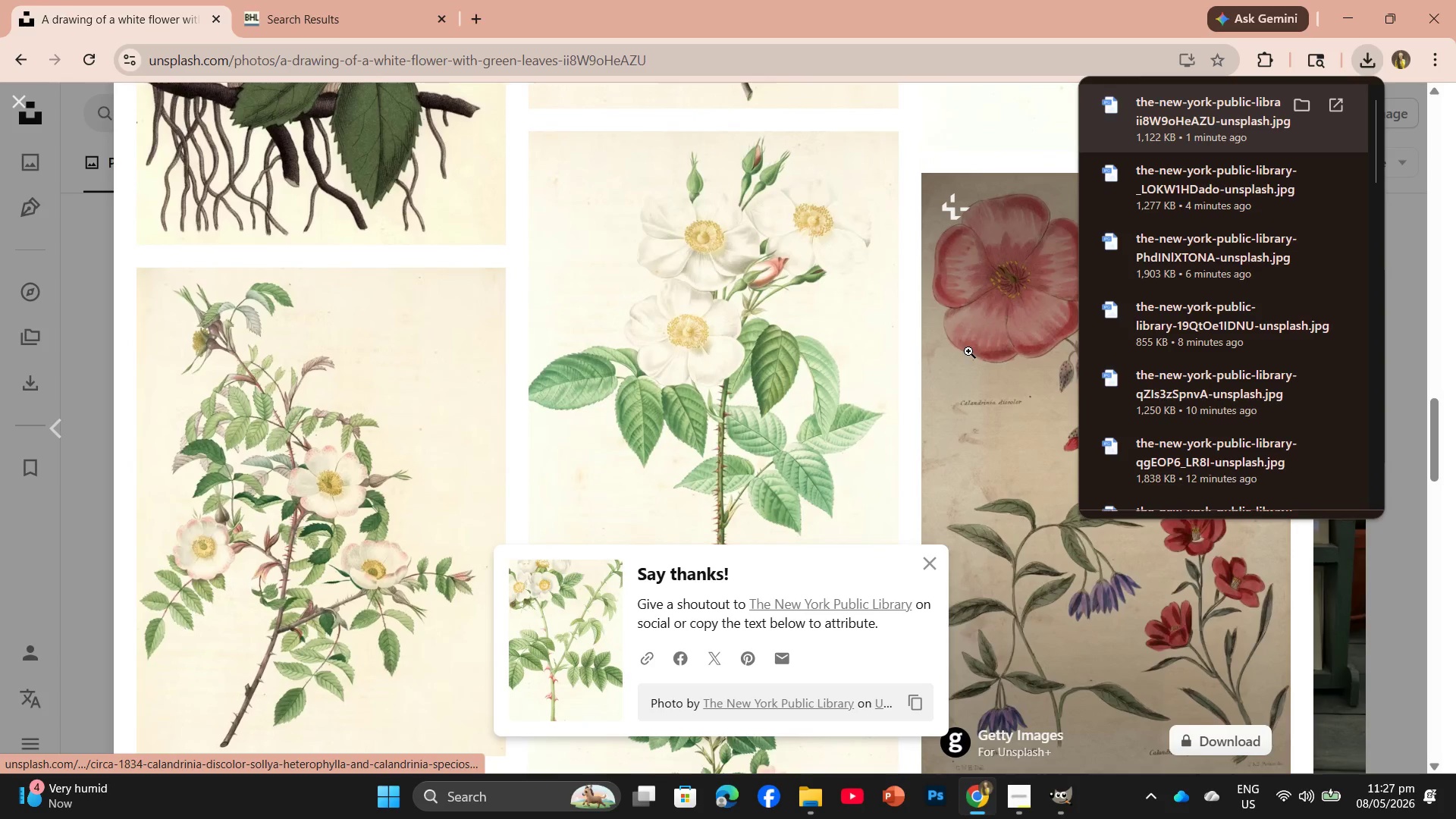 
scroll: coordinate [375, 365], scroll_direction: down, amount: 8.0
 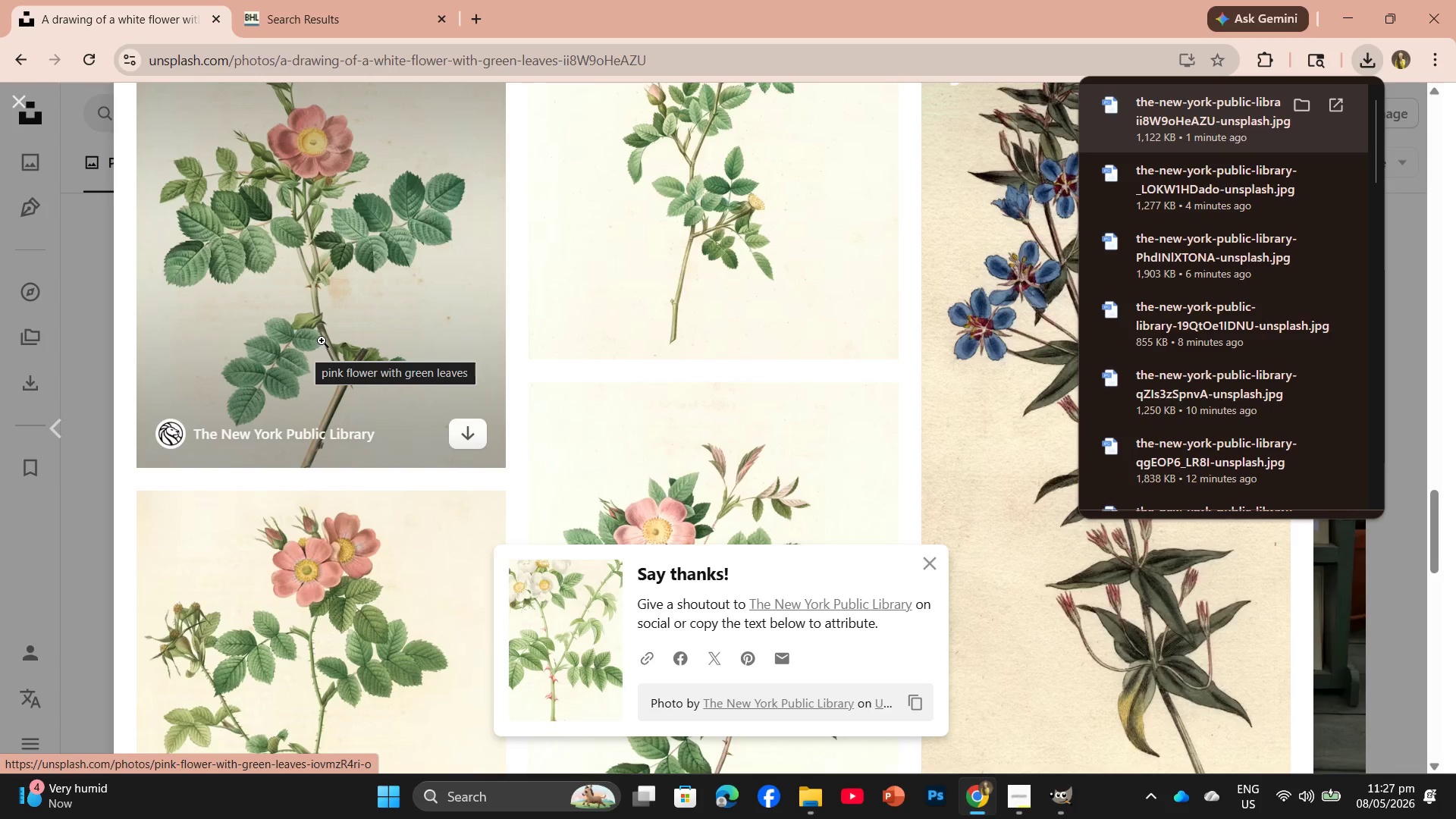 
left_click([344, 303])
 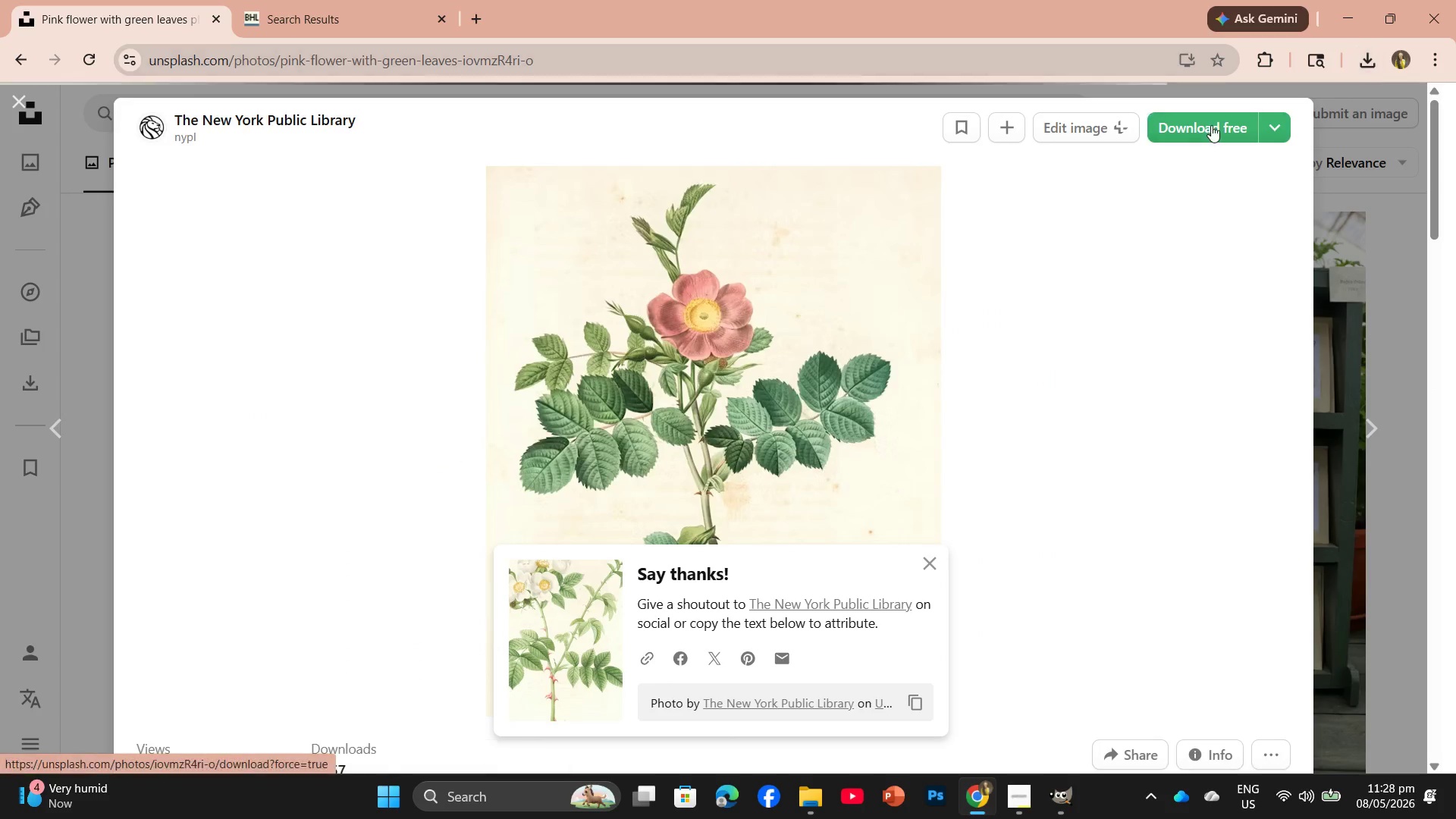 
left_click([1213, 127])
 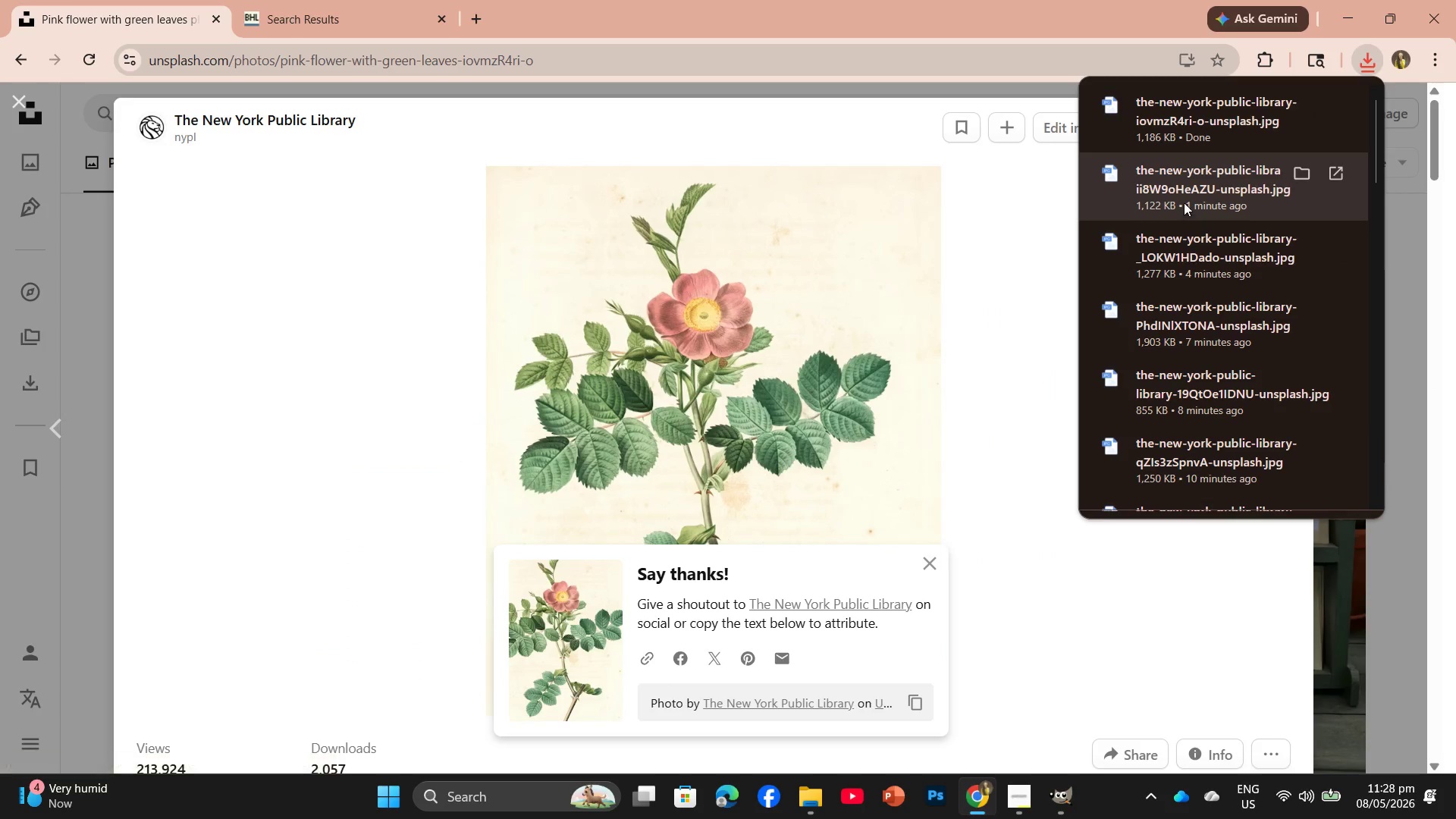 
left_click_drag(start_coordinate=[1186, 137], to_coordinate=[592, 52])
 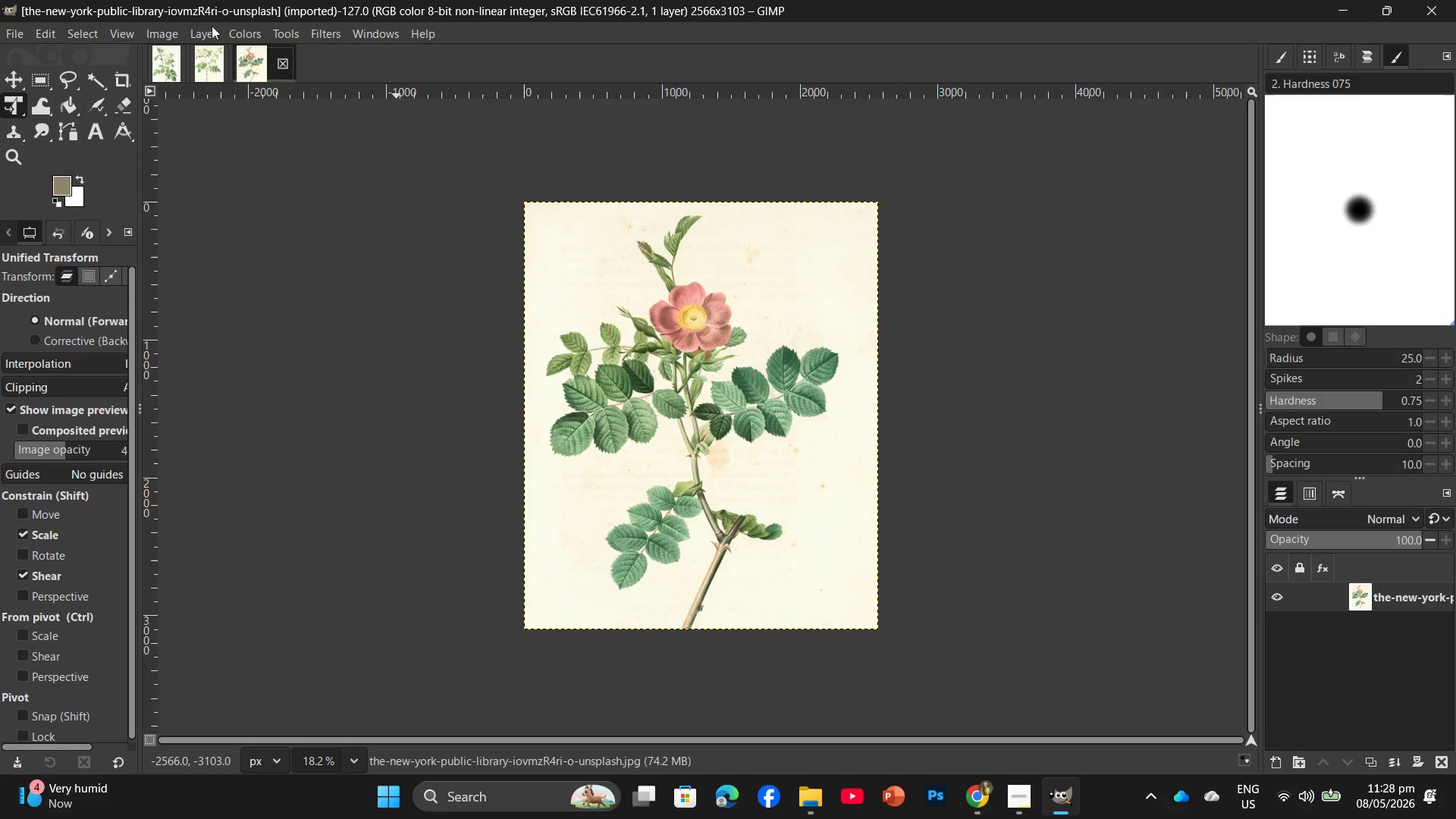 
left_click([175, 30])
 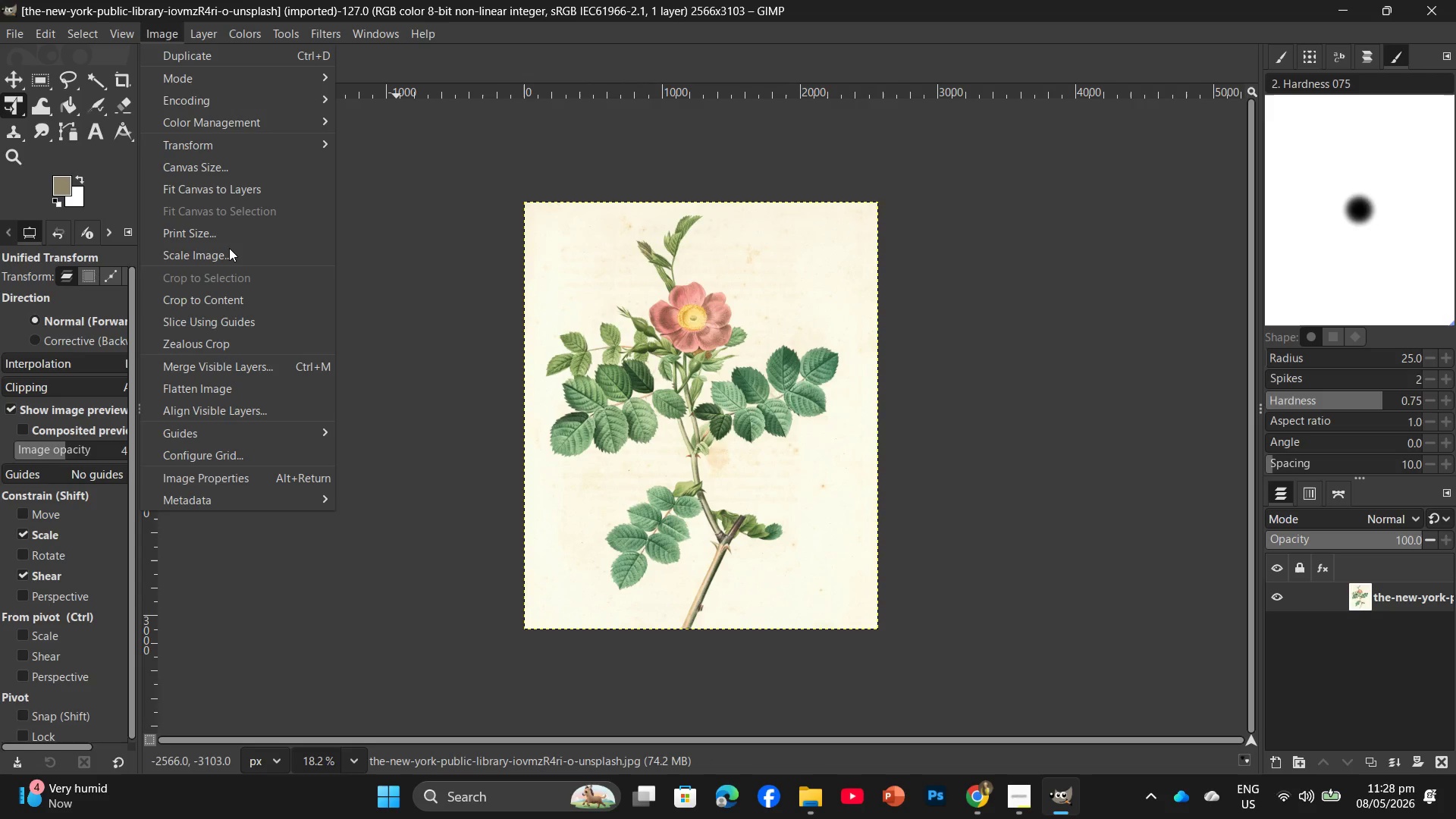 
left_click([229, 248])
 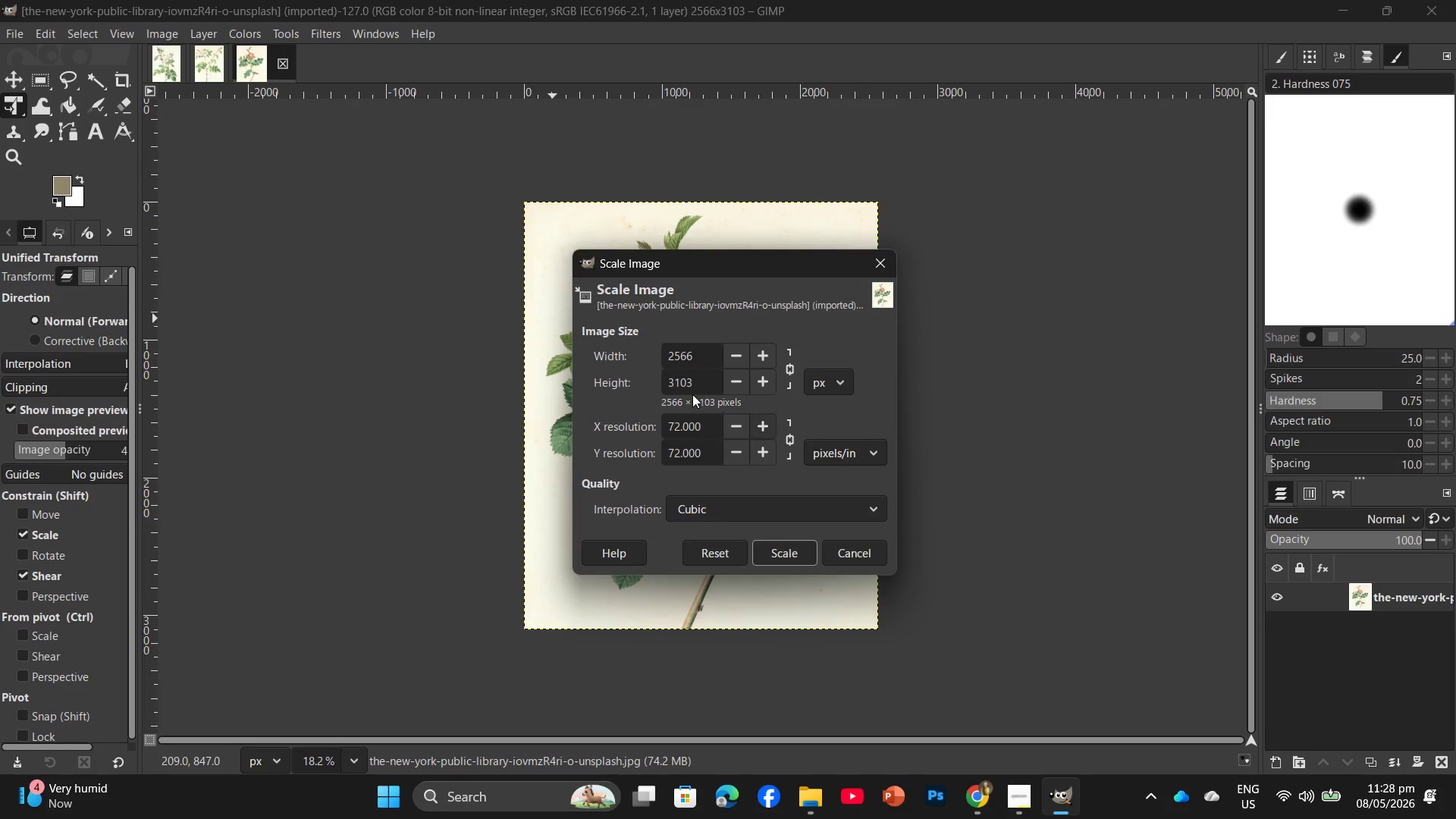 
left_click_drag(start_coordinate=[702, 381], to_coordinate=[652, 378])
 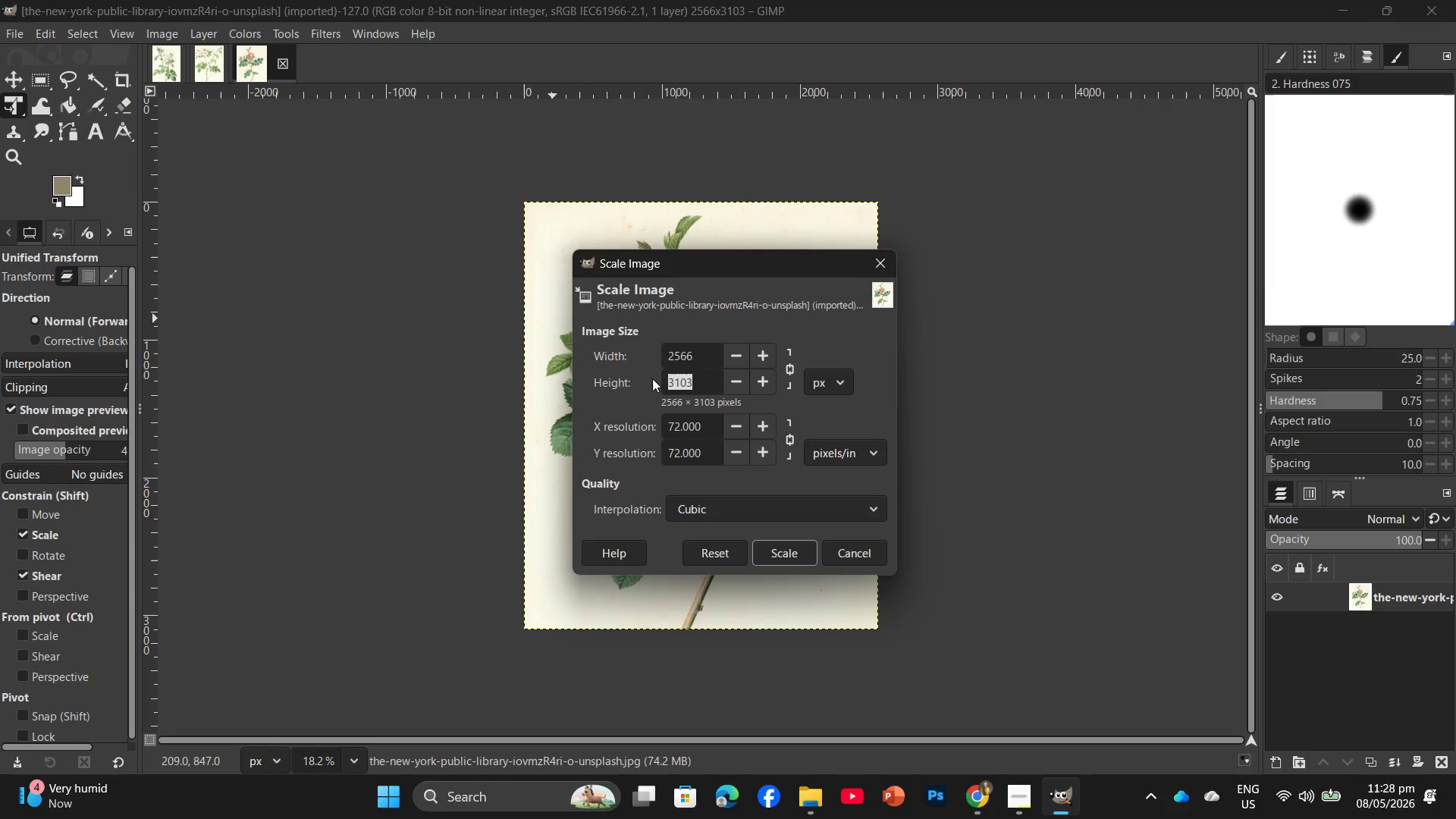 
key(Numpad2)
 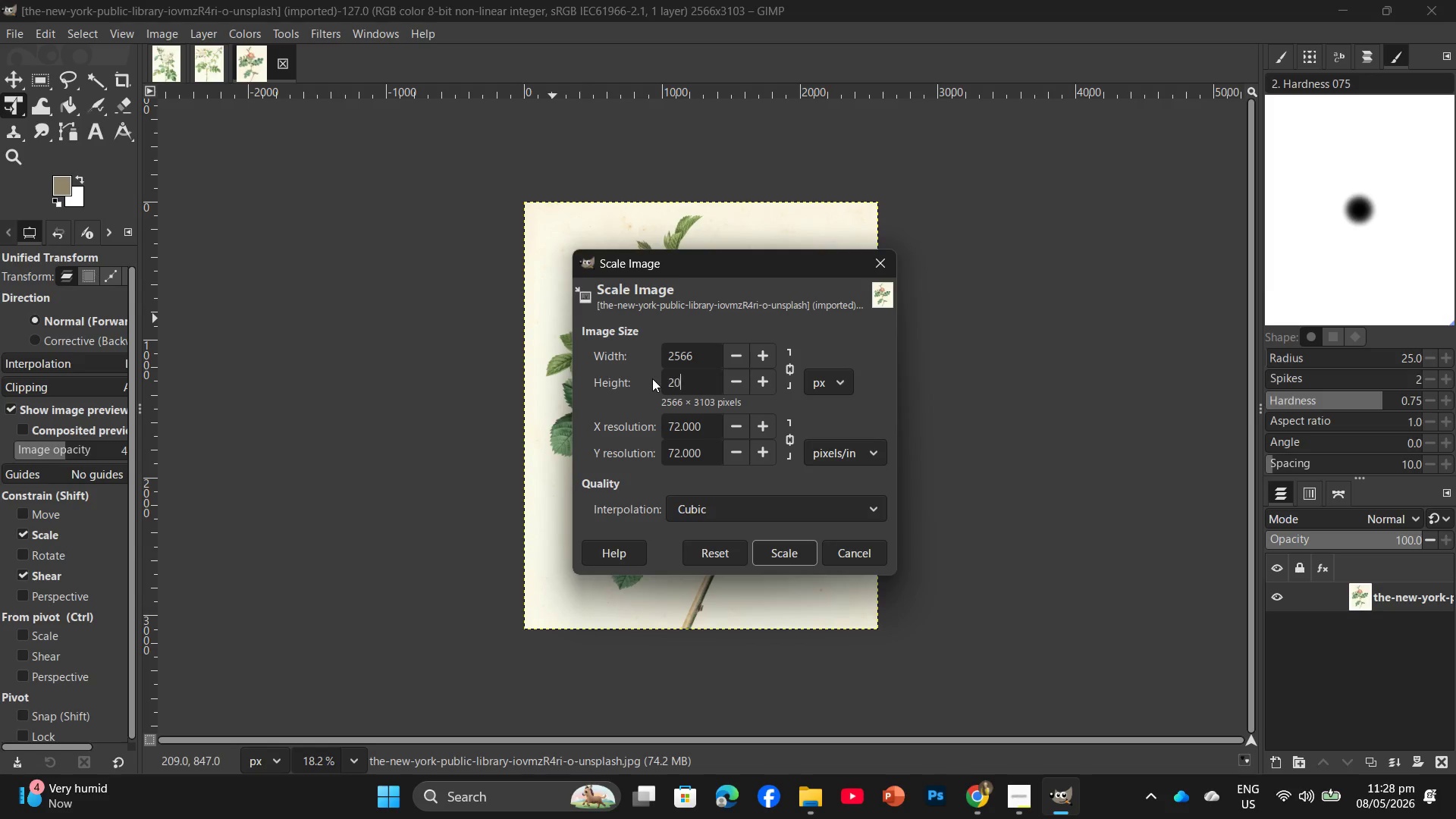 
key(Numpad0)
 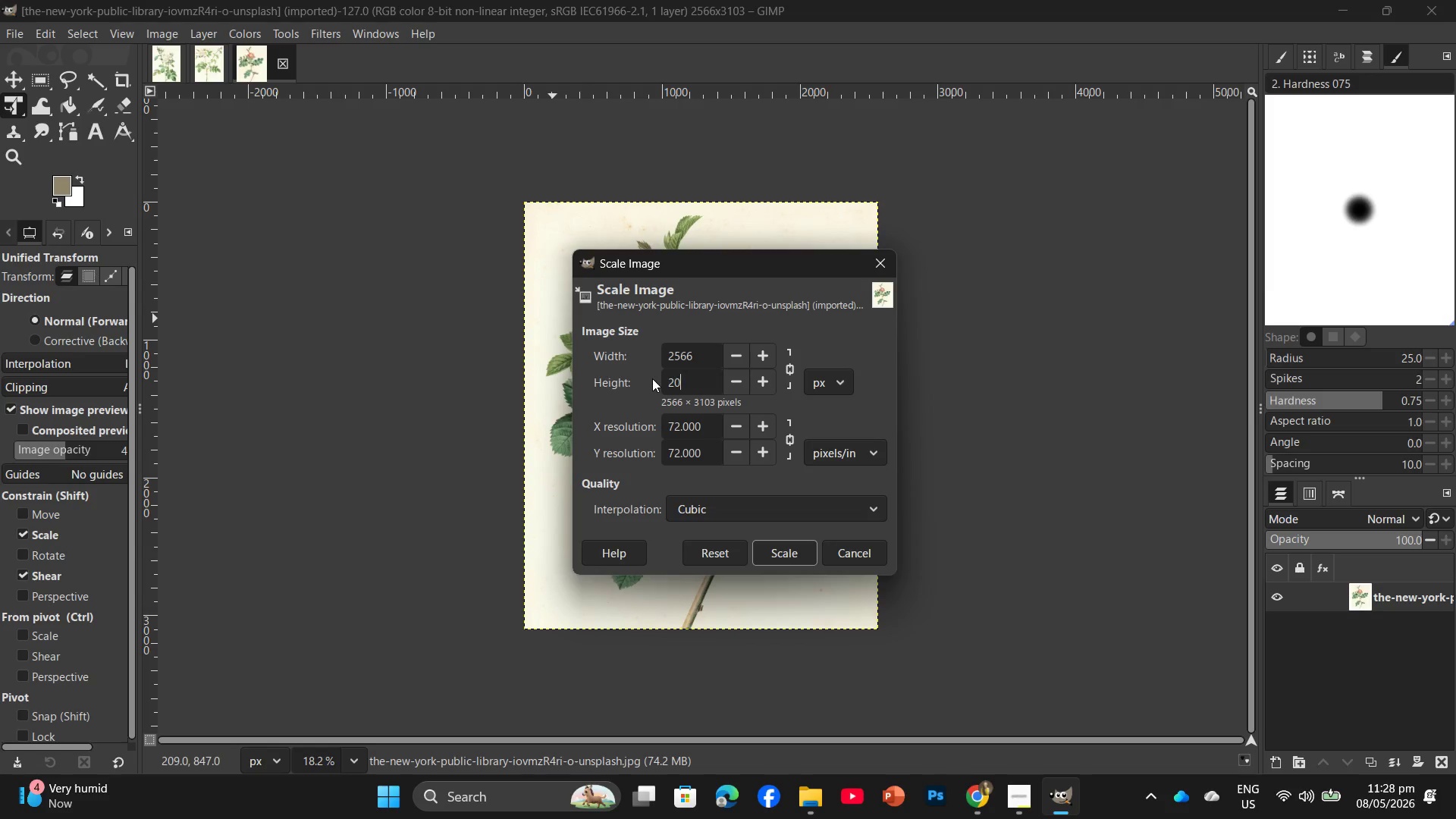 
key(Numpad0)
 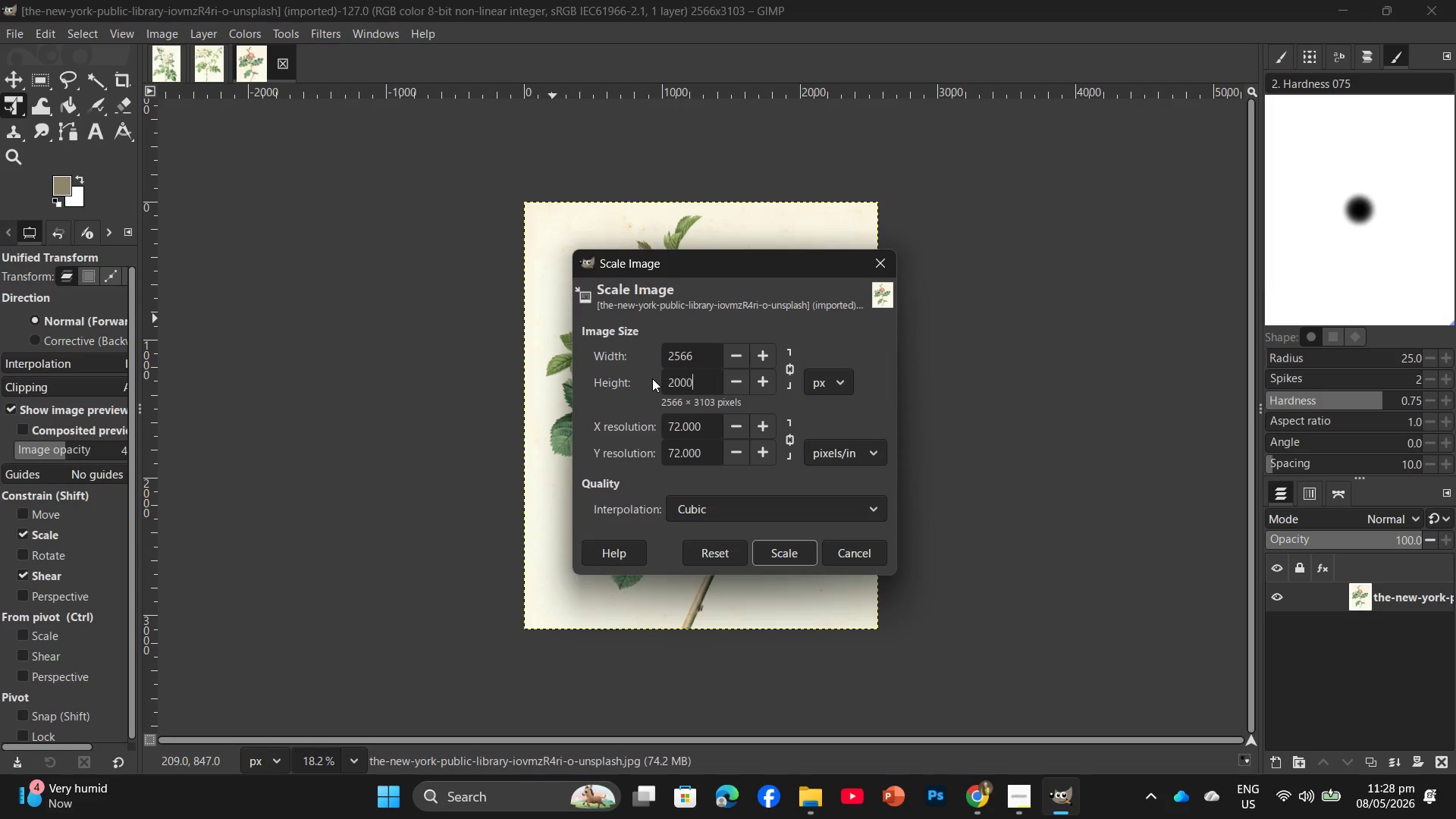 
key(Numpad0)
 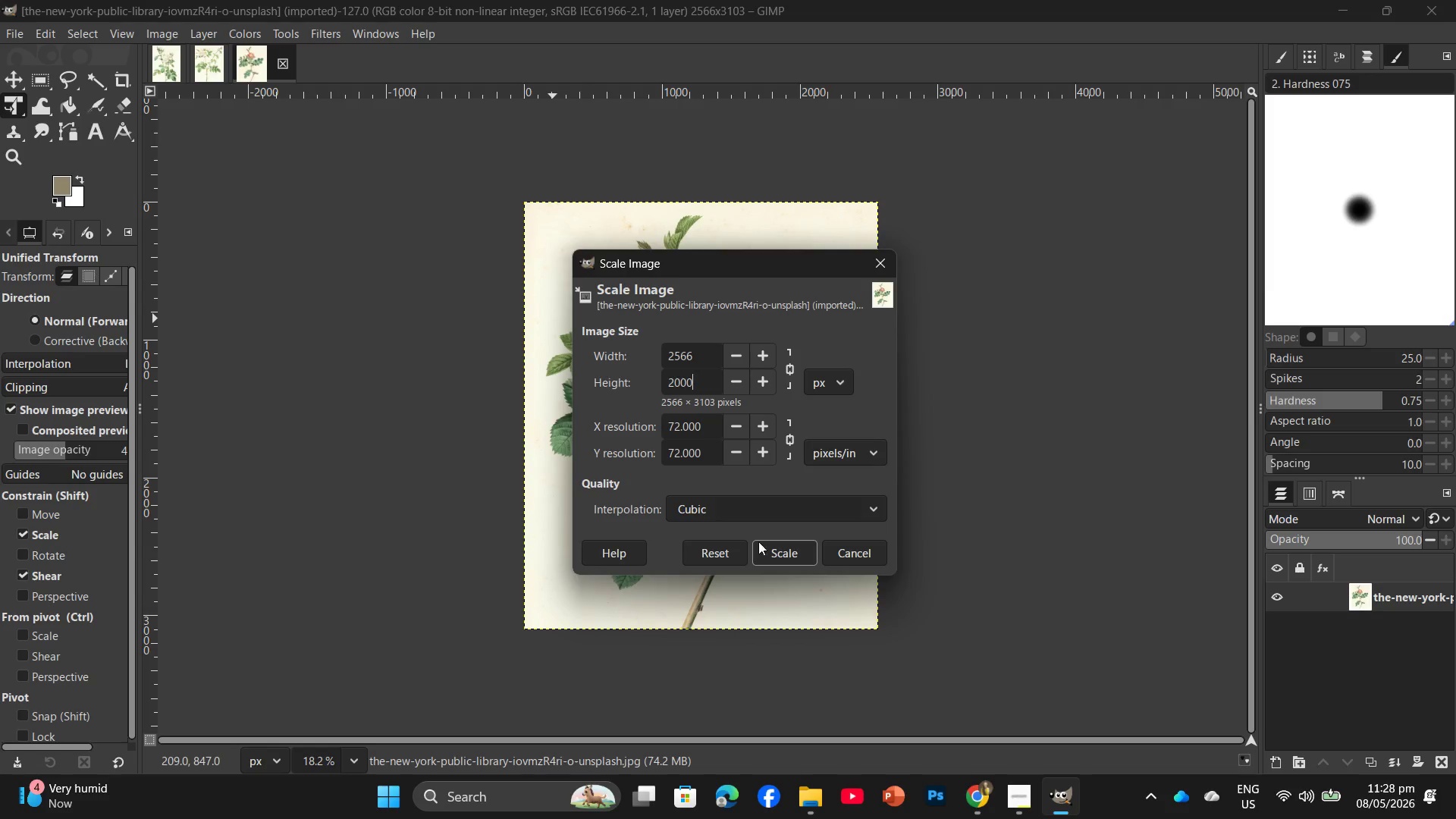 
left_click([759, 551])
 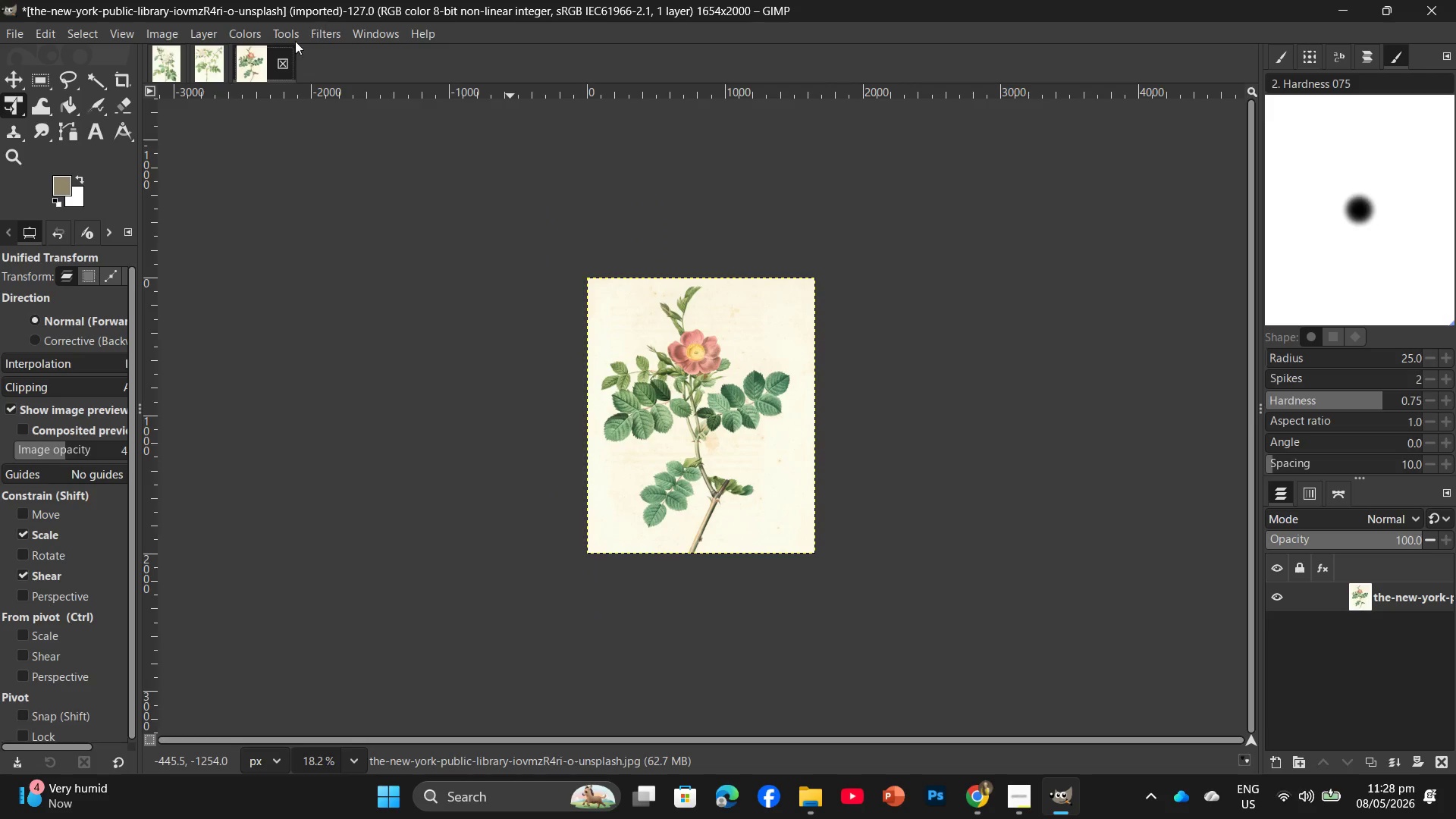 
left_click([321, 28])
 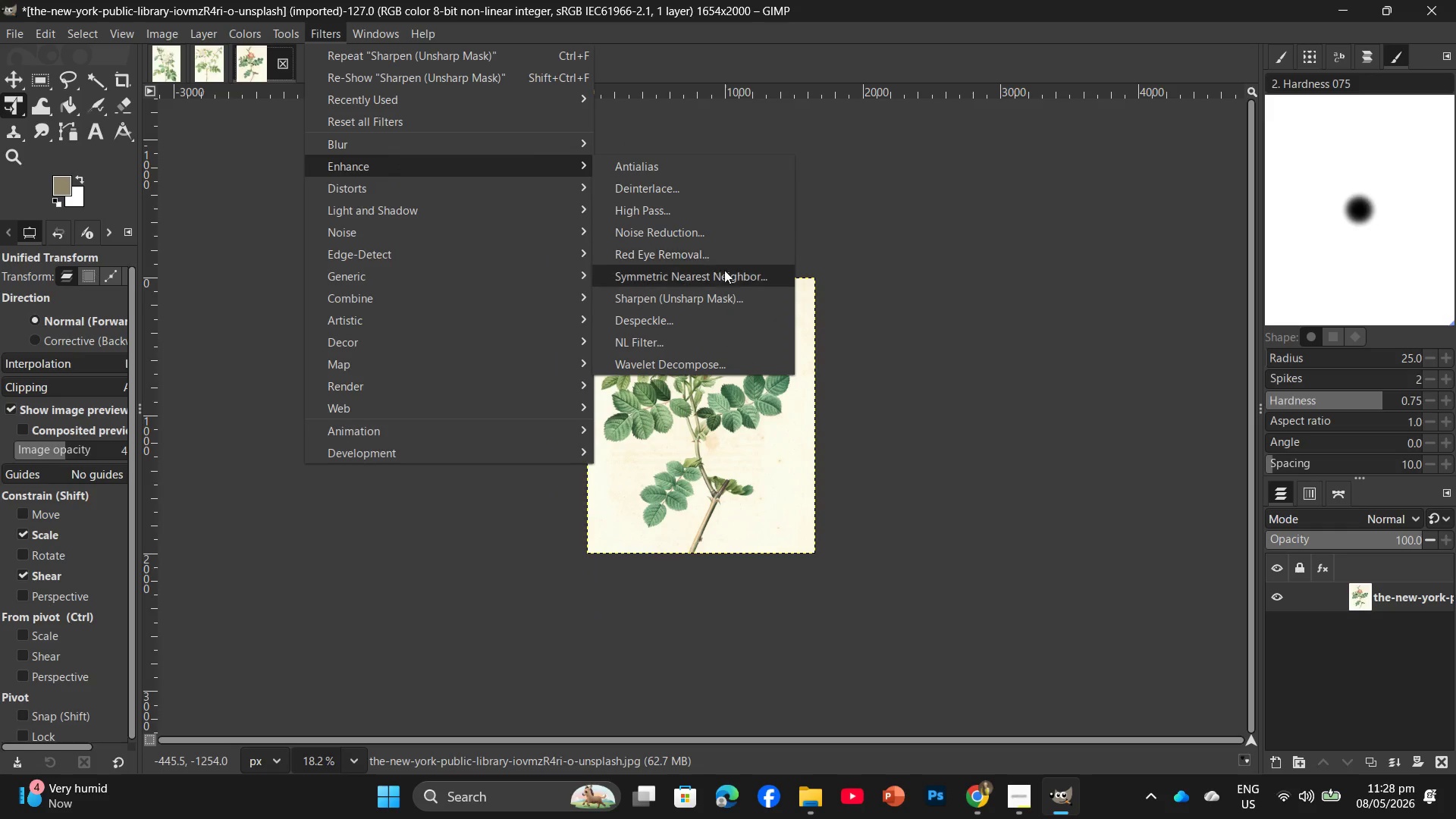 
left_click([723, 297])
 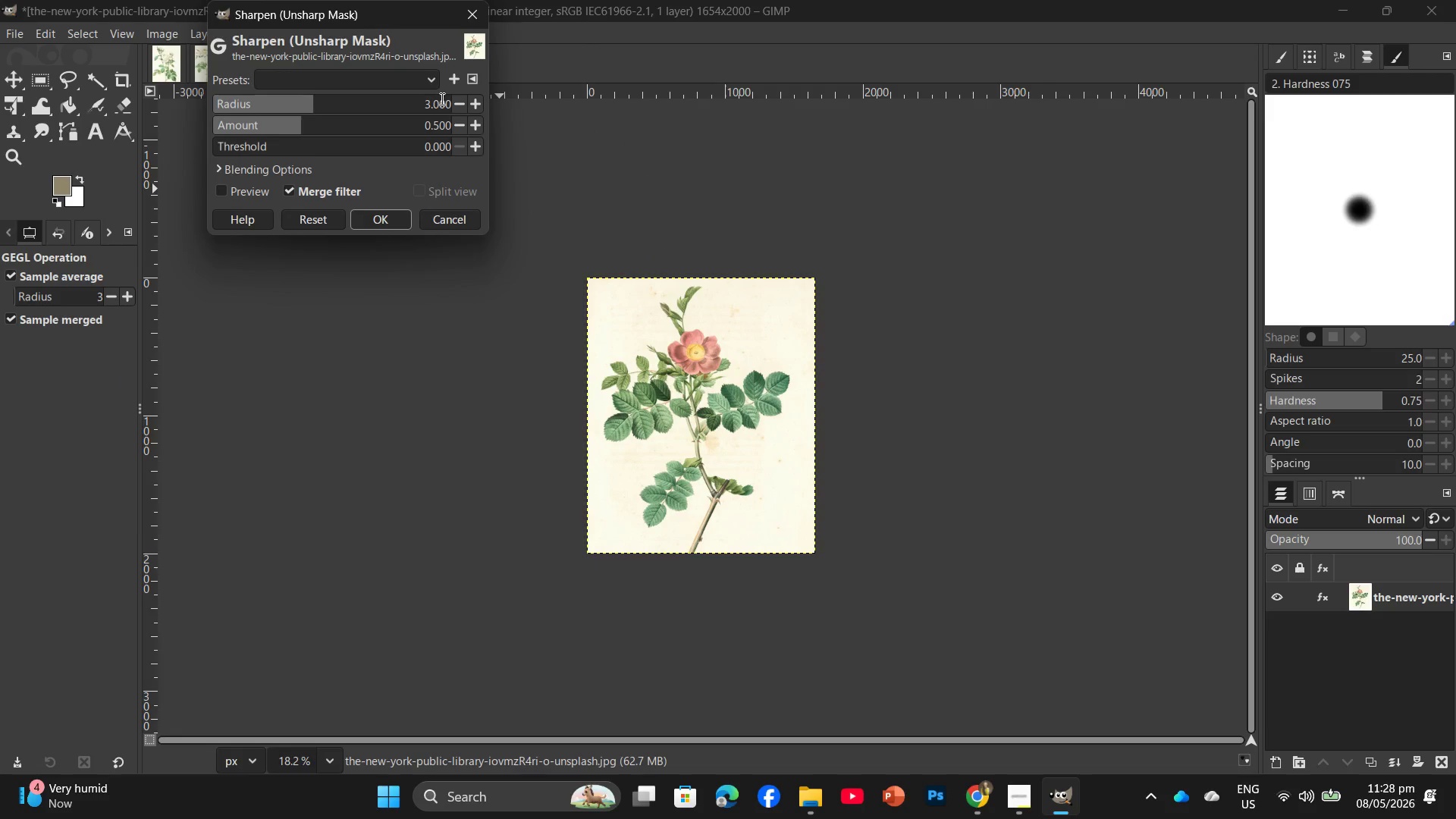 
double_click([441, 99])
 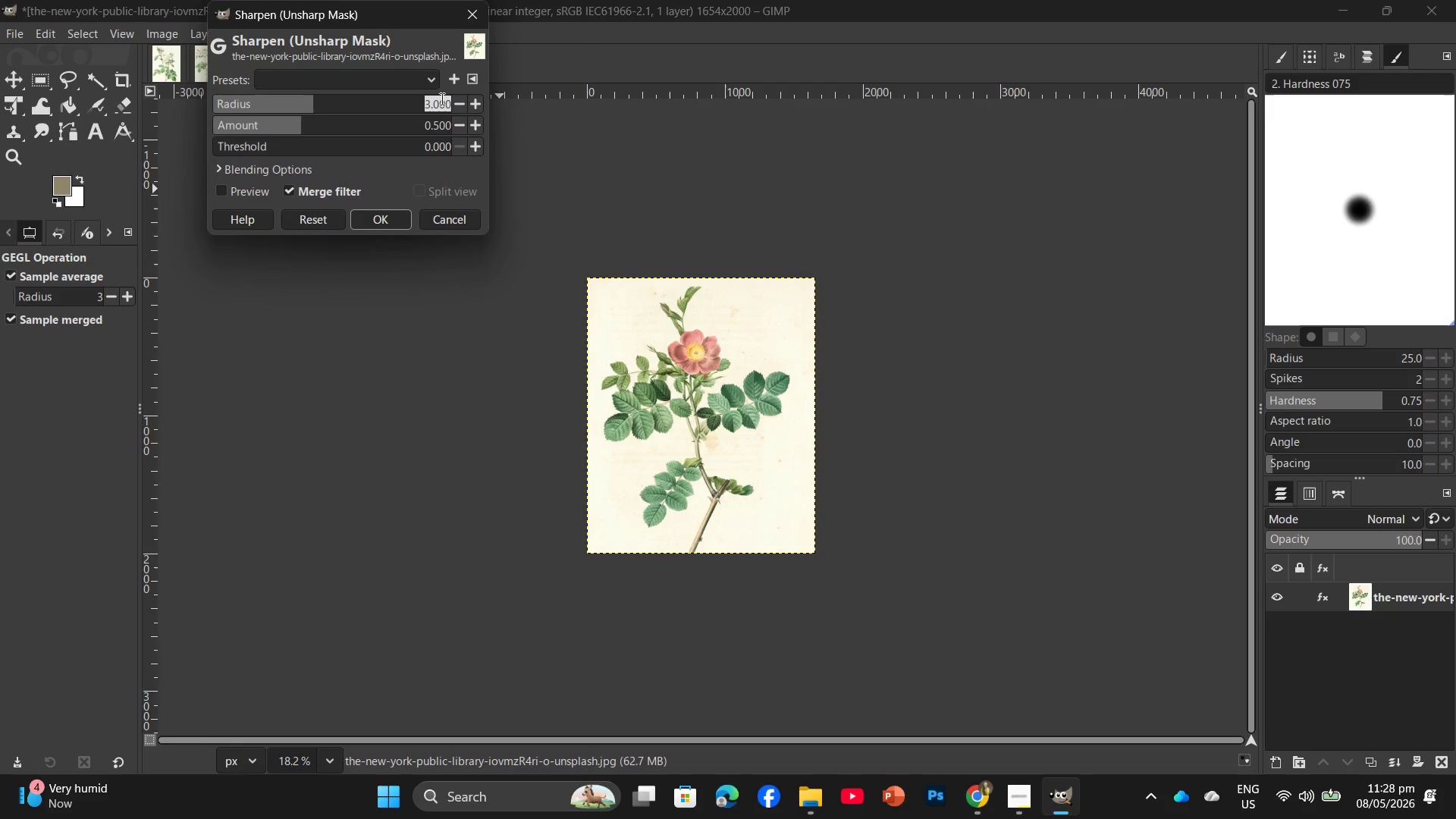 
key(Numpad2)
 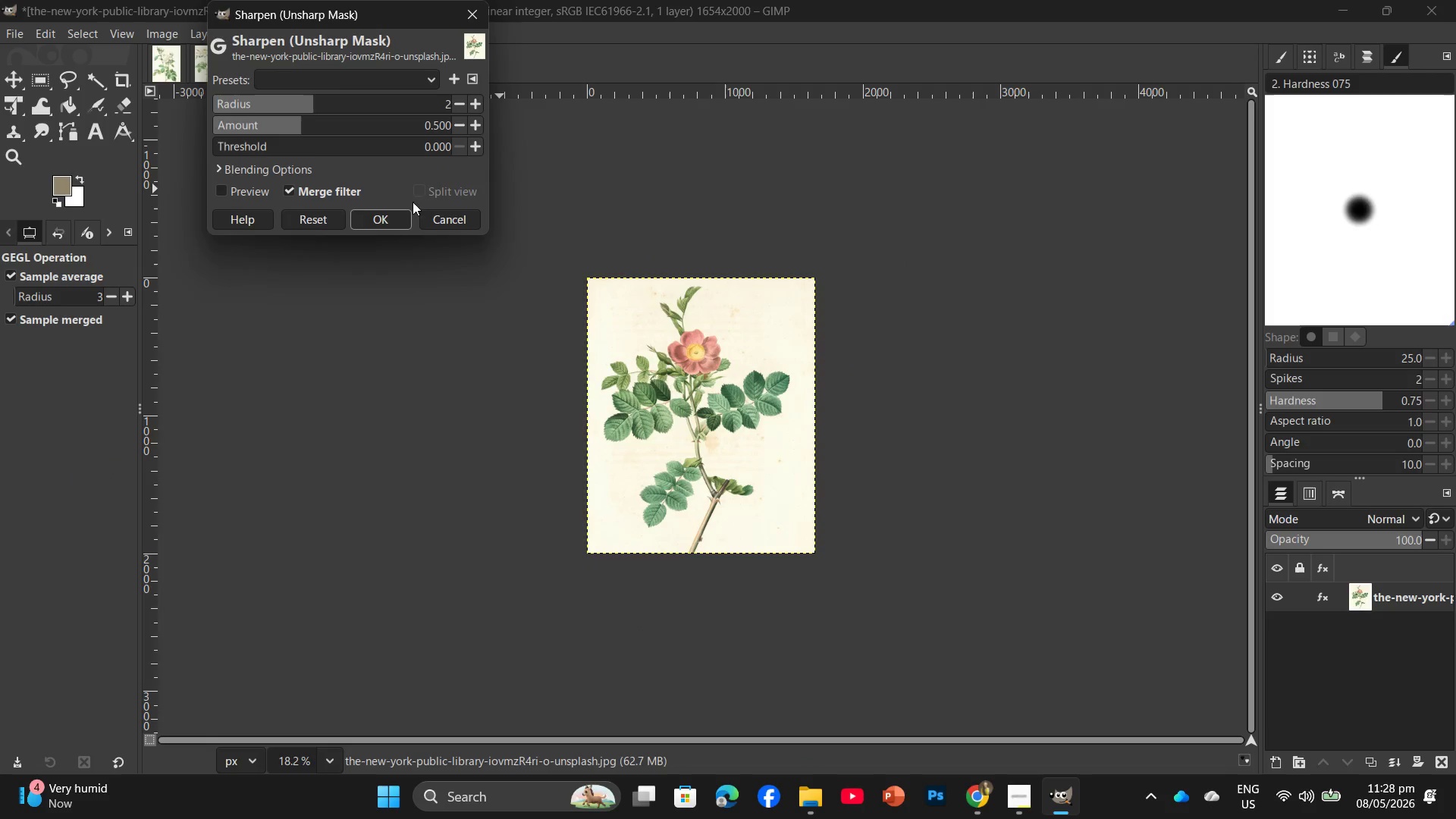 
left_click([391, 218])
 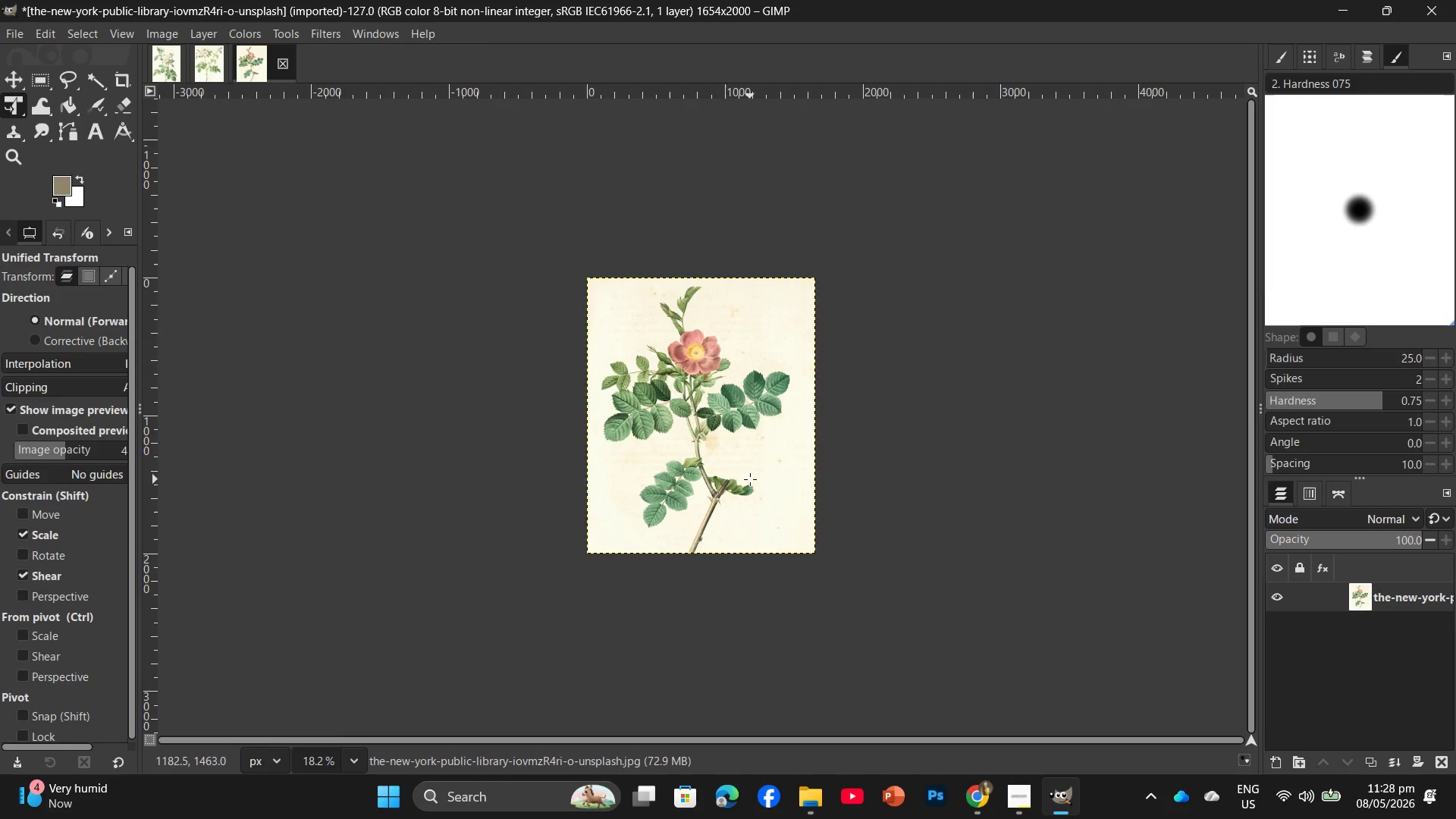 
key(Control+Shift+E)
 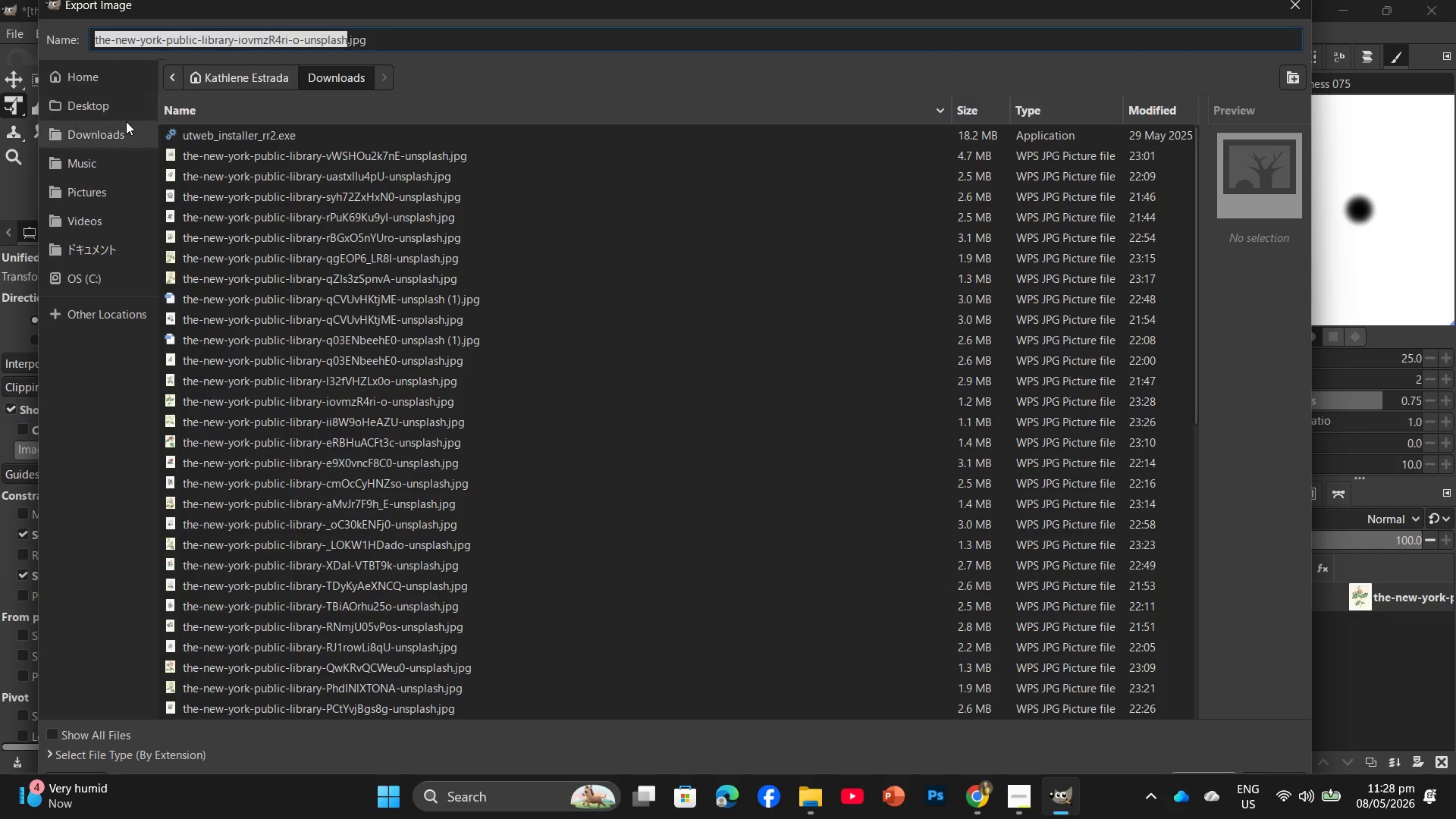 
double_click([124, 115])
 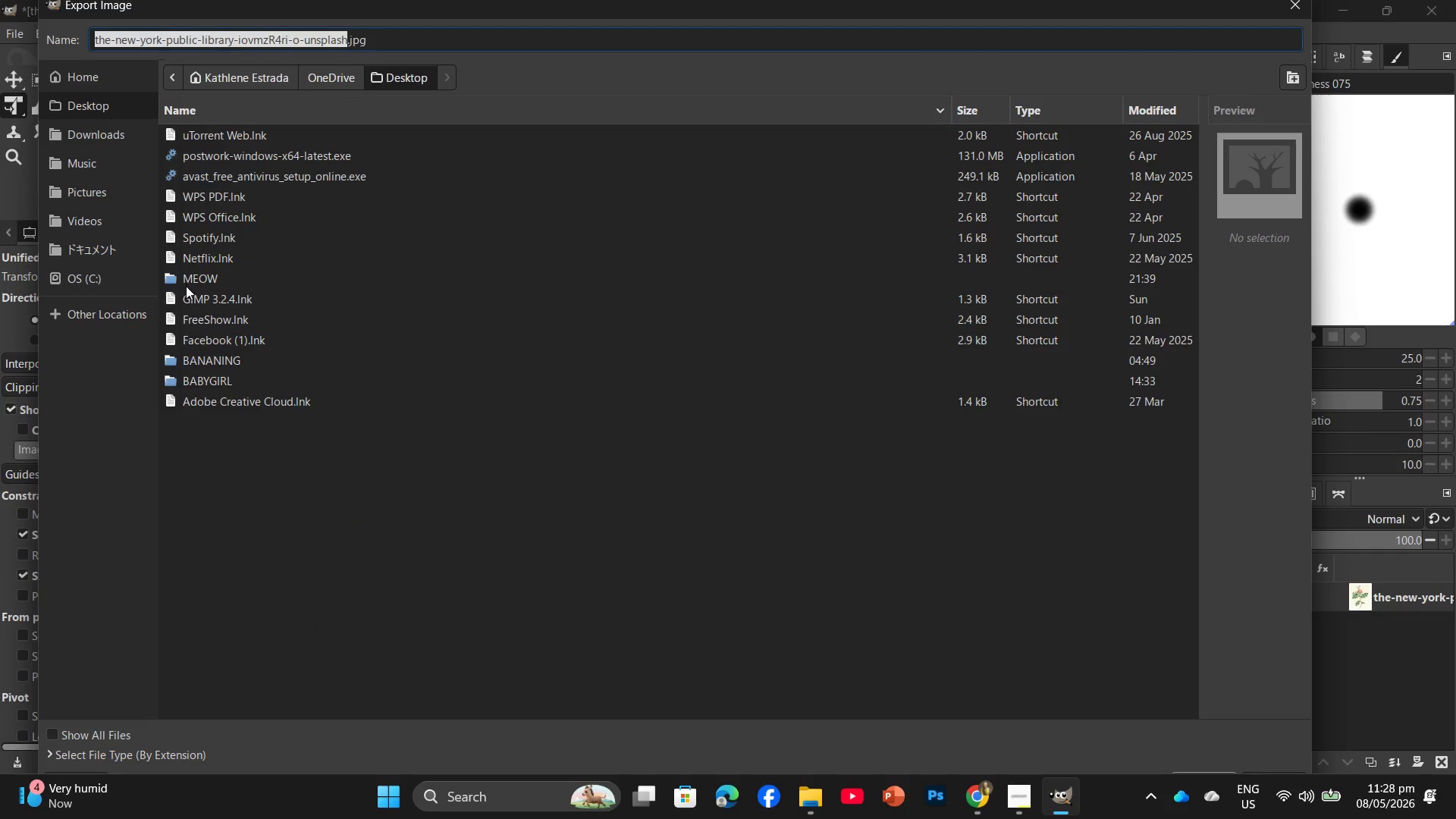 
double_click([190, 283])
 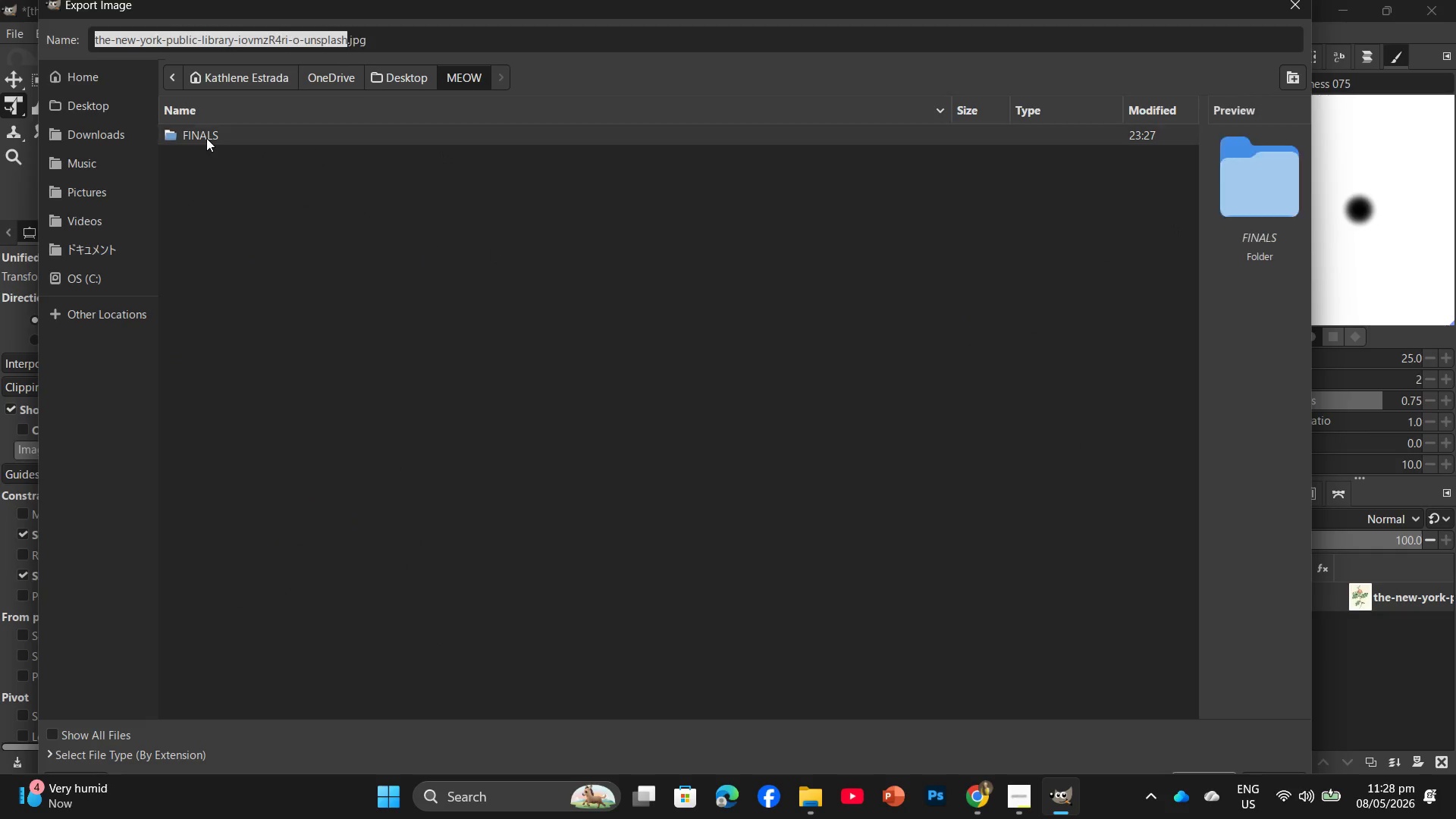 
double_click([206, 138])
 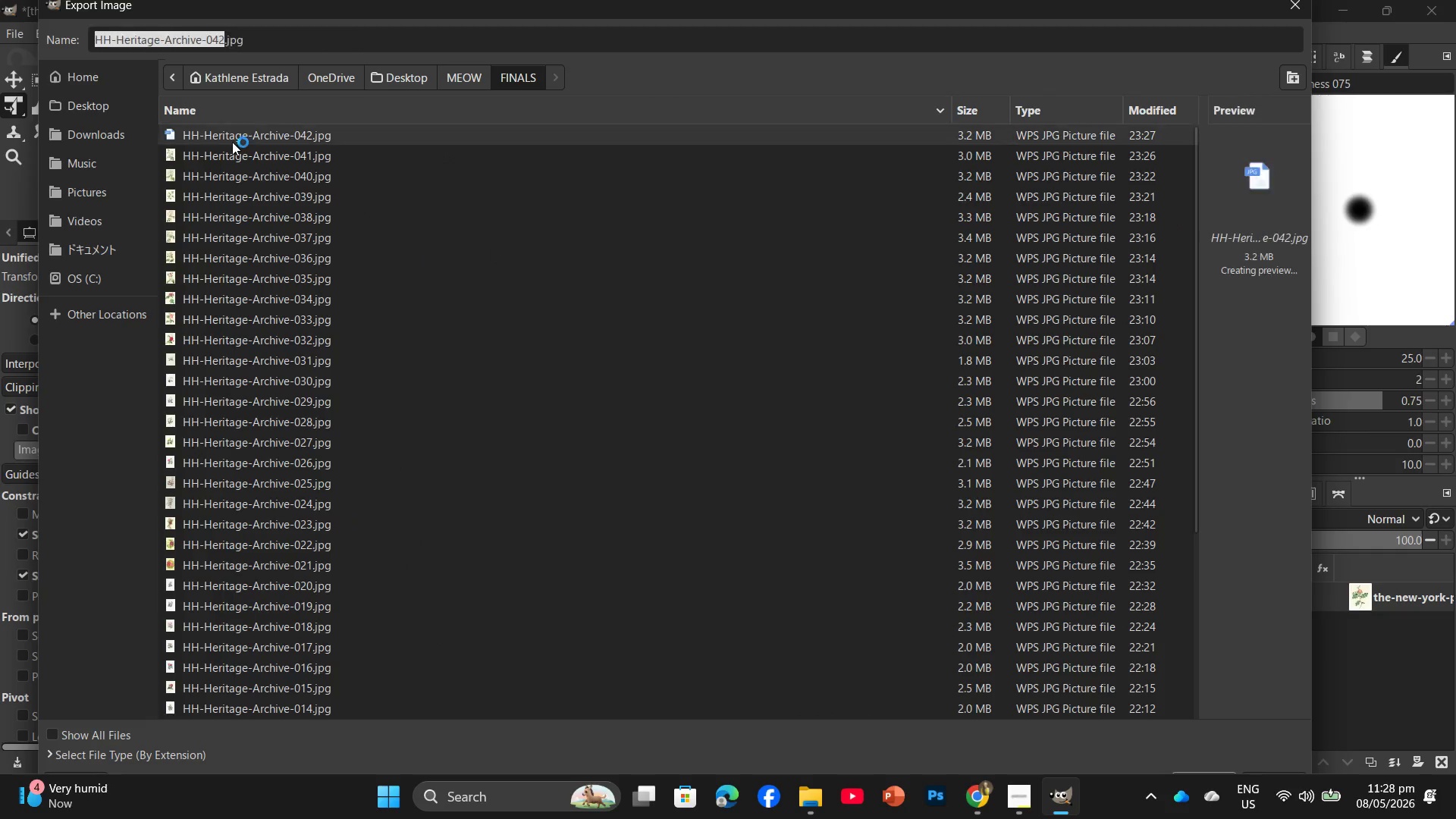 
double_click([232, 142])
 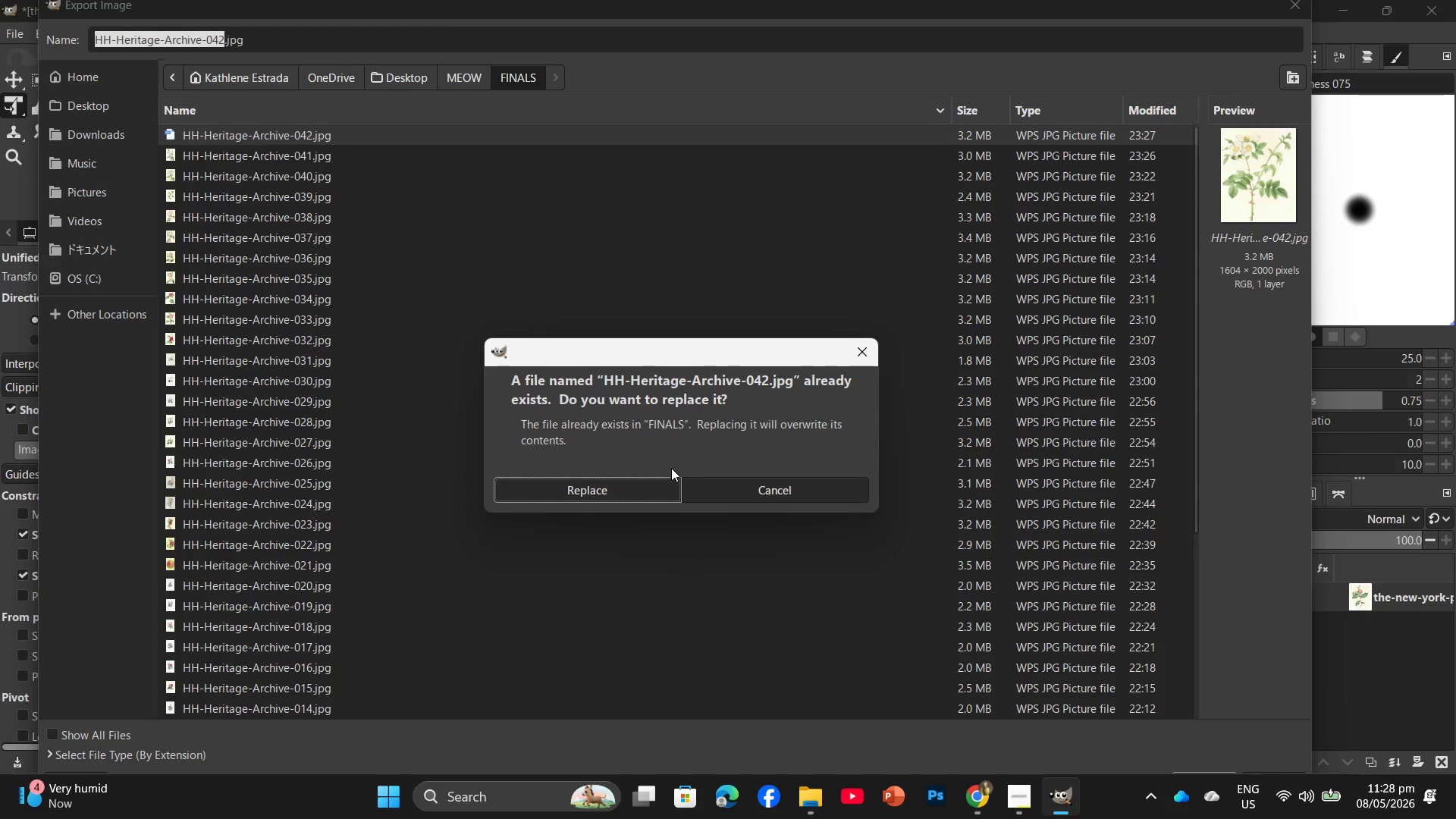 
left_click([730, 496])
 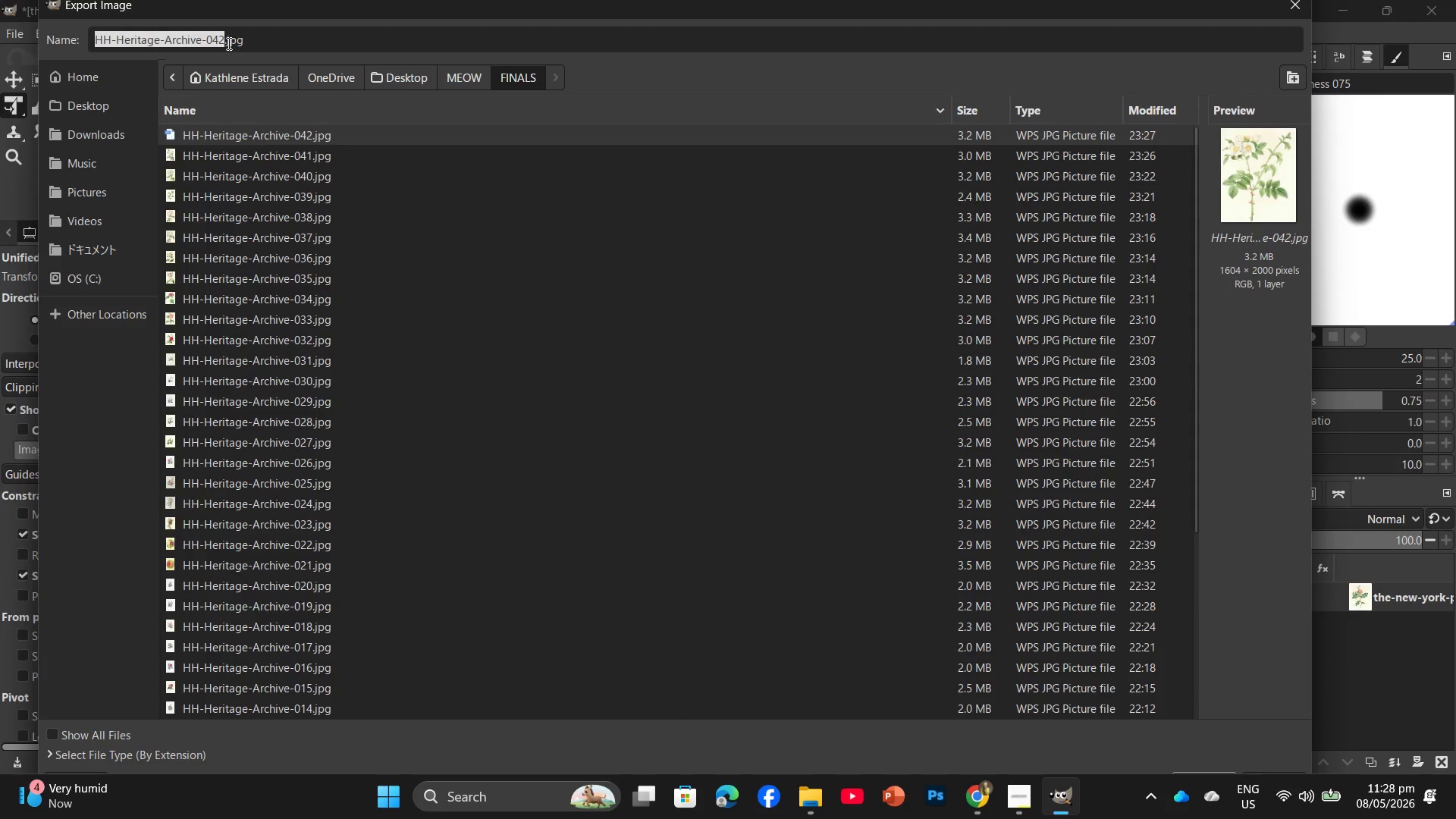 
left_click([223, 41])
 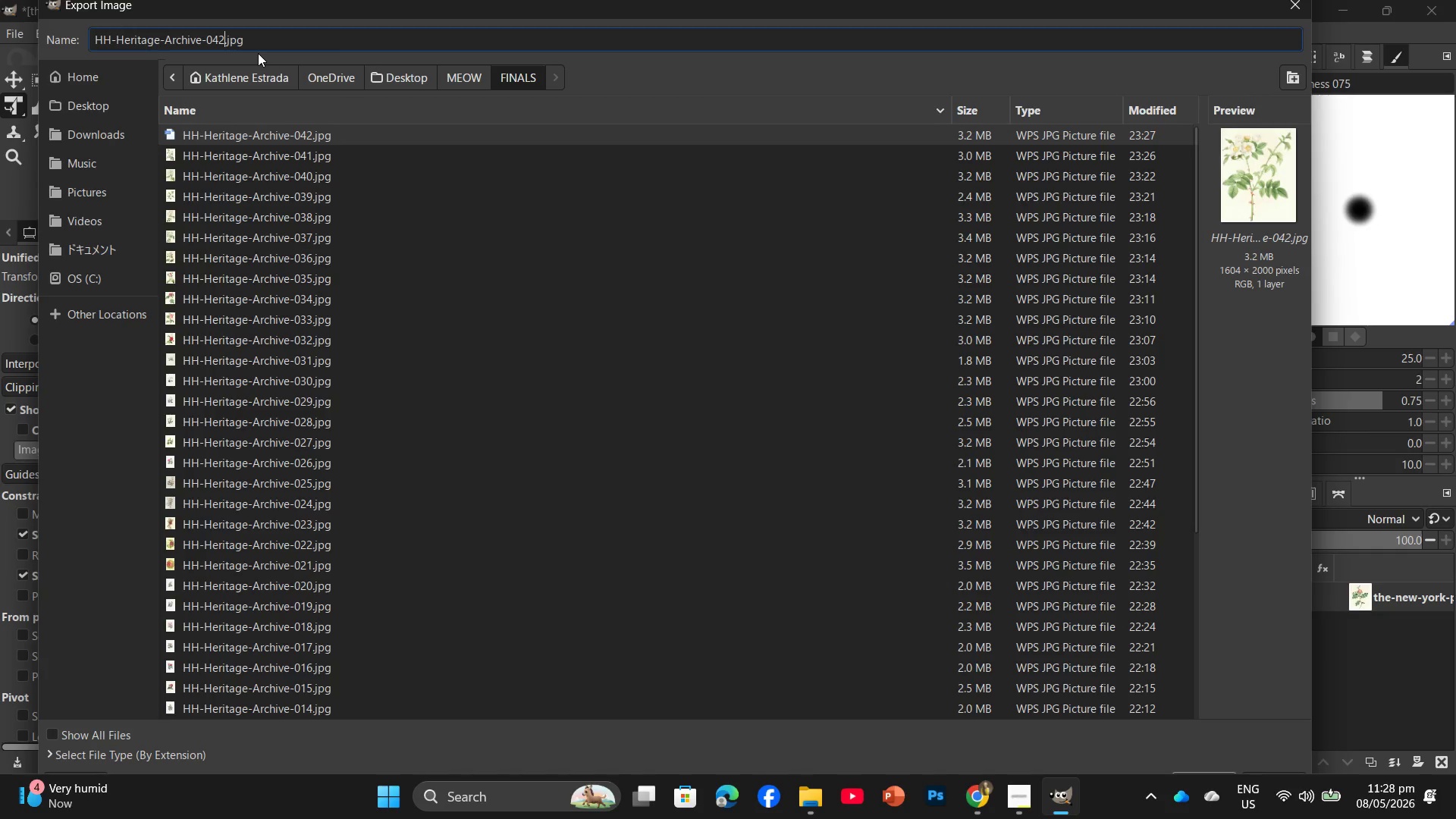 
key(Backspace)
 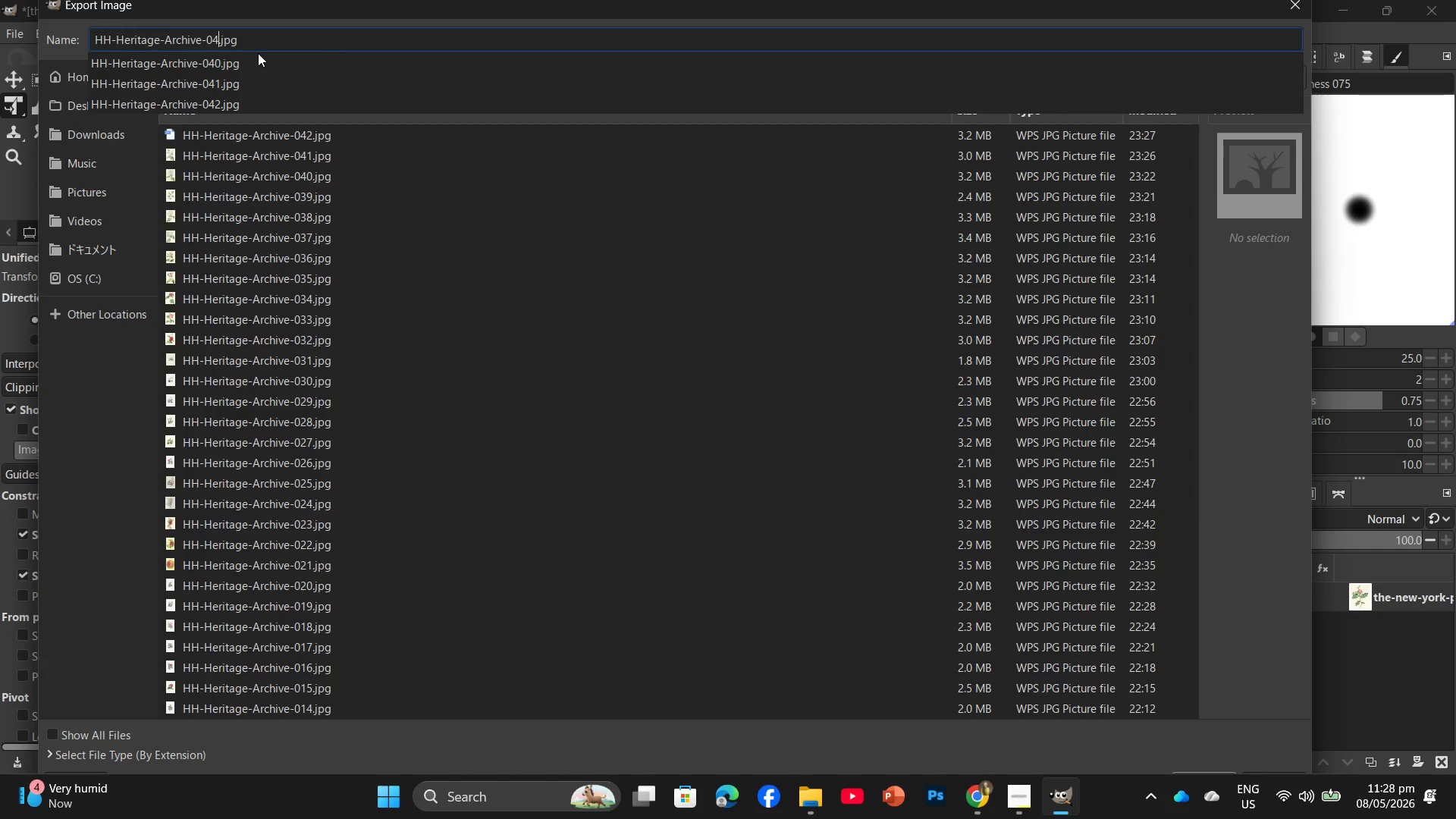 
key(Numpad3)
 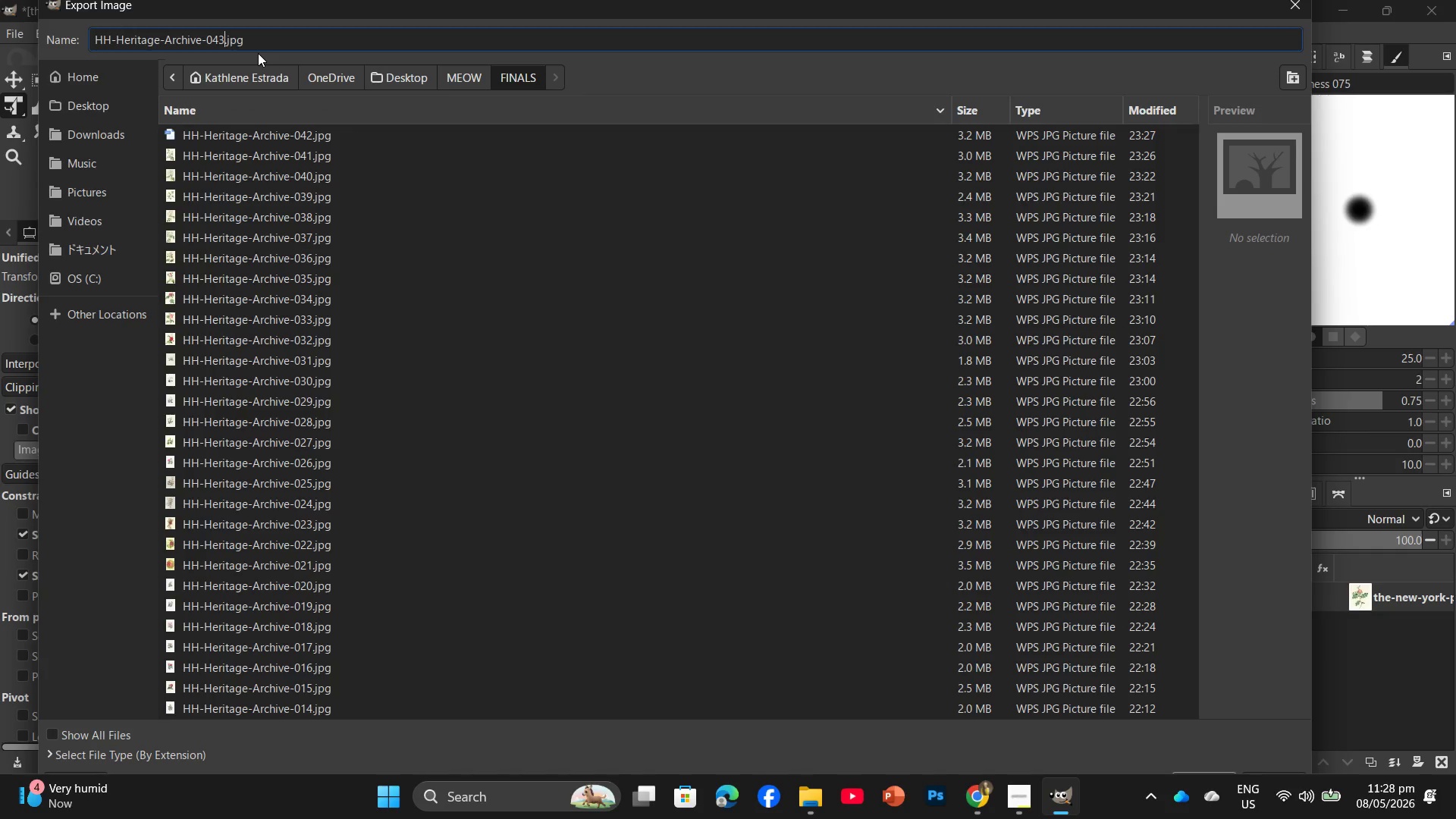 
key(Enter)
 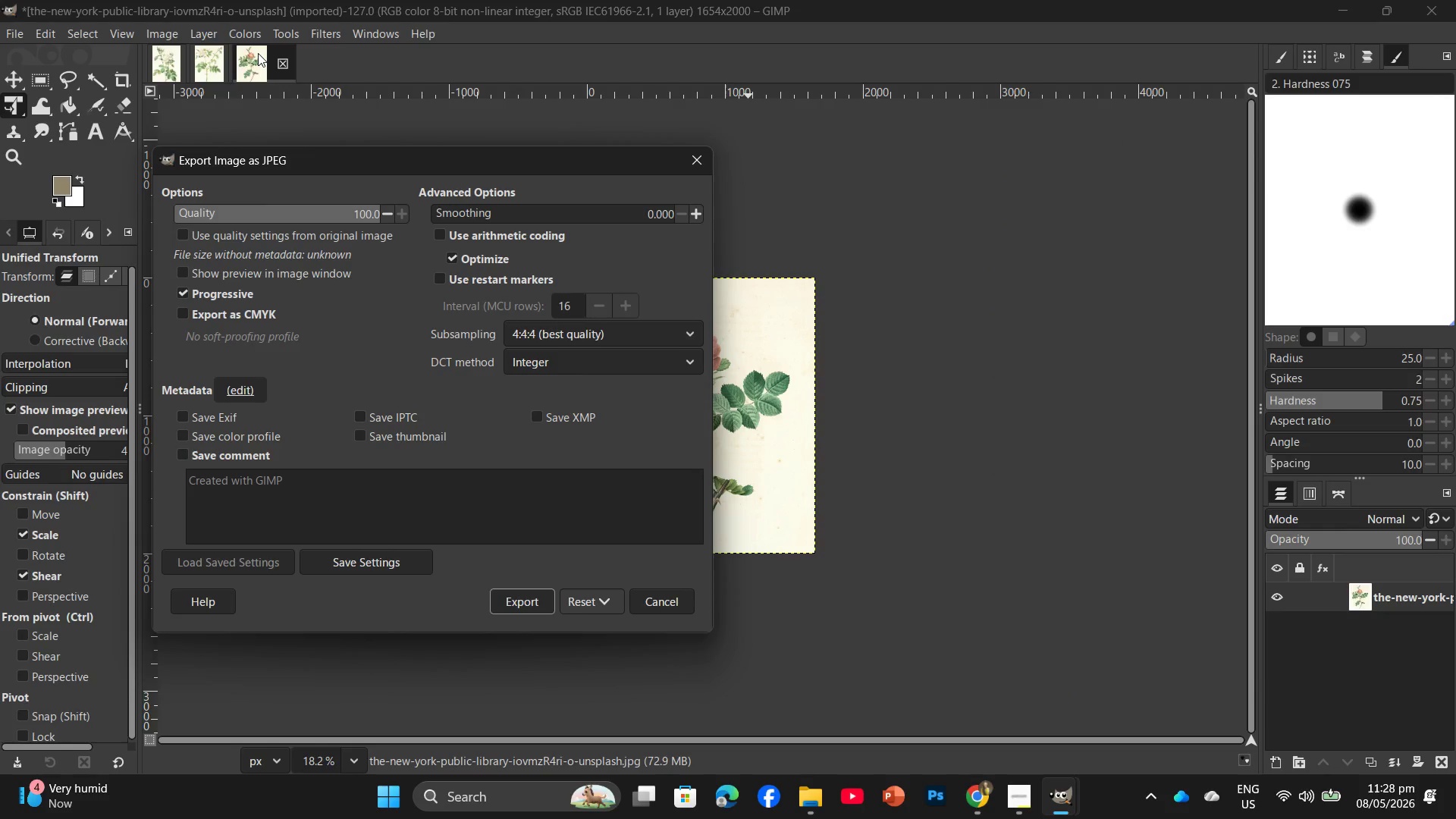 
key(Enter)
 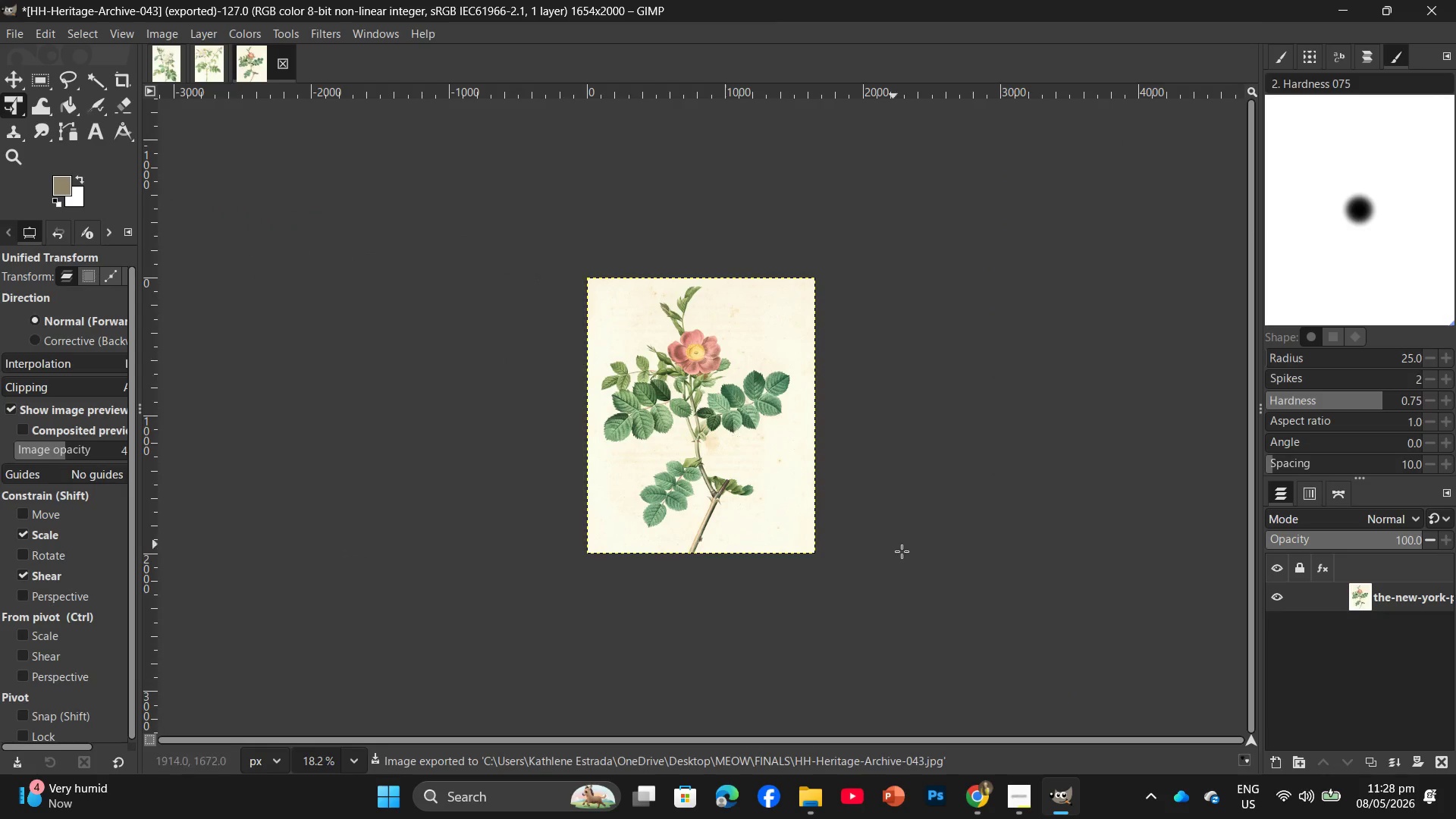 
left_click([968, 805])
 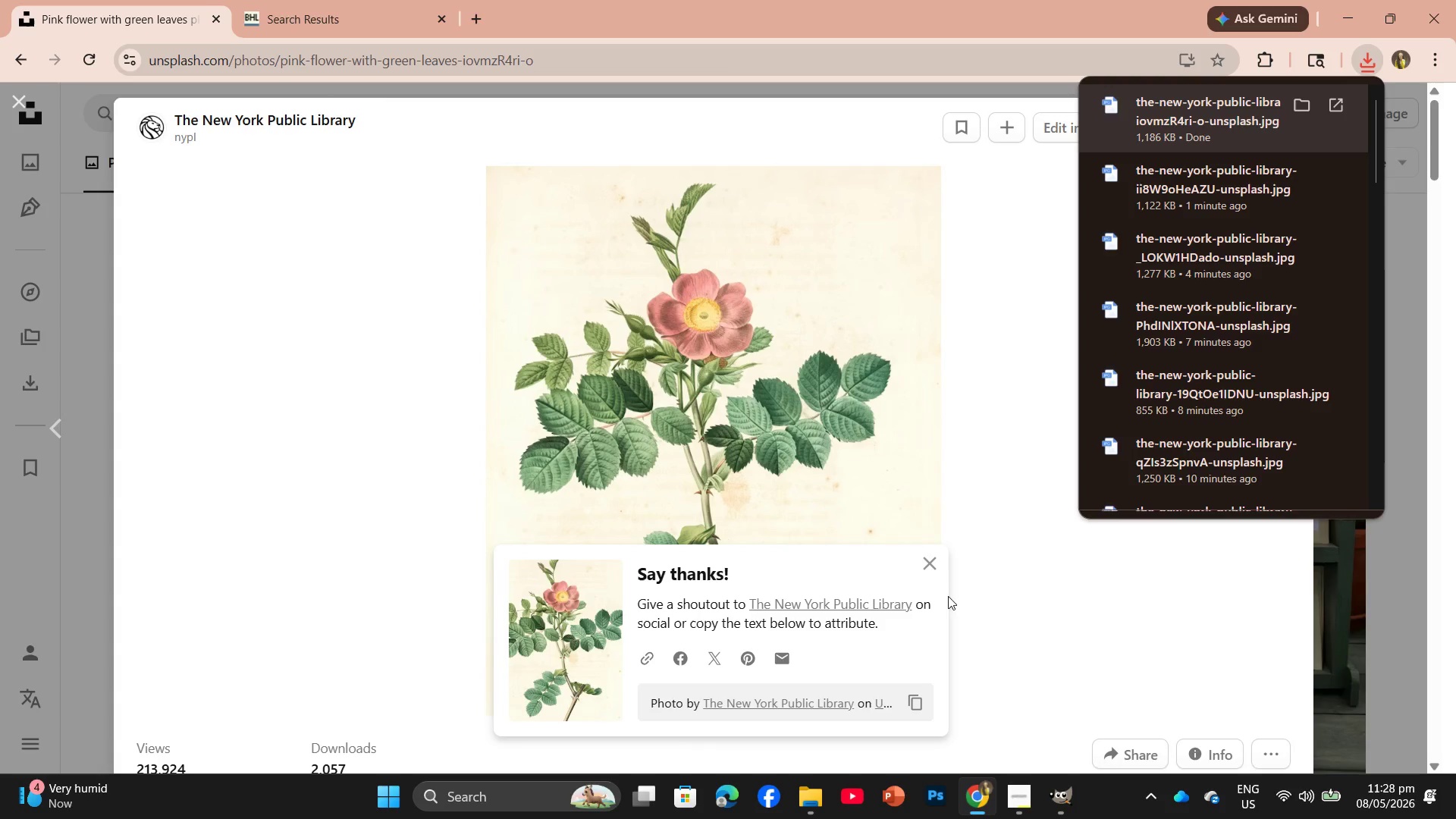 
scroll: coordinate [984, 596], scroll_direction: down, amount: 26.0
 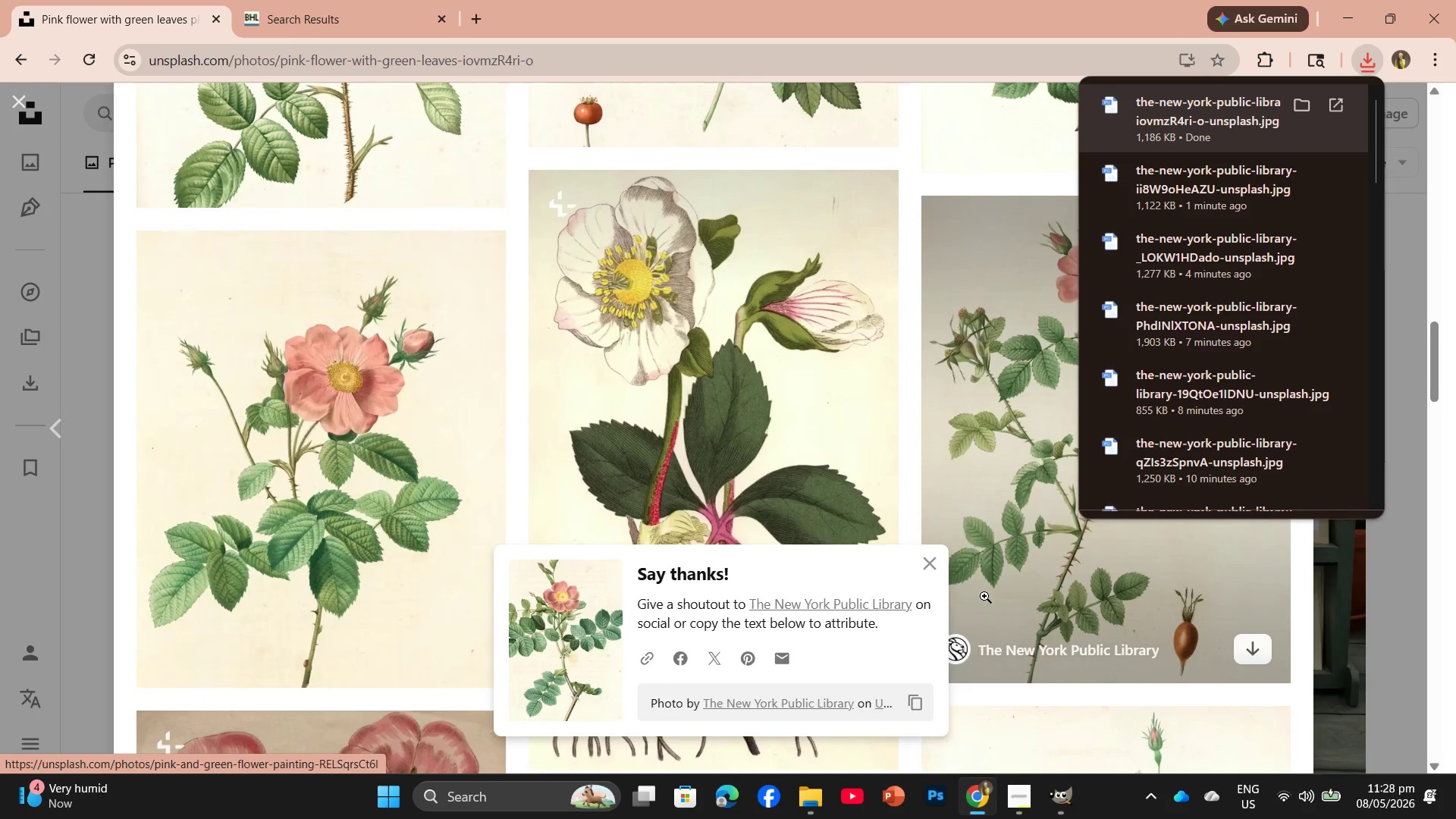 
scroll: coordinate [984, 596], scroll_direction: up, amount: 5.0
 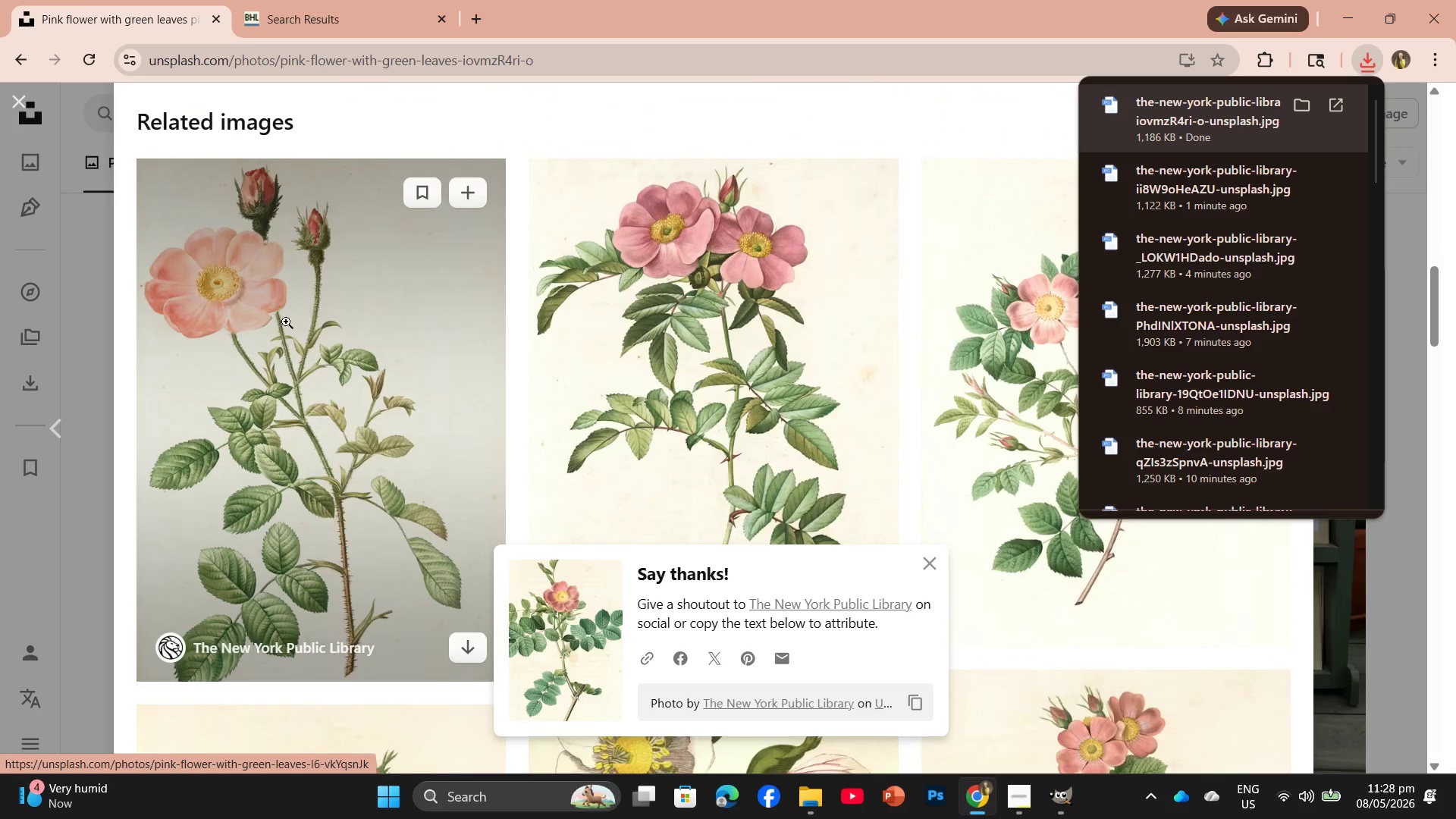 
left_click([275, 328])
 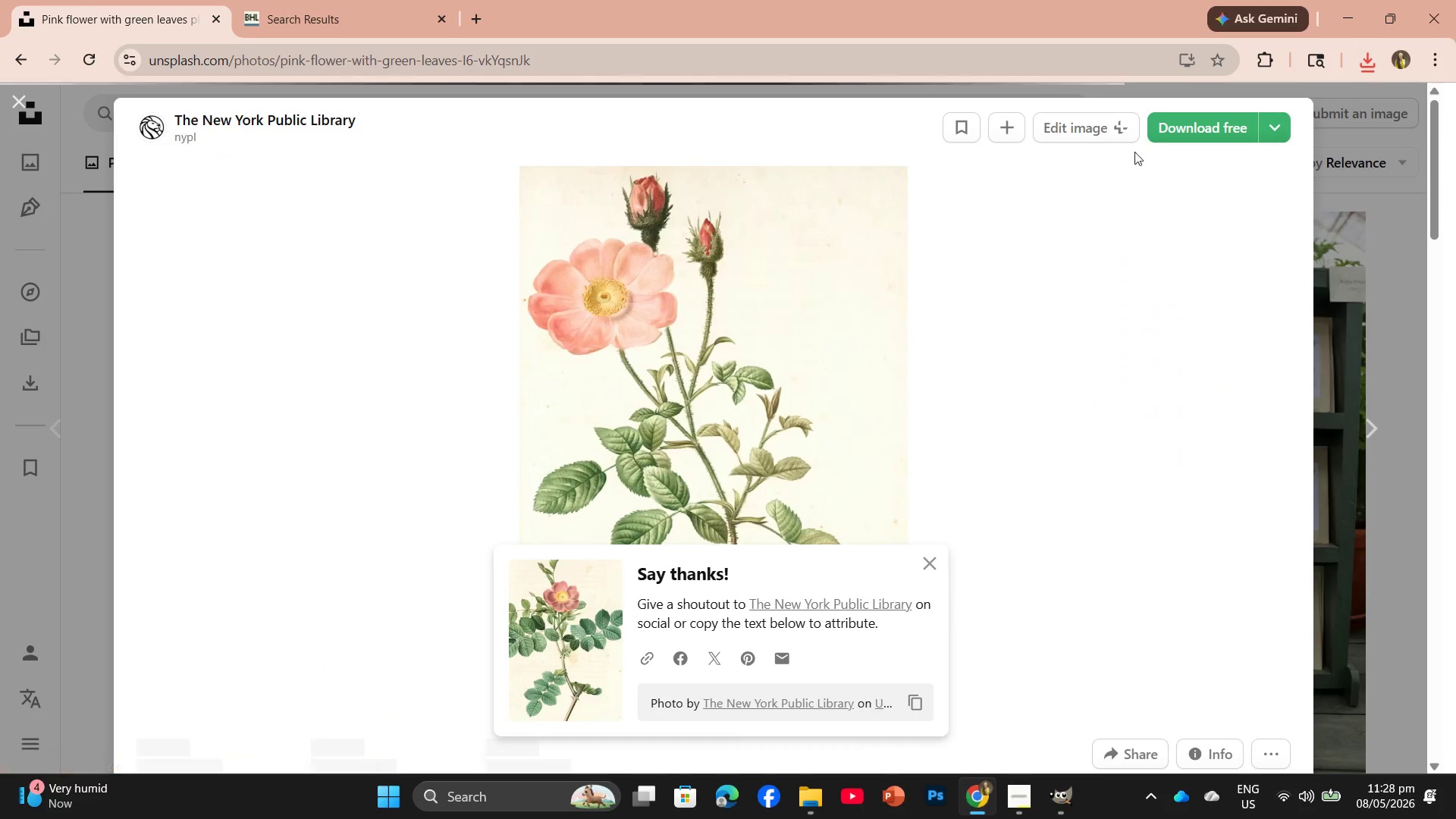 
left_click([1161, 130])
 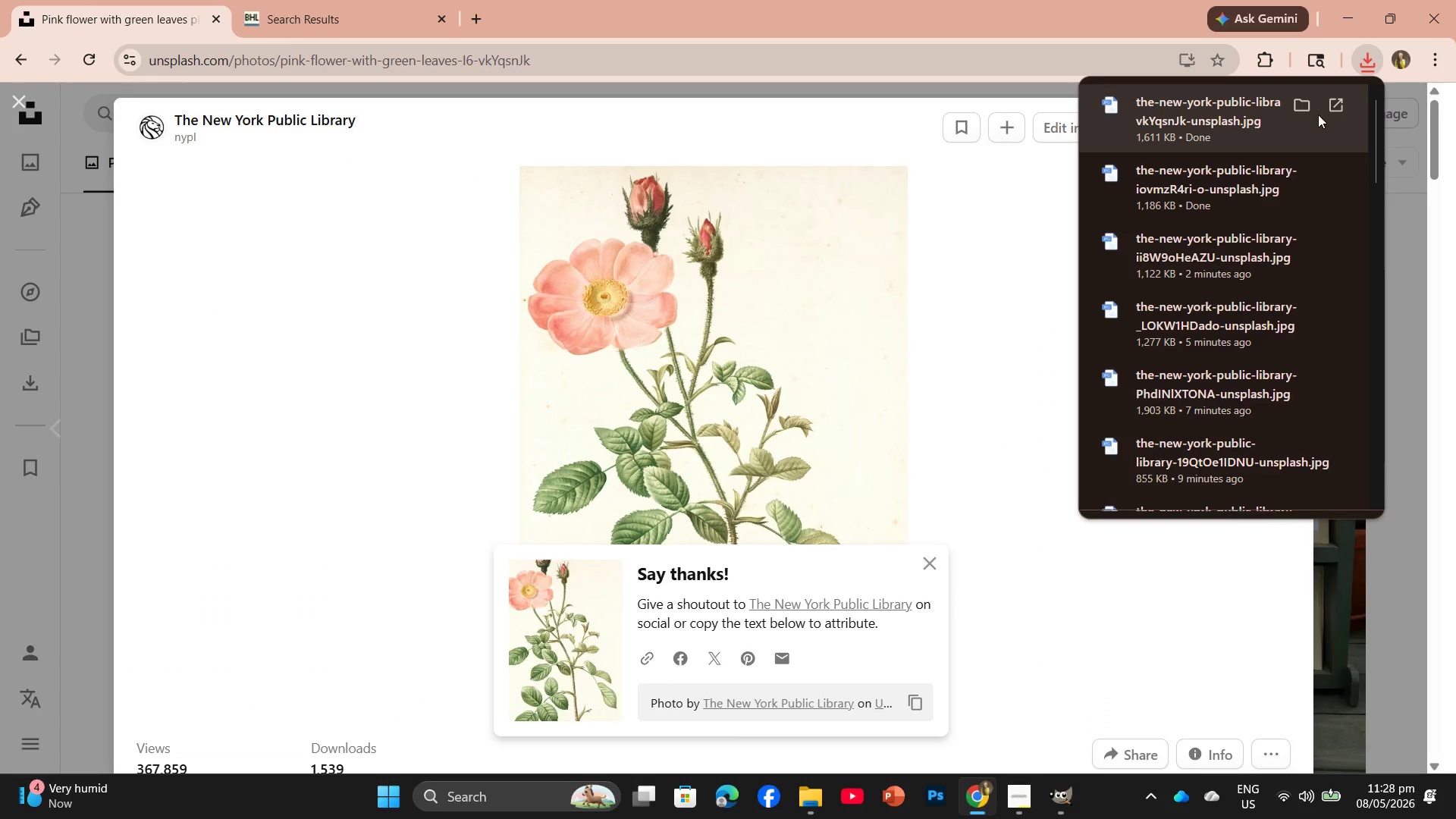 
left_click_drag(start_coordinate=[1175, 102], to_coordinate=[367, 50])
 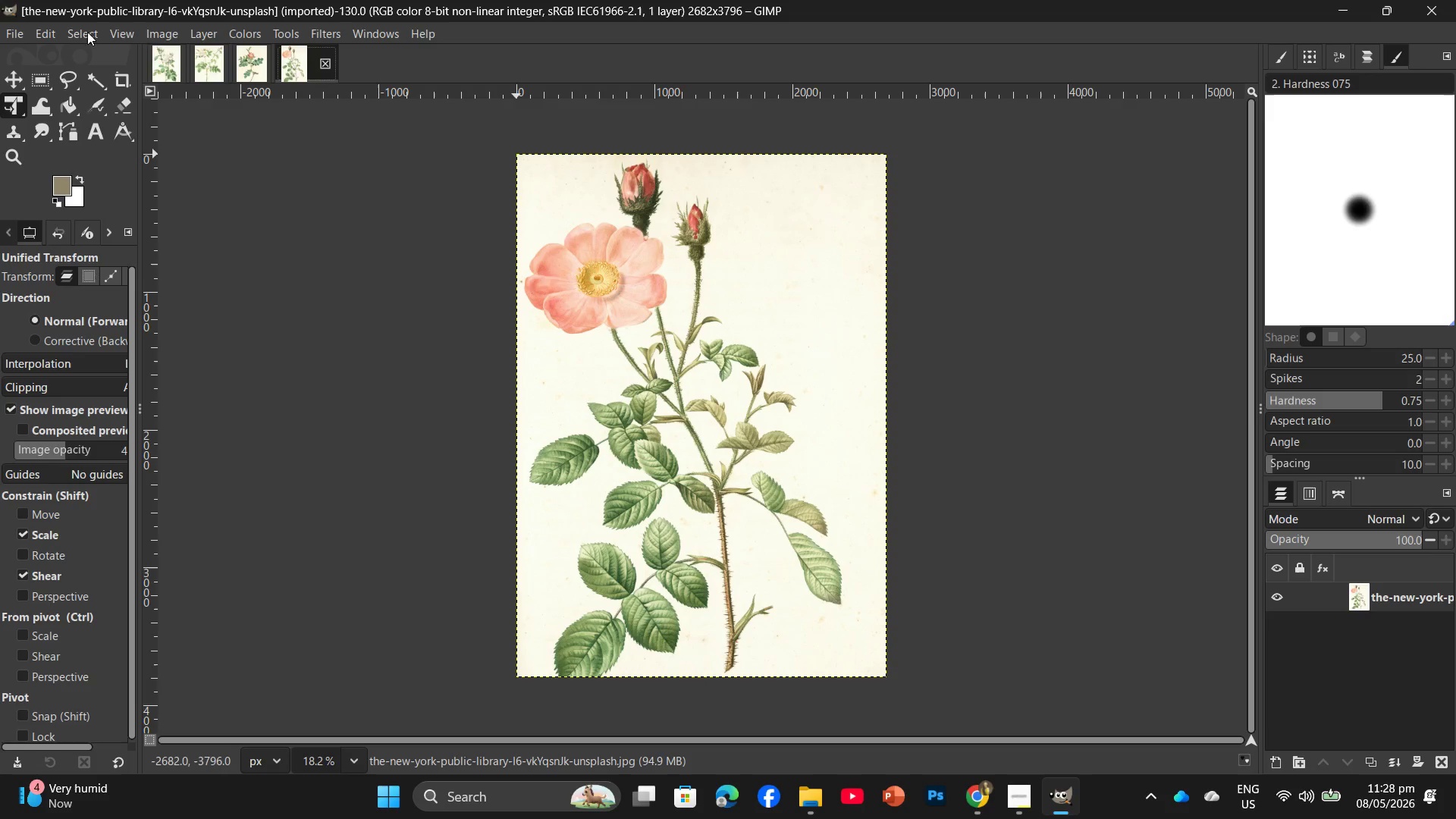 
left_click([165, 30])
 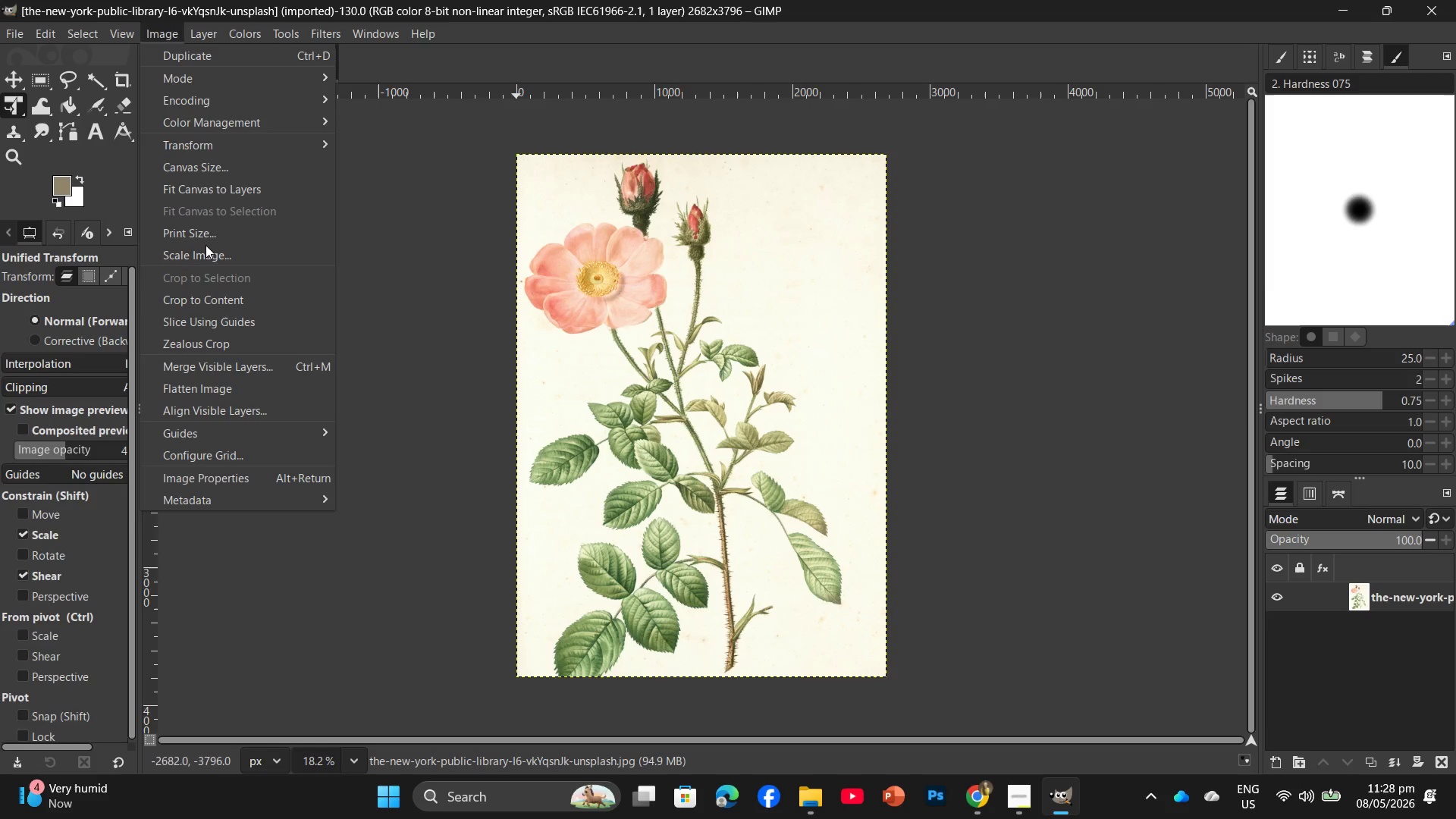 
left_click([206, 252])
 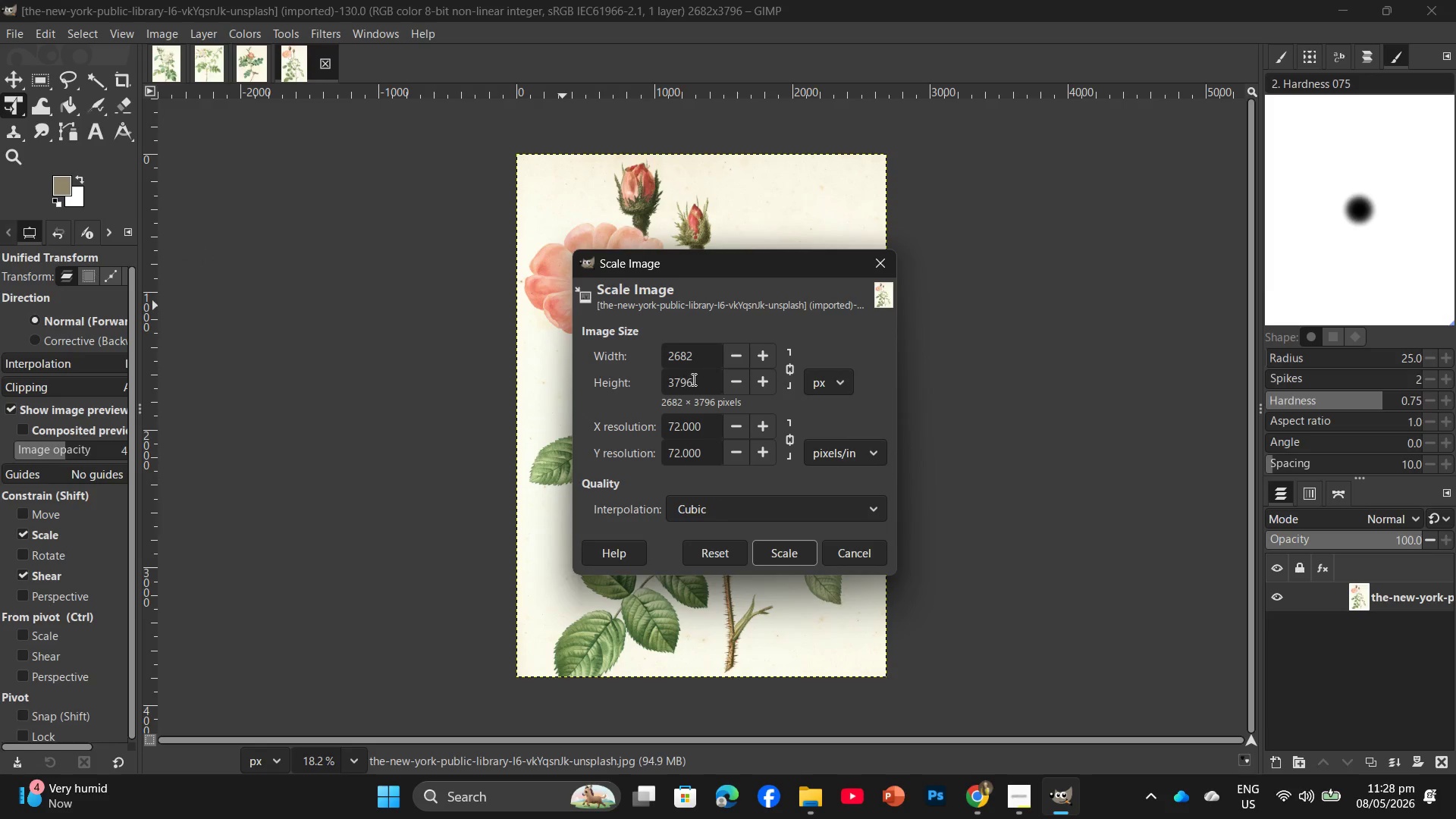 
left_click_drag(start_coordinate=[696, 382], to_coordinate=[662, 384])
 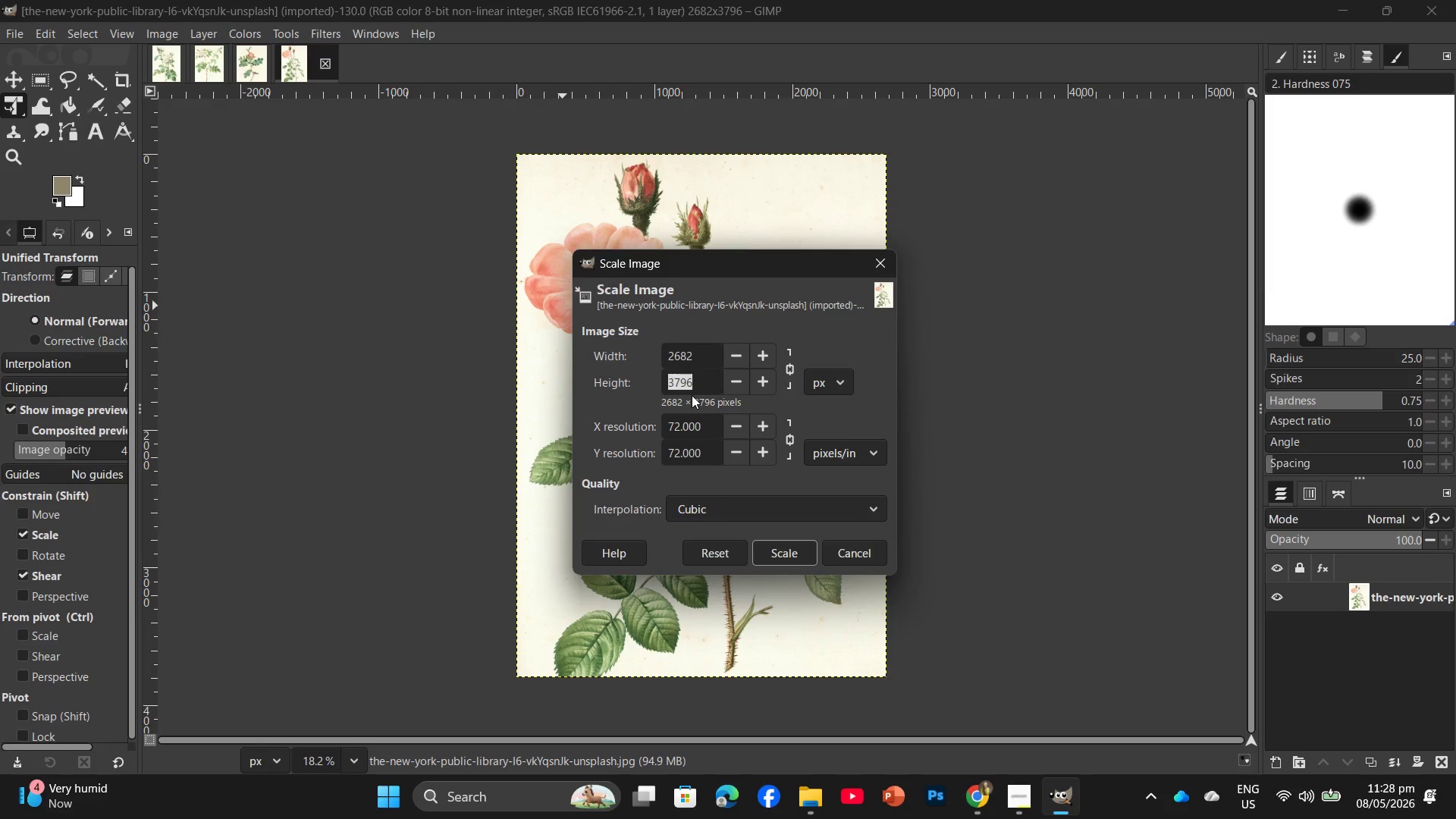 
key(Numpad2)
 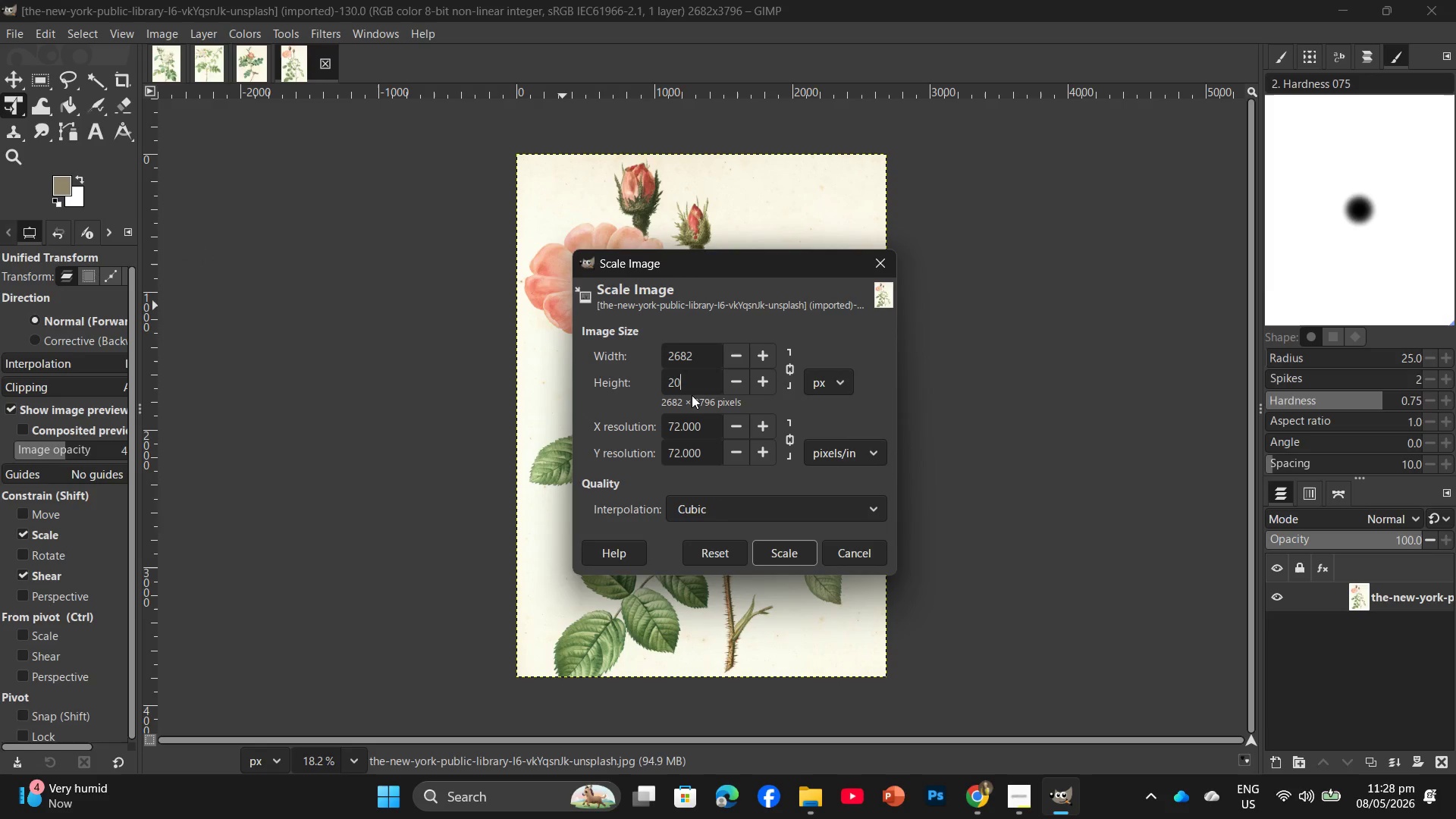 
key(Numpad0)
 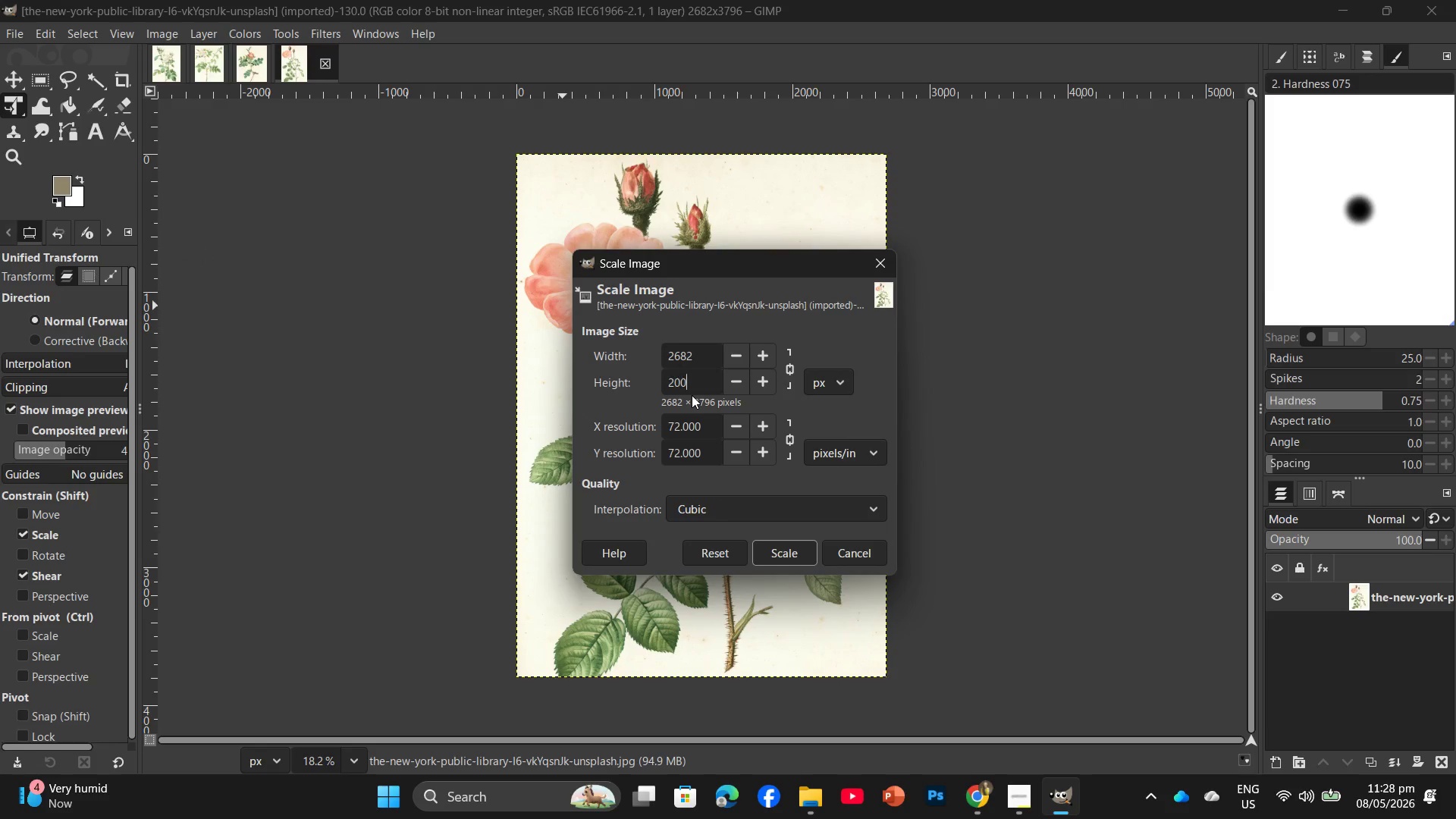 
key(Numpad0)
 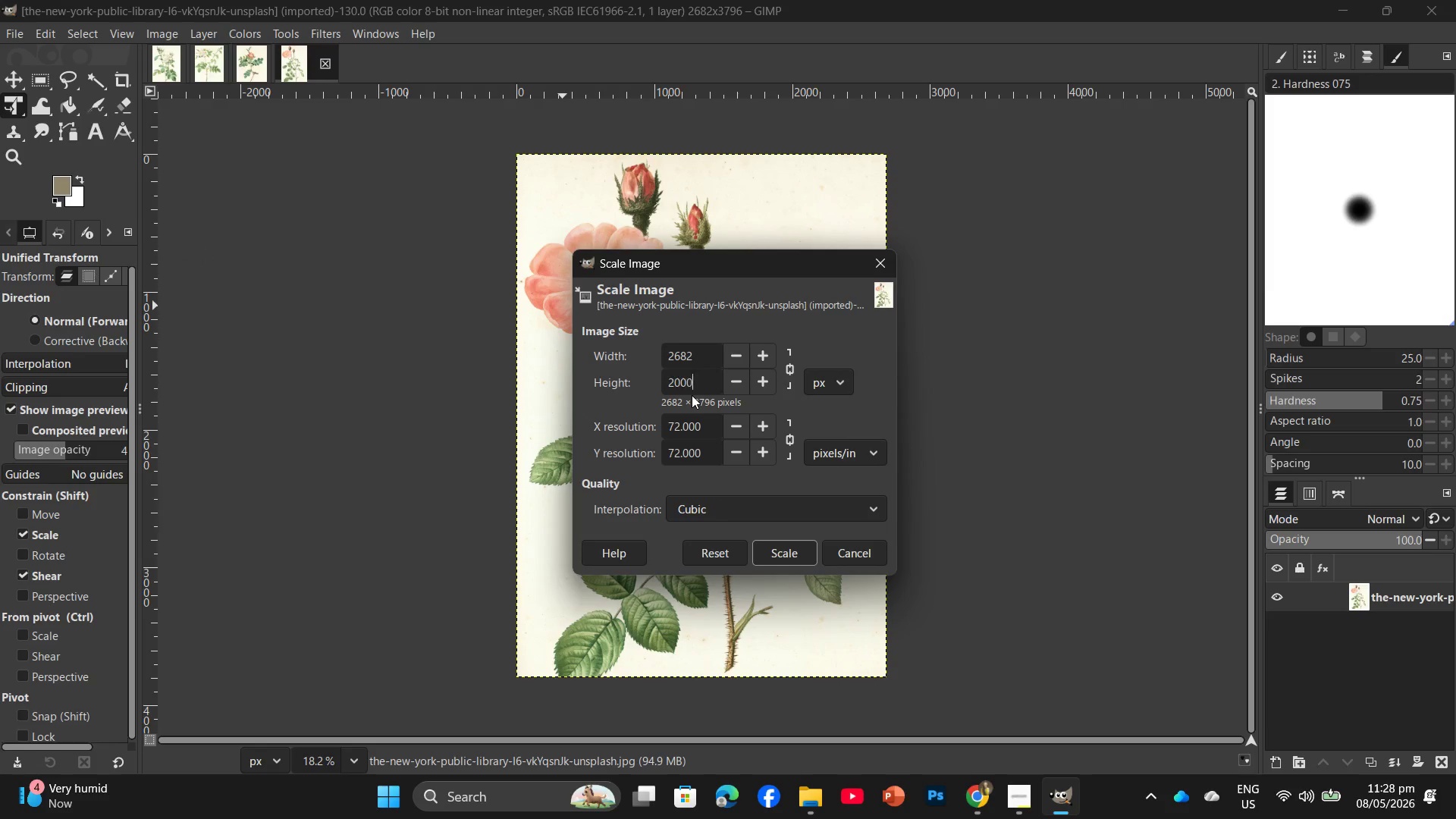 
key(Numpad0)
 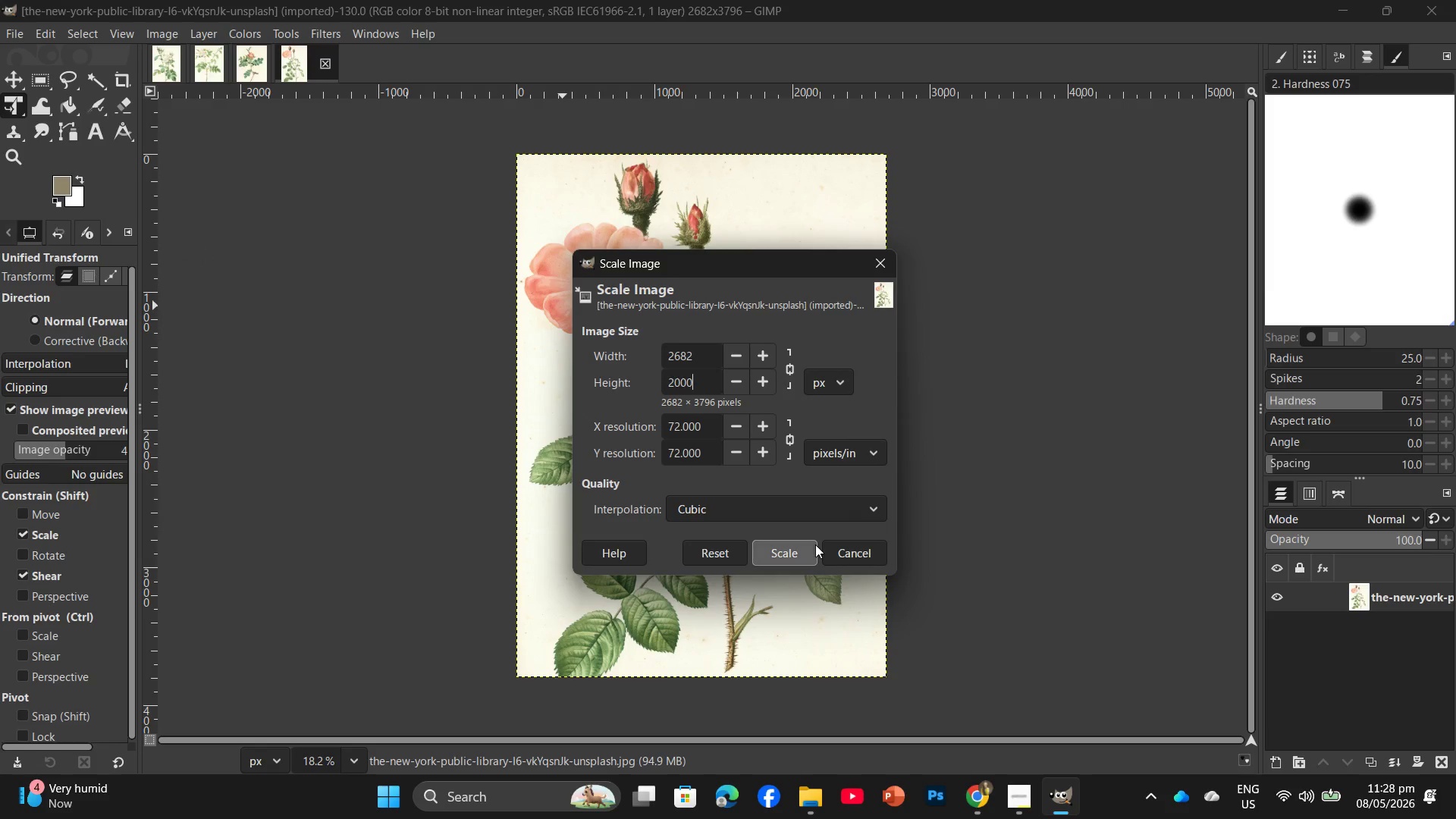 
left_click([811, 548])
 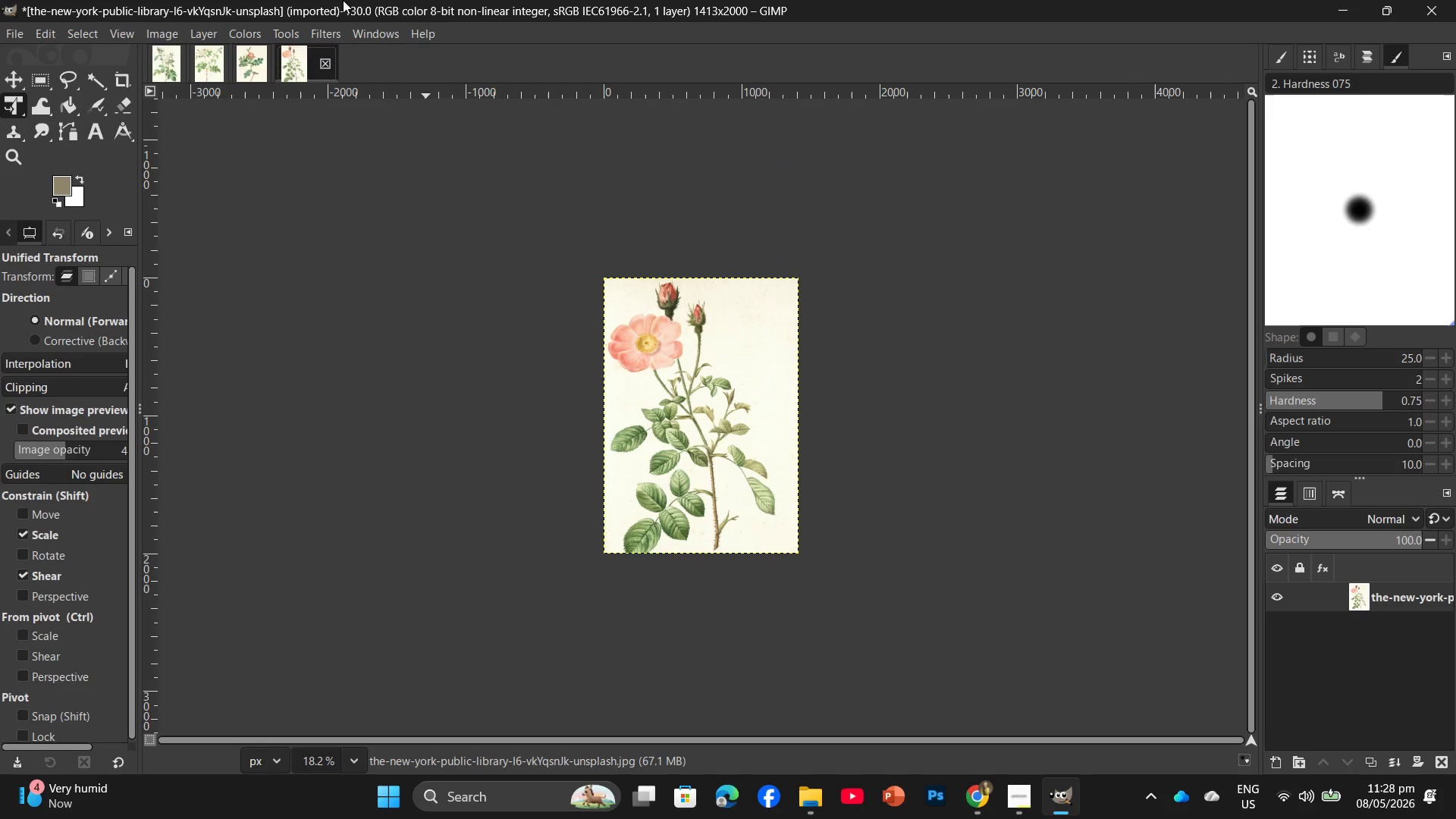 
left_click([329, 35])
 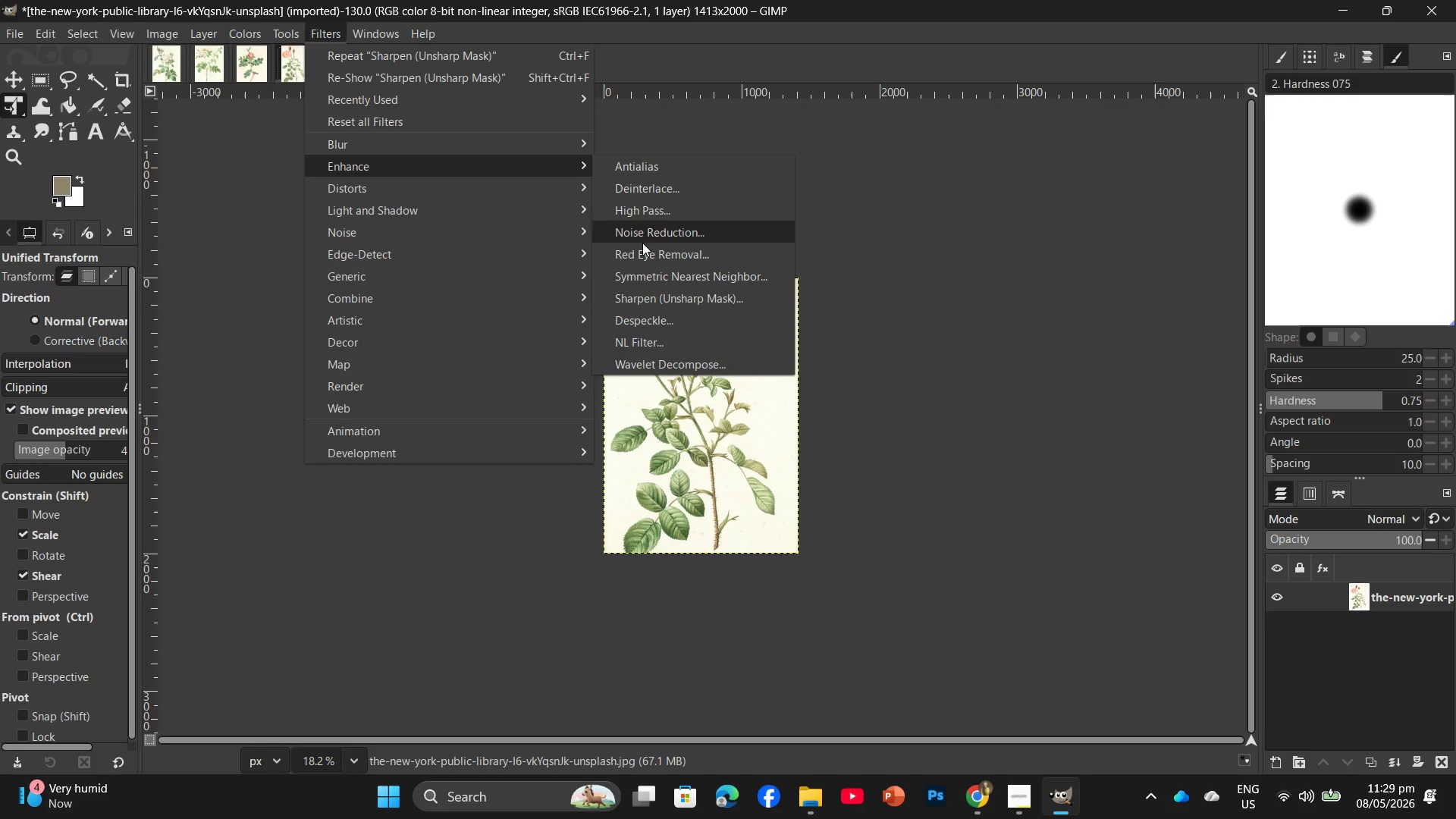 
left_click([651, 297])
 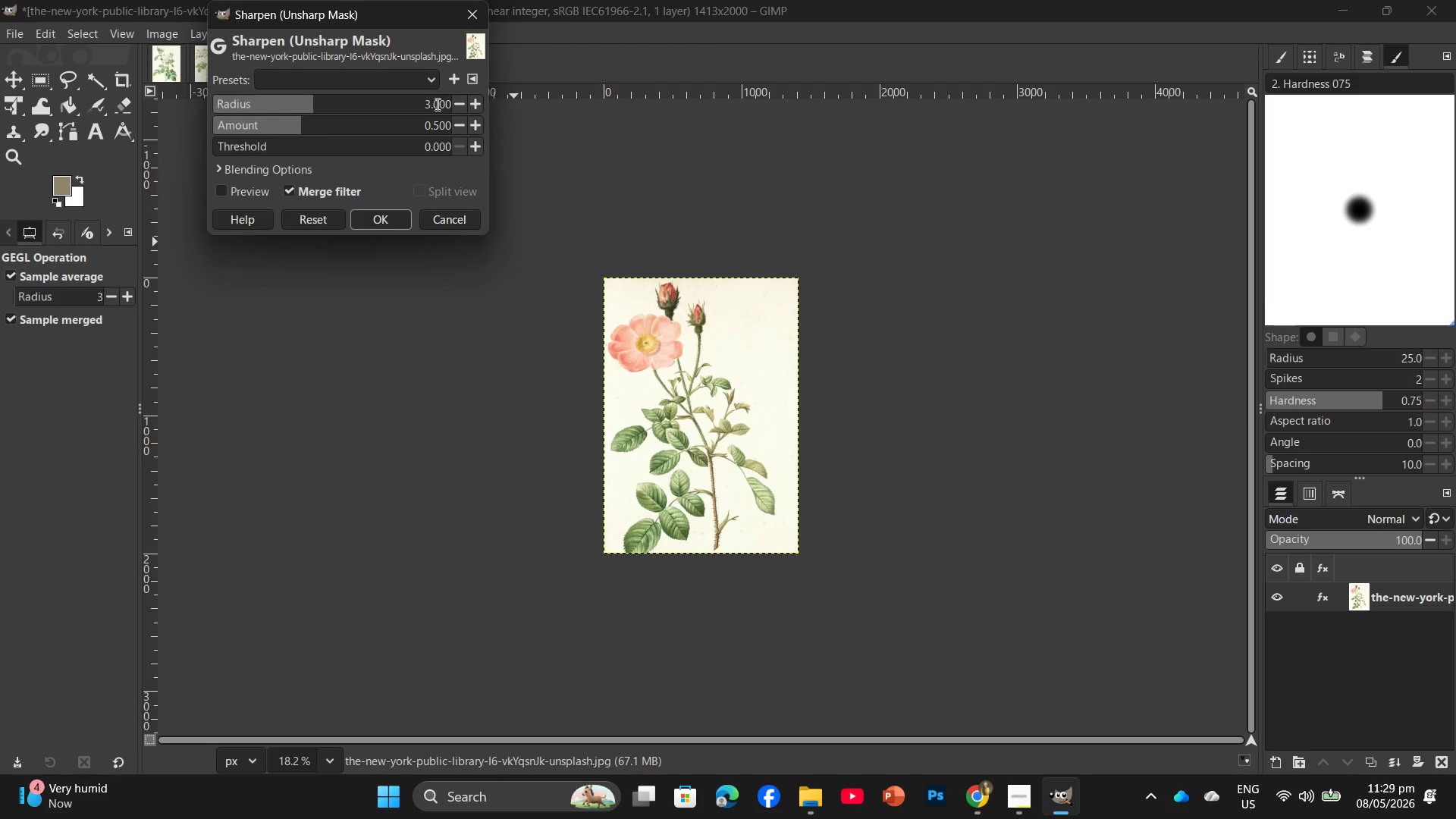 
double_click([436, 104])
 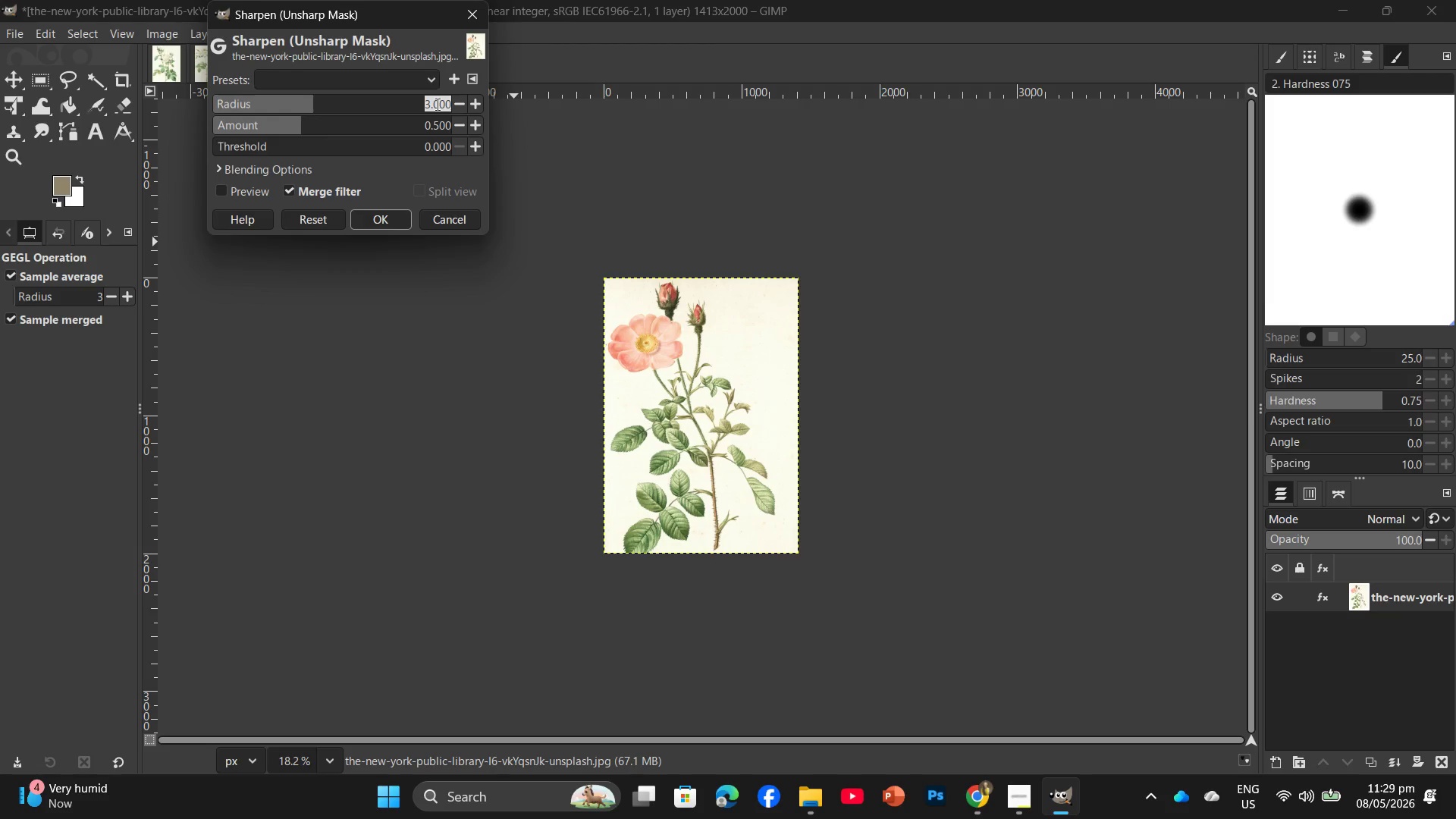 
key(Numpad2)
 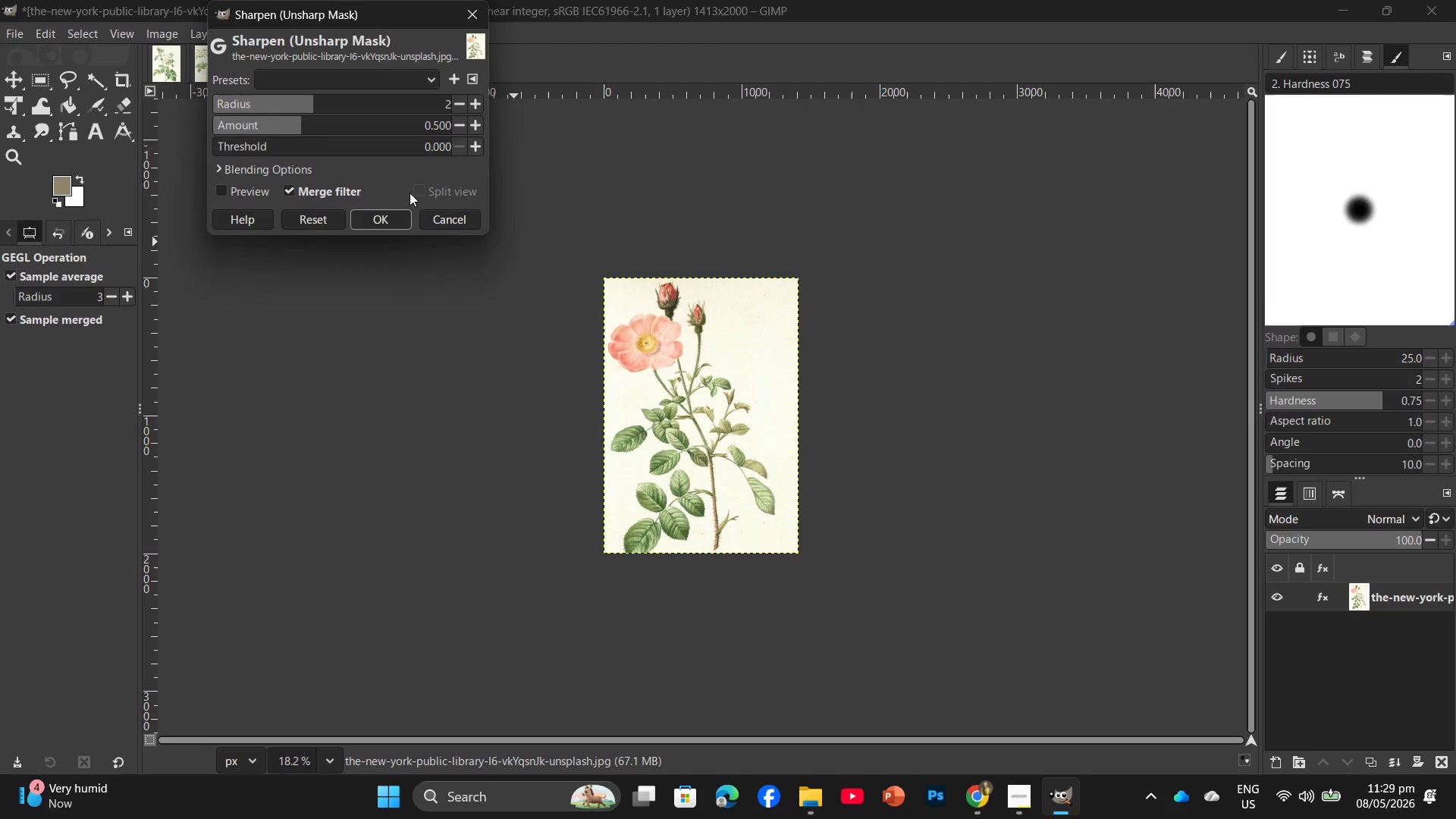 
left_click([394, 215])
 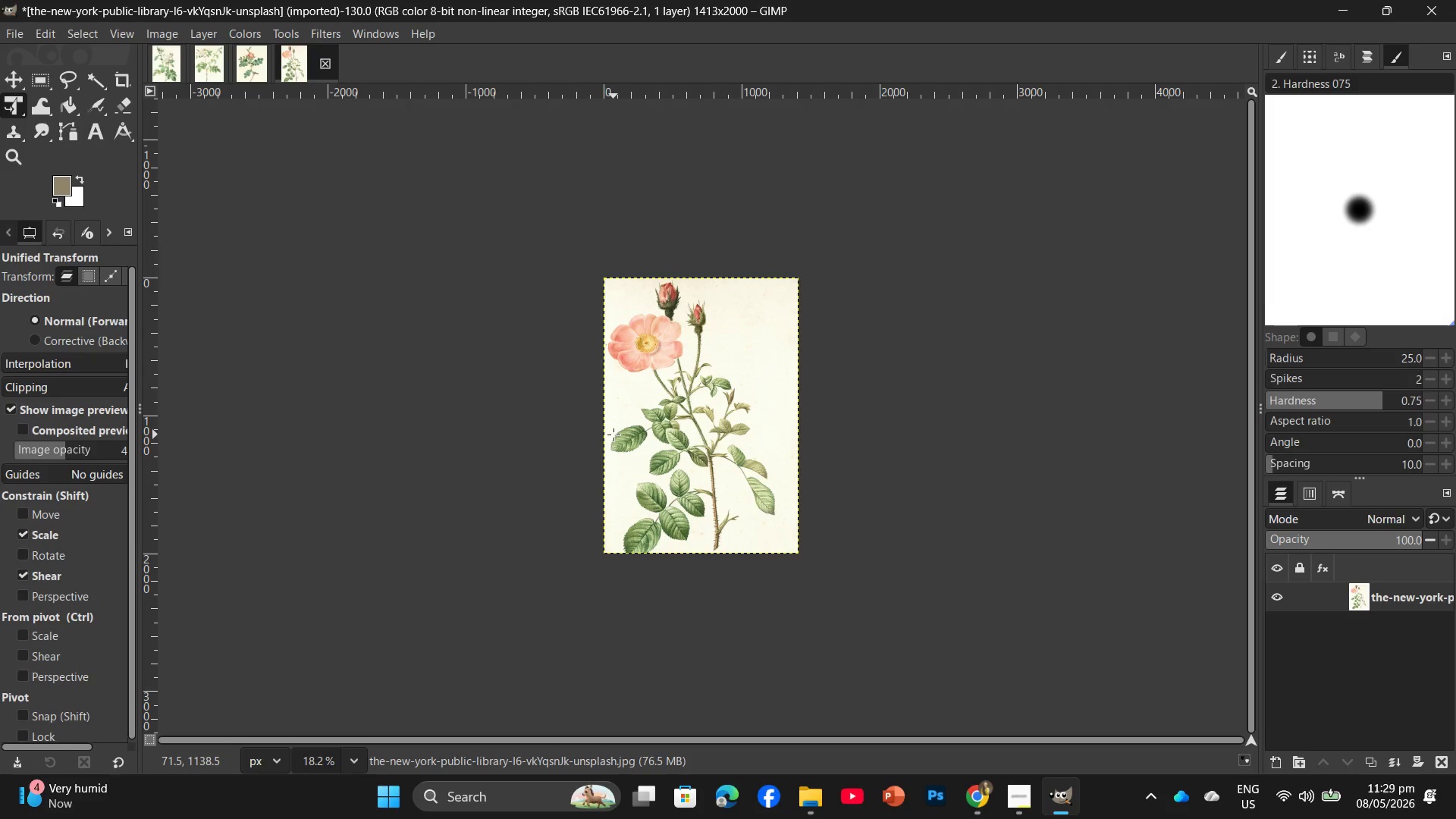 
key(Control+Shift+E)
 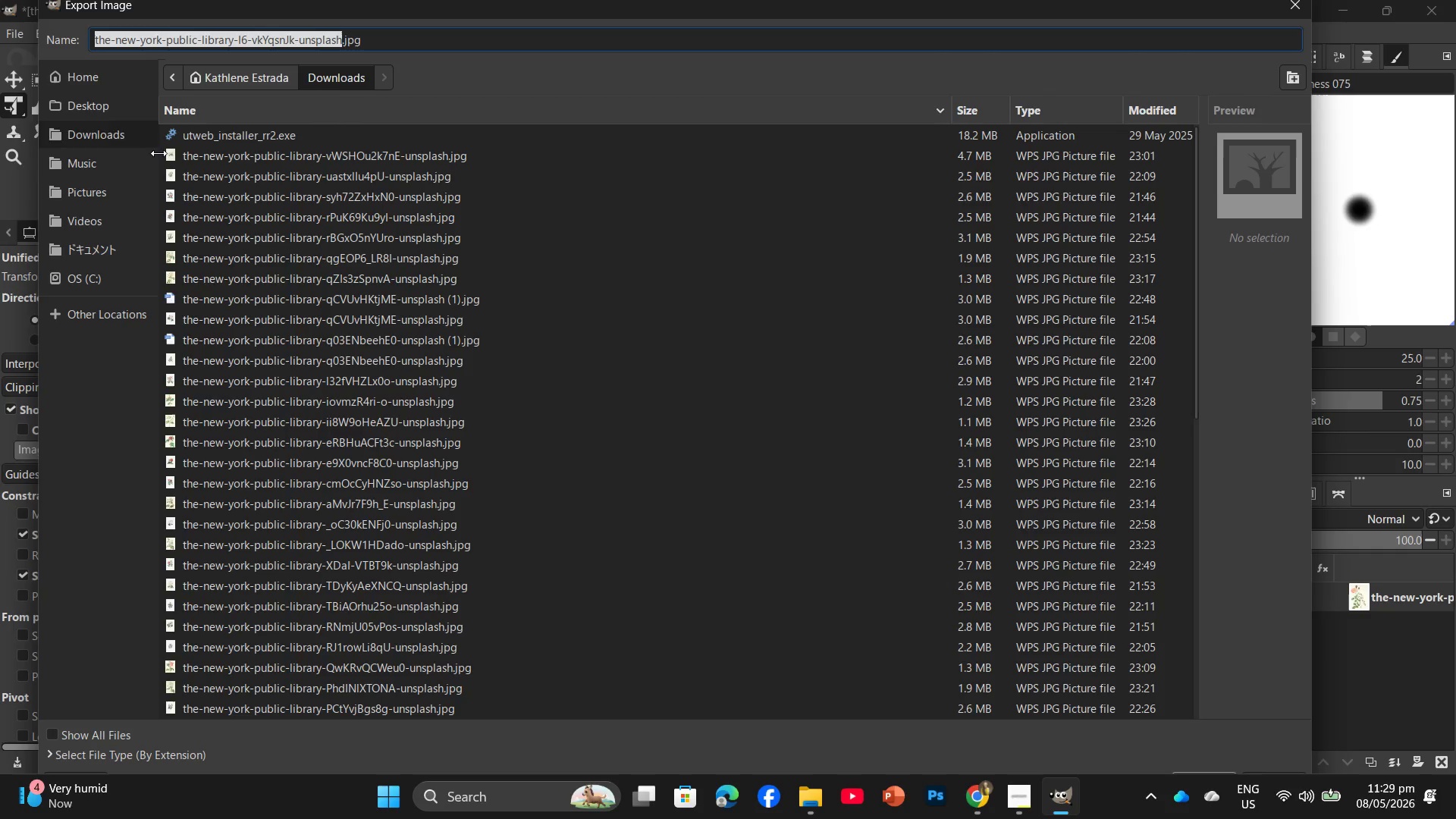 
left_click([127, 100])
 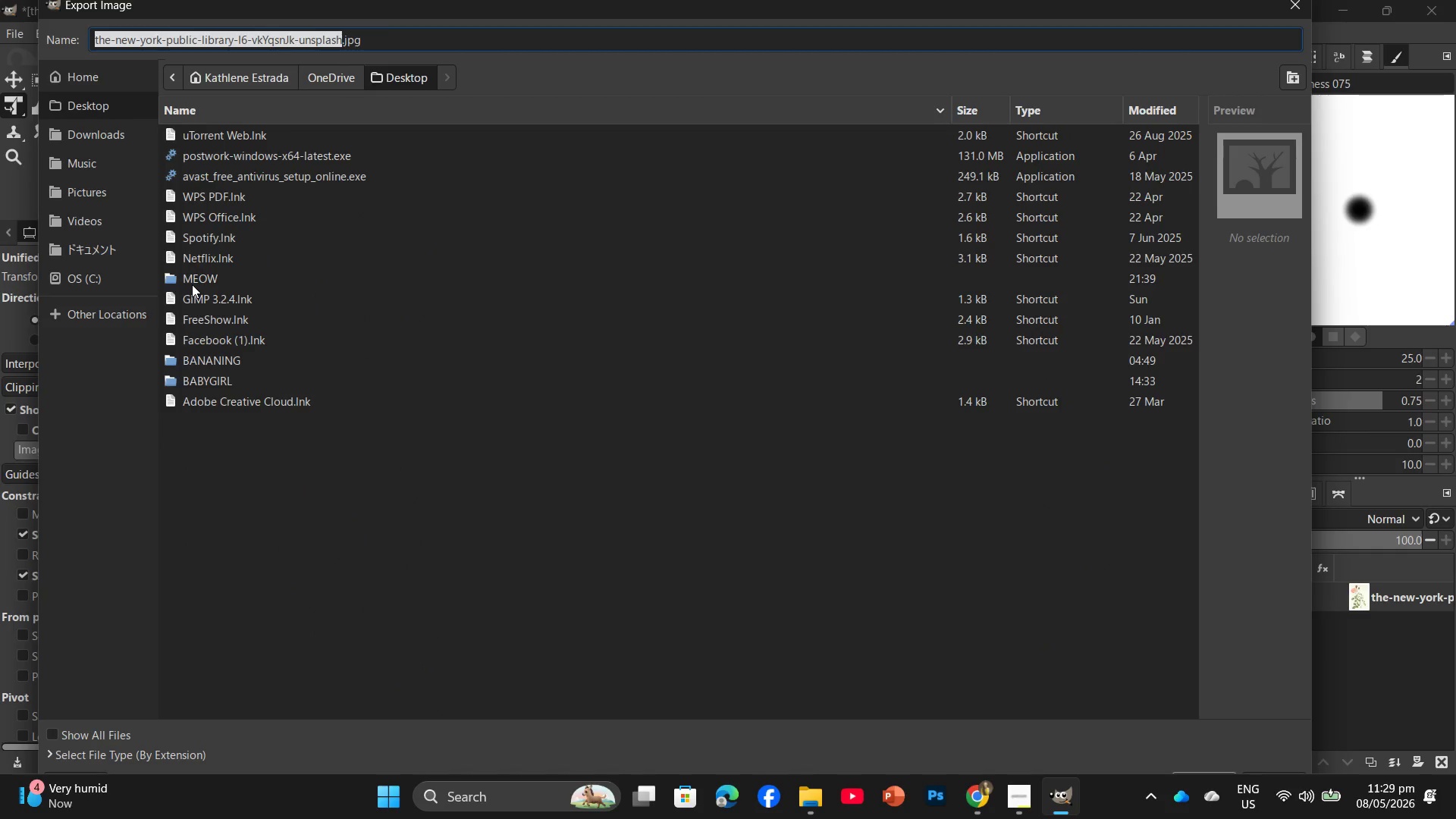 
double_click([193, 285])
 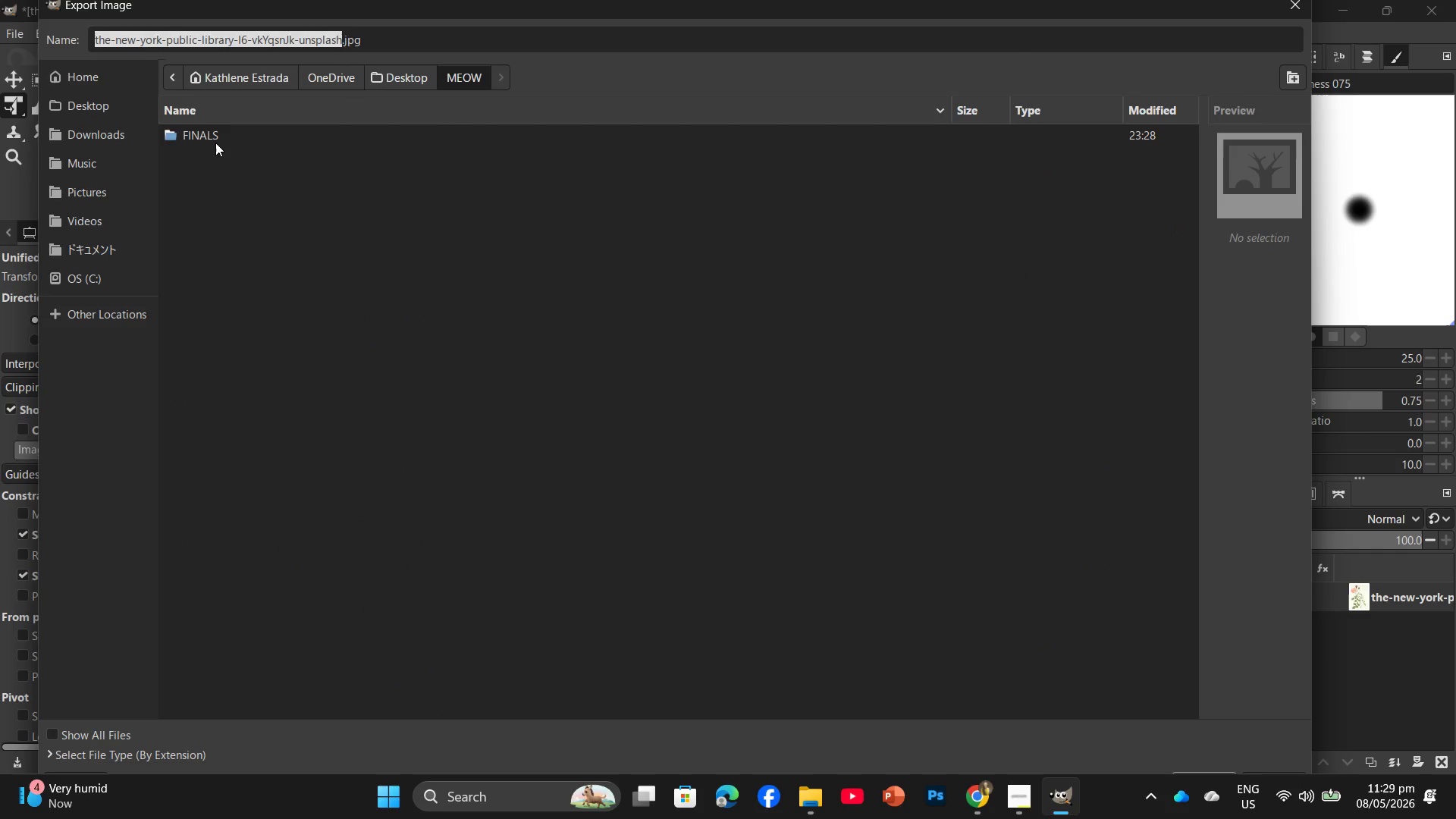 
left_click([218, 133])
 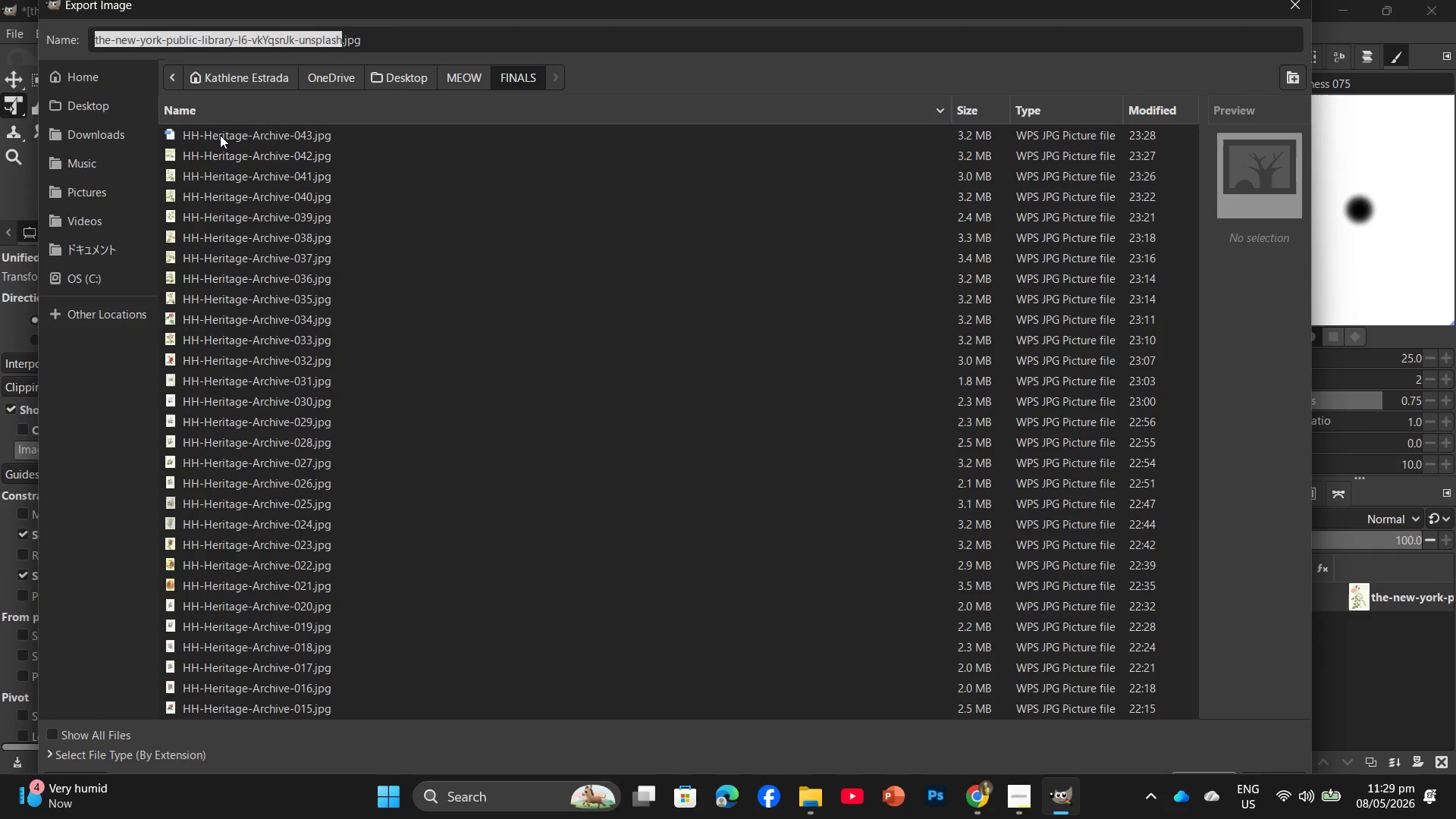 
left_click([220, 135])
 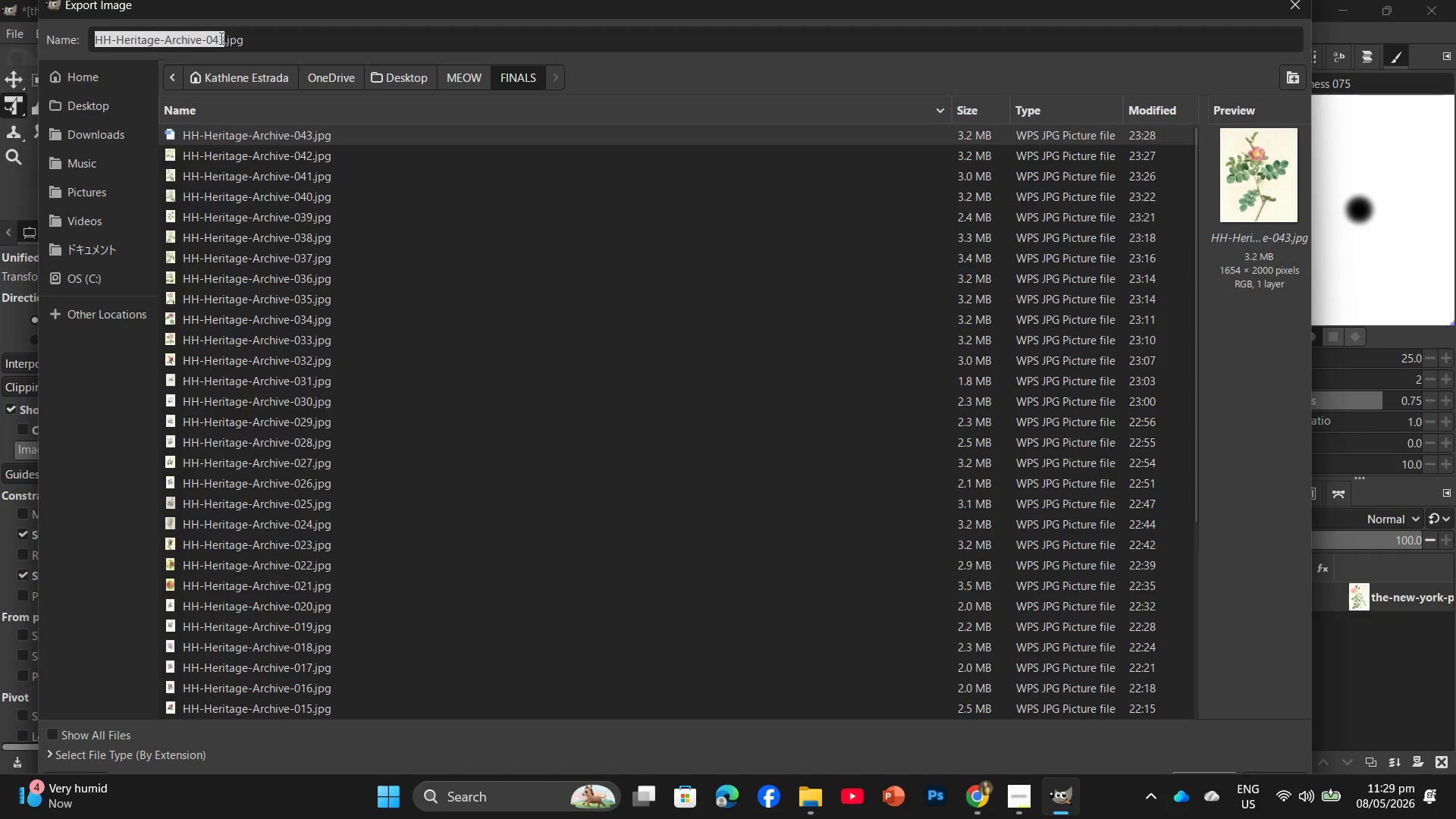 
left_click([222, 37])
 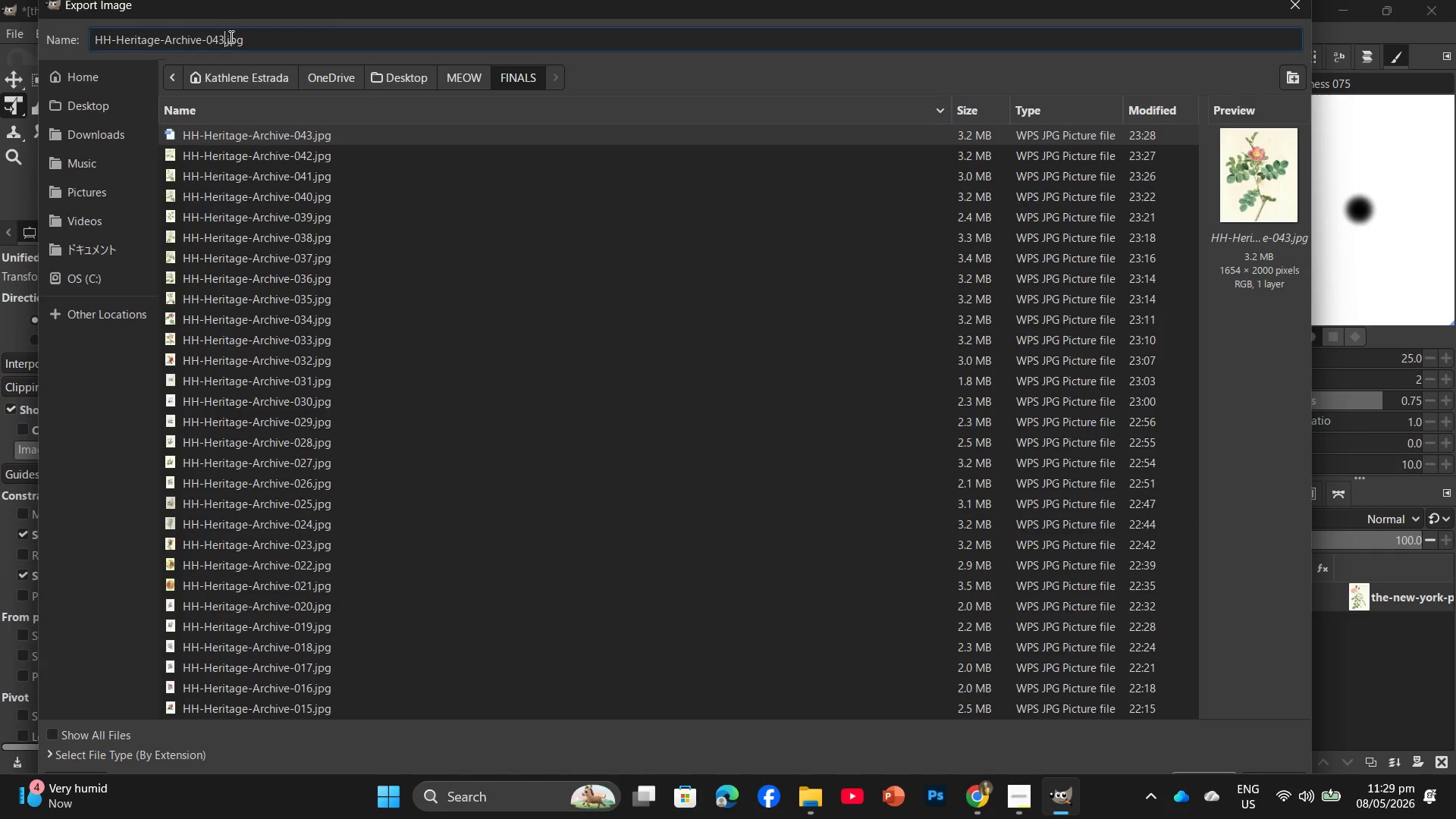 
key(Backspace)
 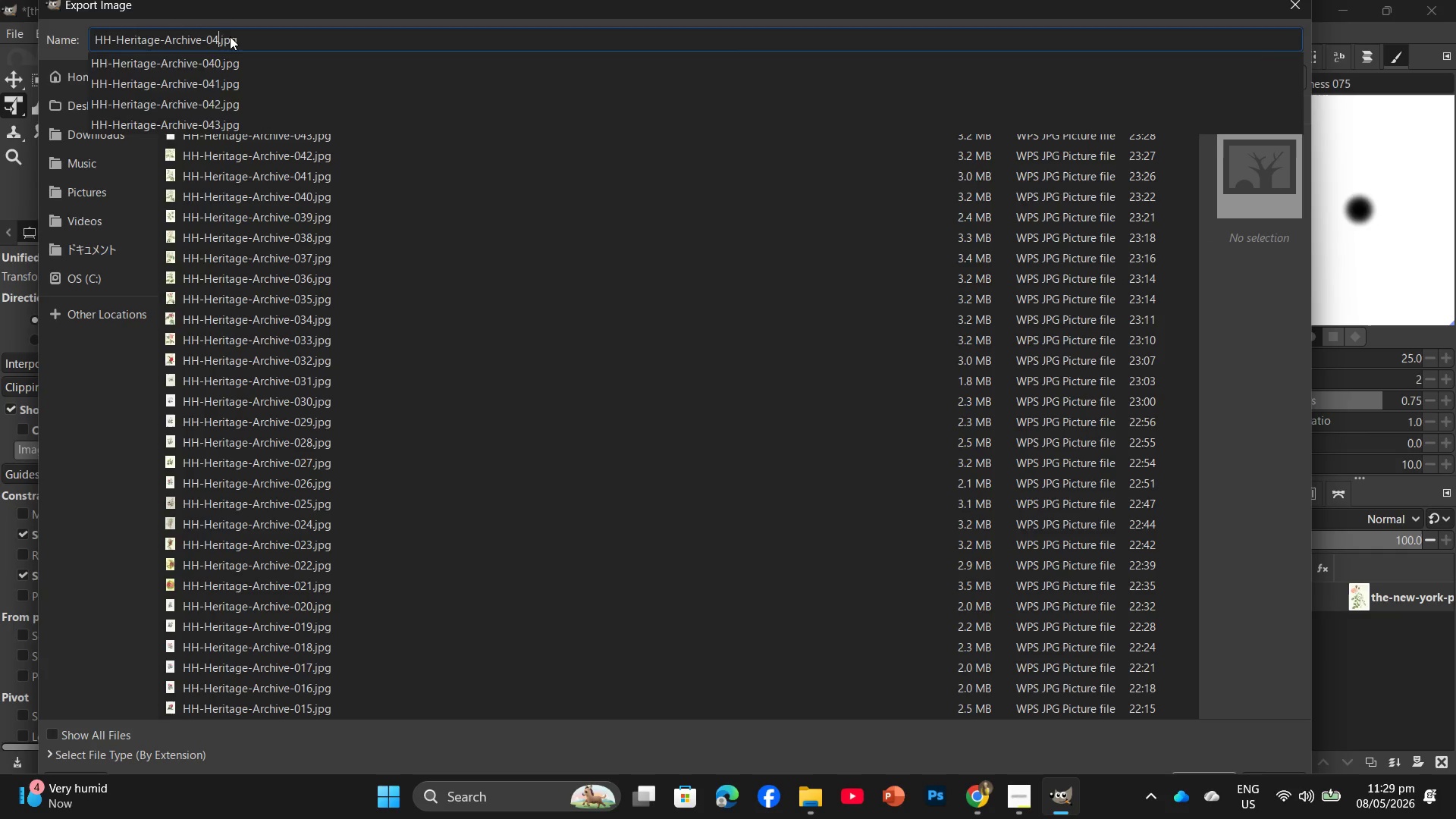 
key(Numpad4)
 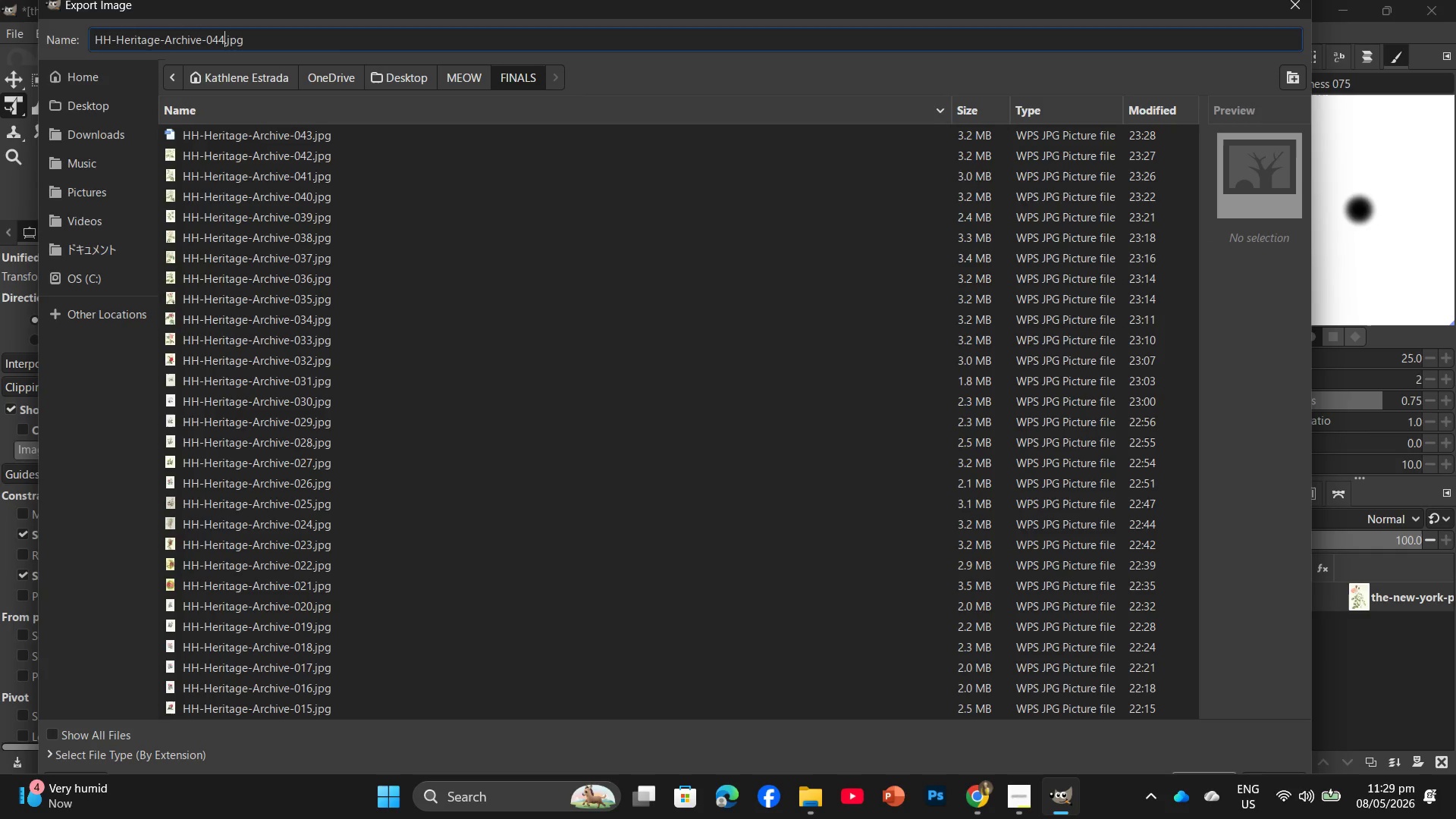 
key(Enter)
 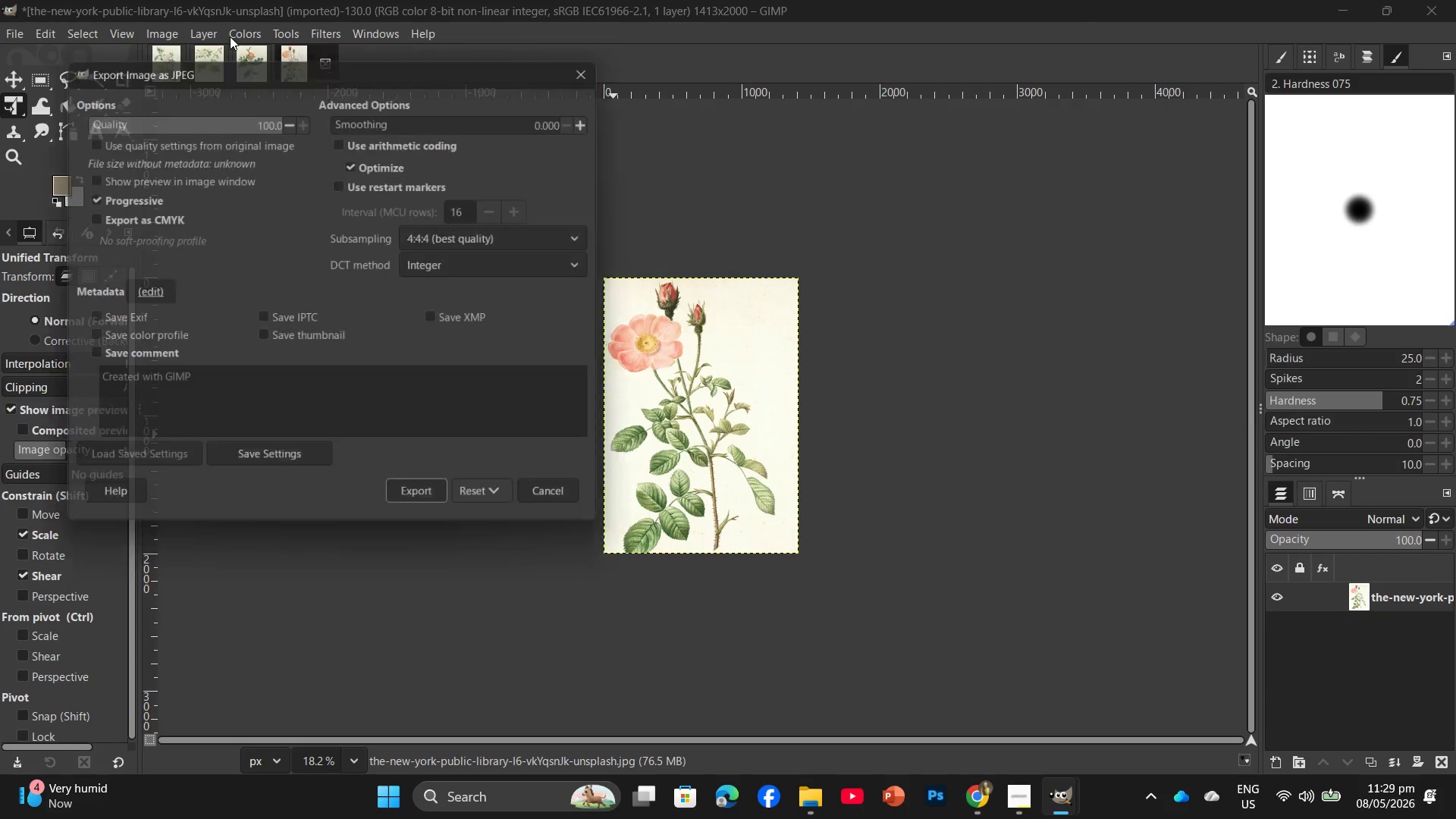 
key(Enter)
 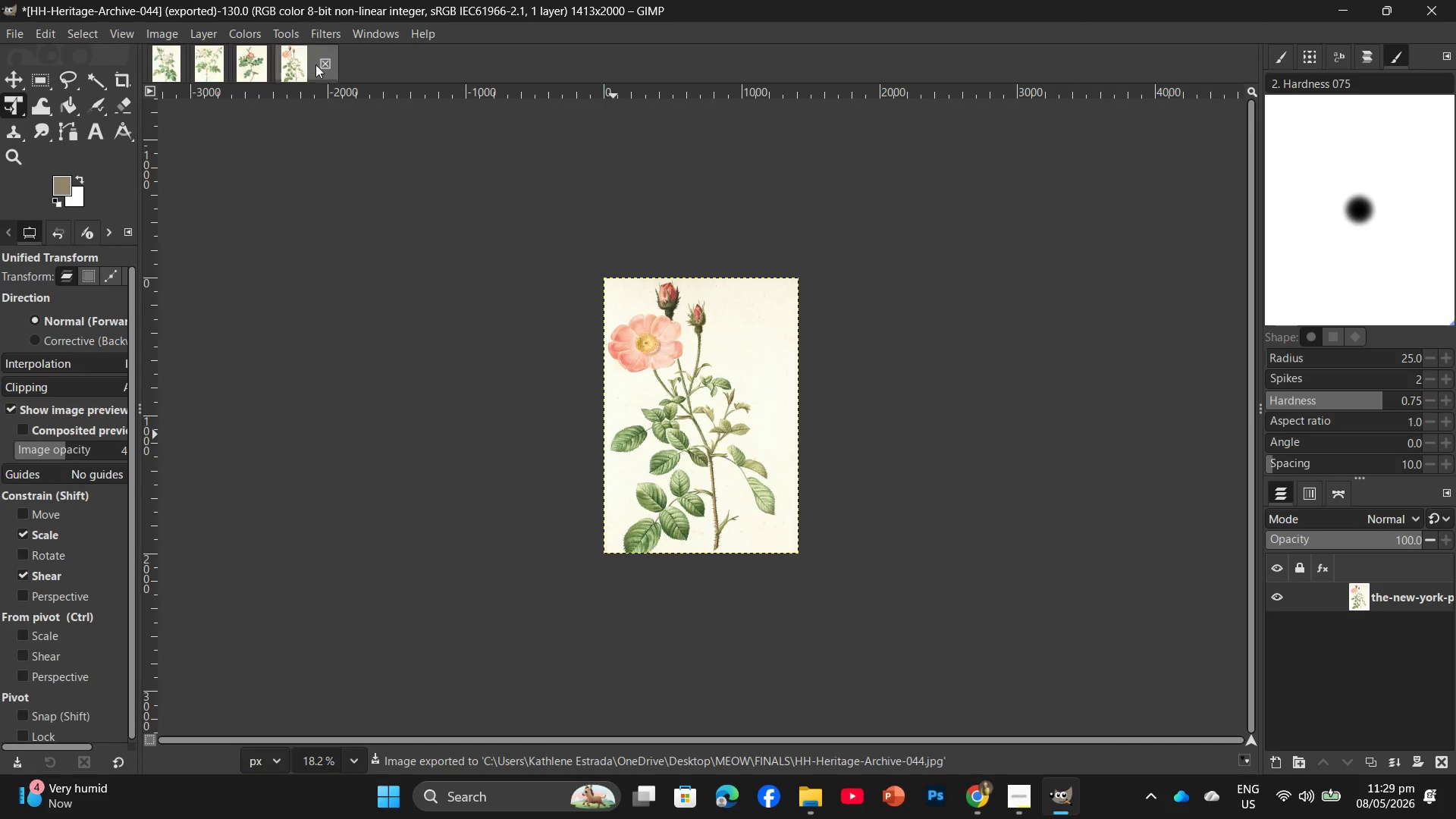 
left_click([993, 803])
 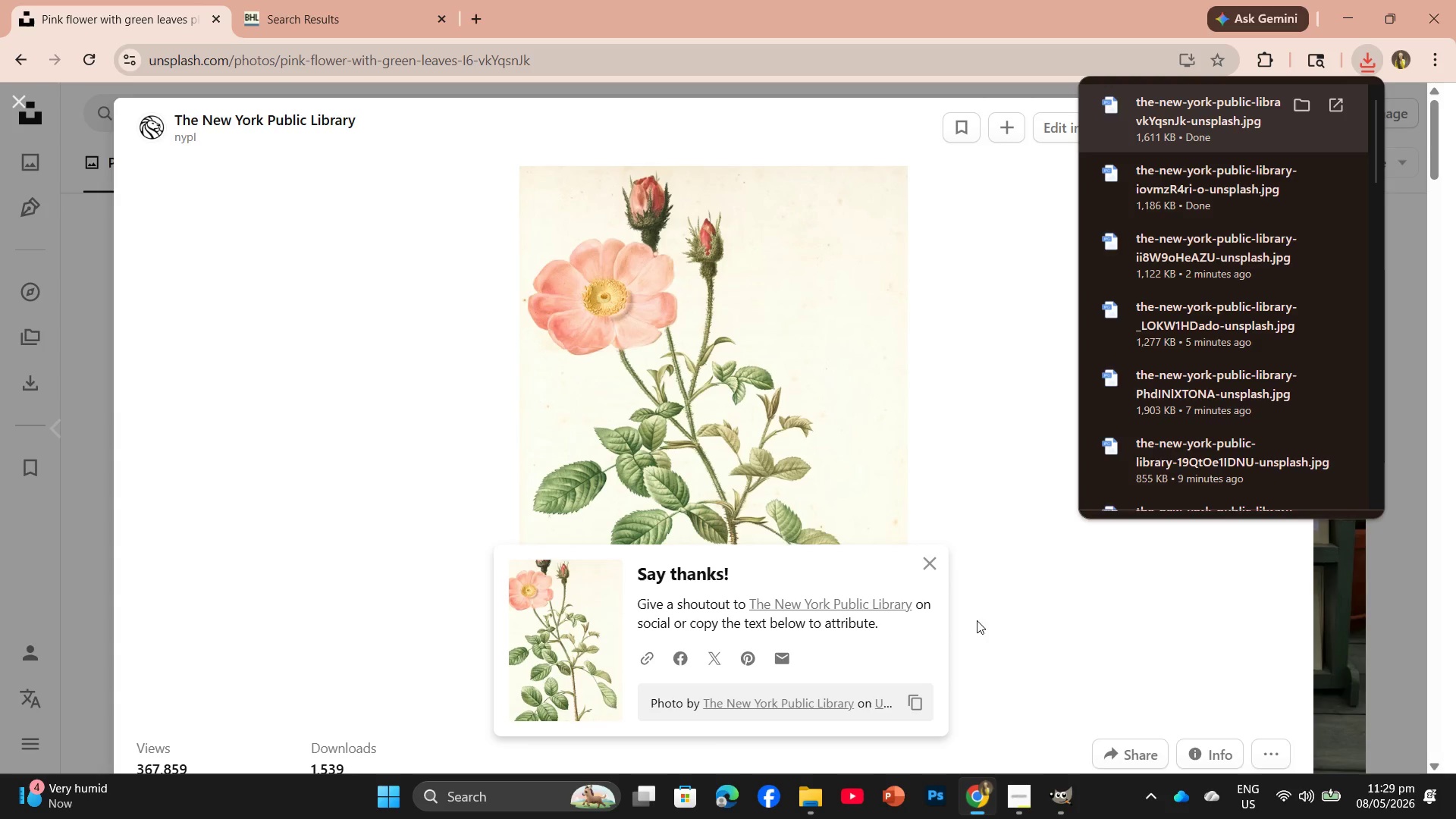 
scroll: coordinate [953, 362], scroll_direction: down, amount: 23.0
 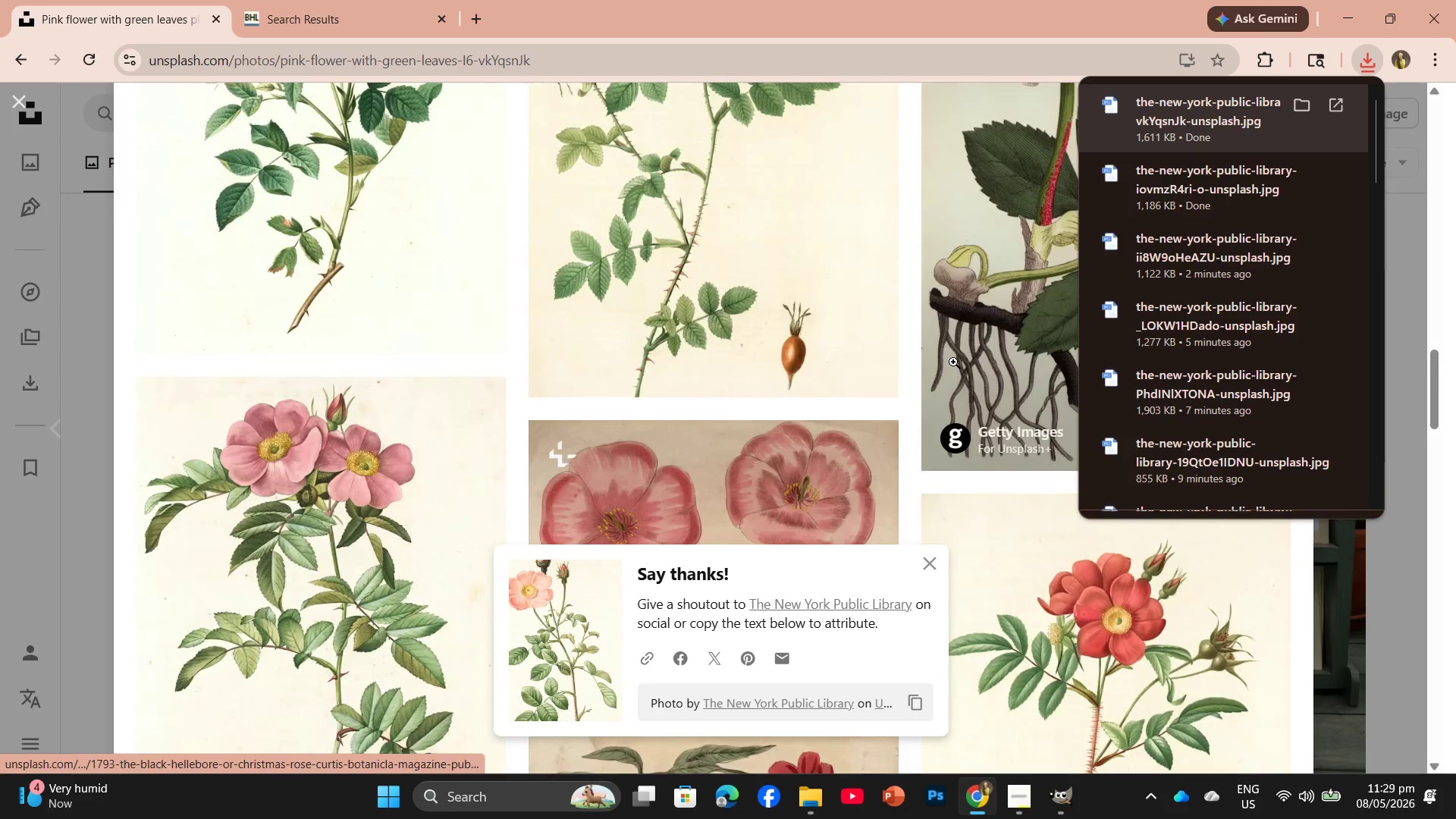 
scroll: coordinate [953, 362], scroll_direction: up, amount: 2.0
 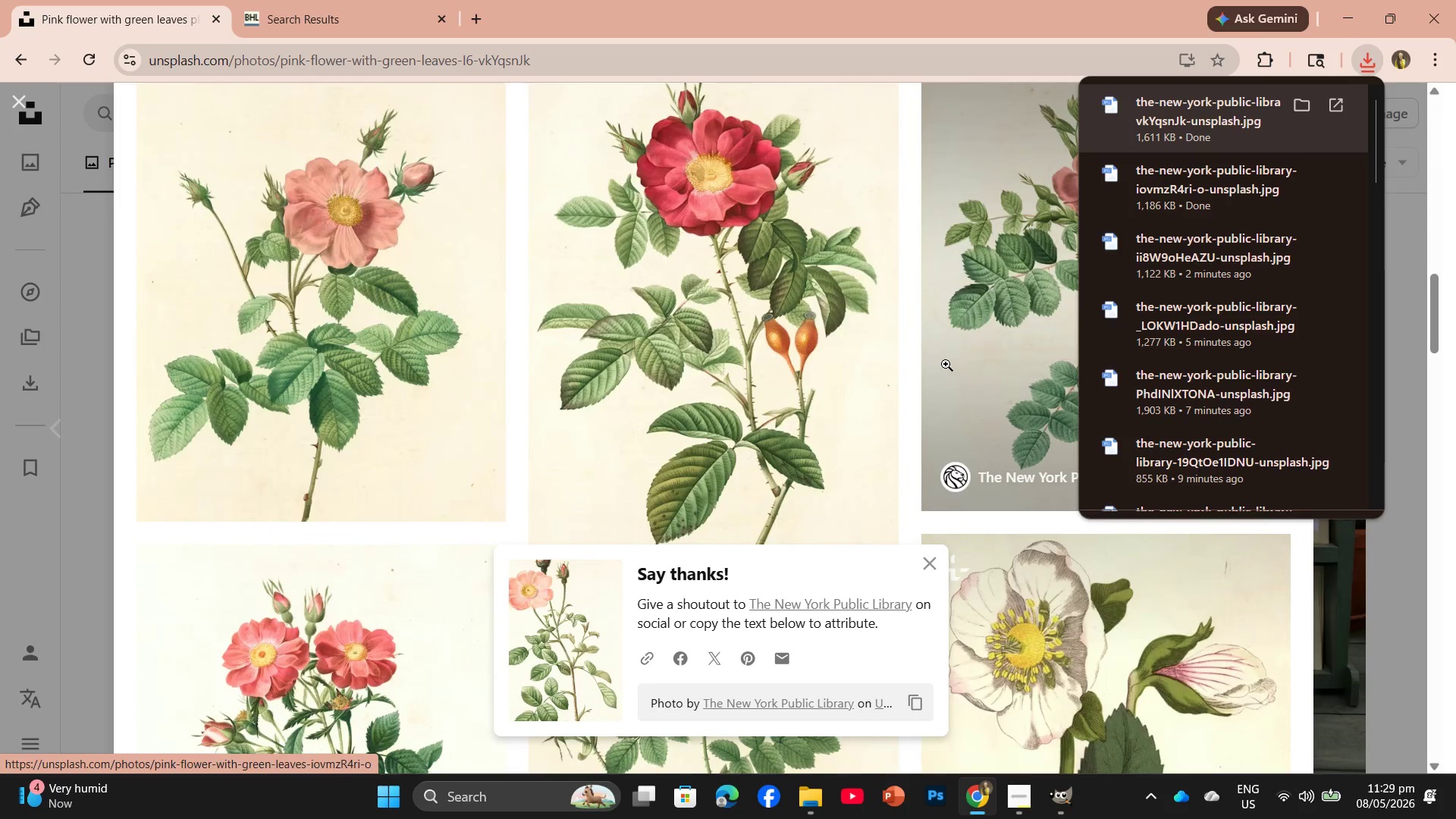 
scroll: coordinate [808, 253], scroll_direction: down, amount: 3.0
 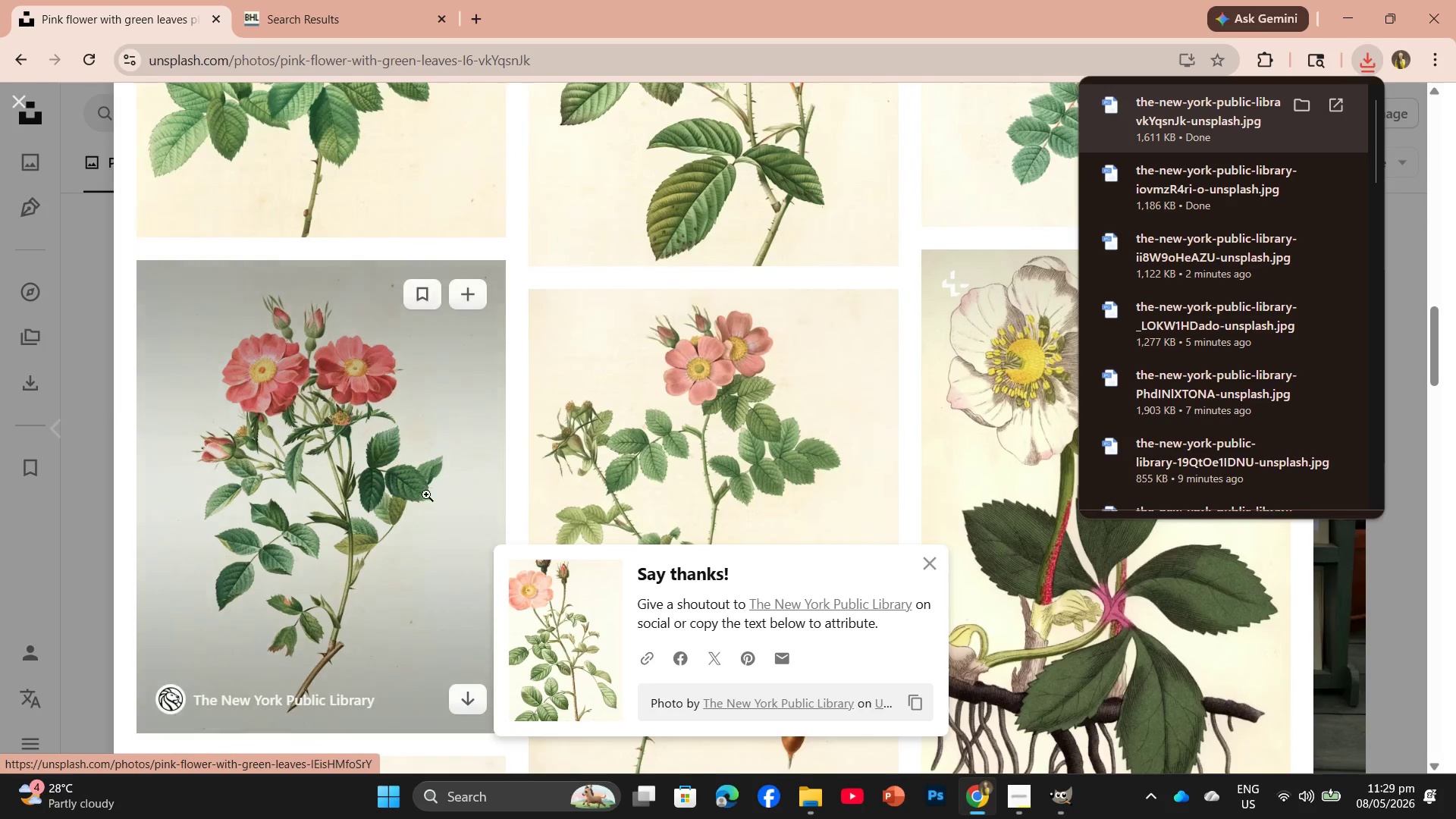 
left_click([403, 500])
 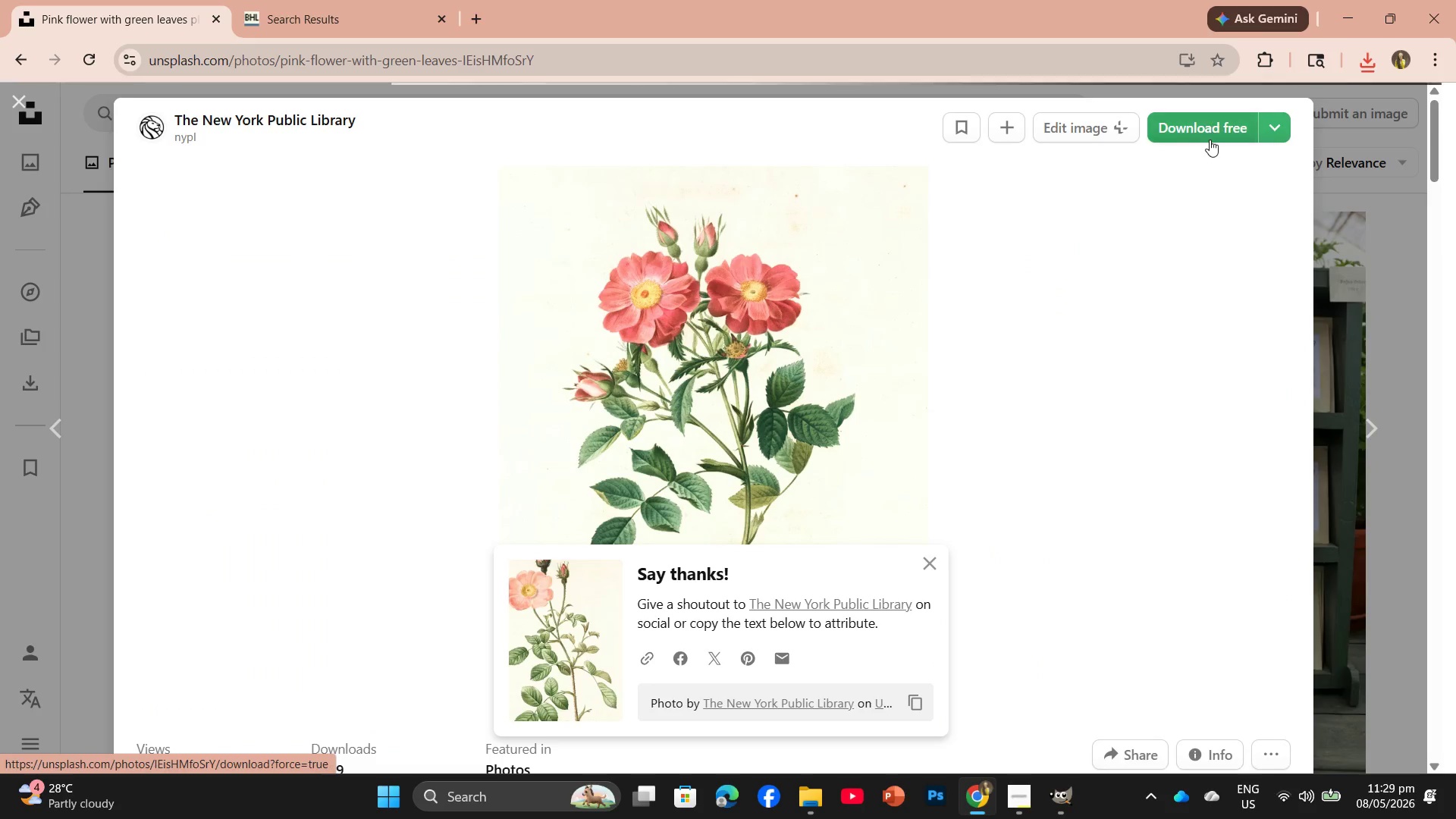 
left_click([1212, 134])
 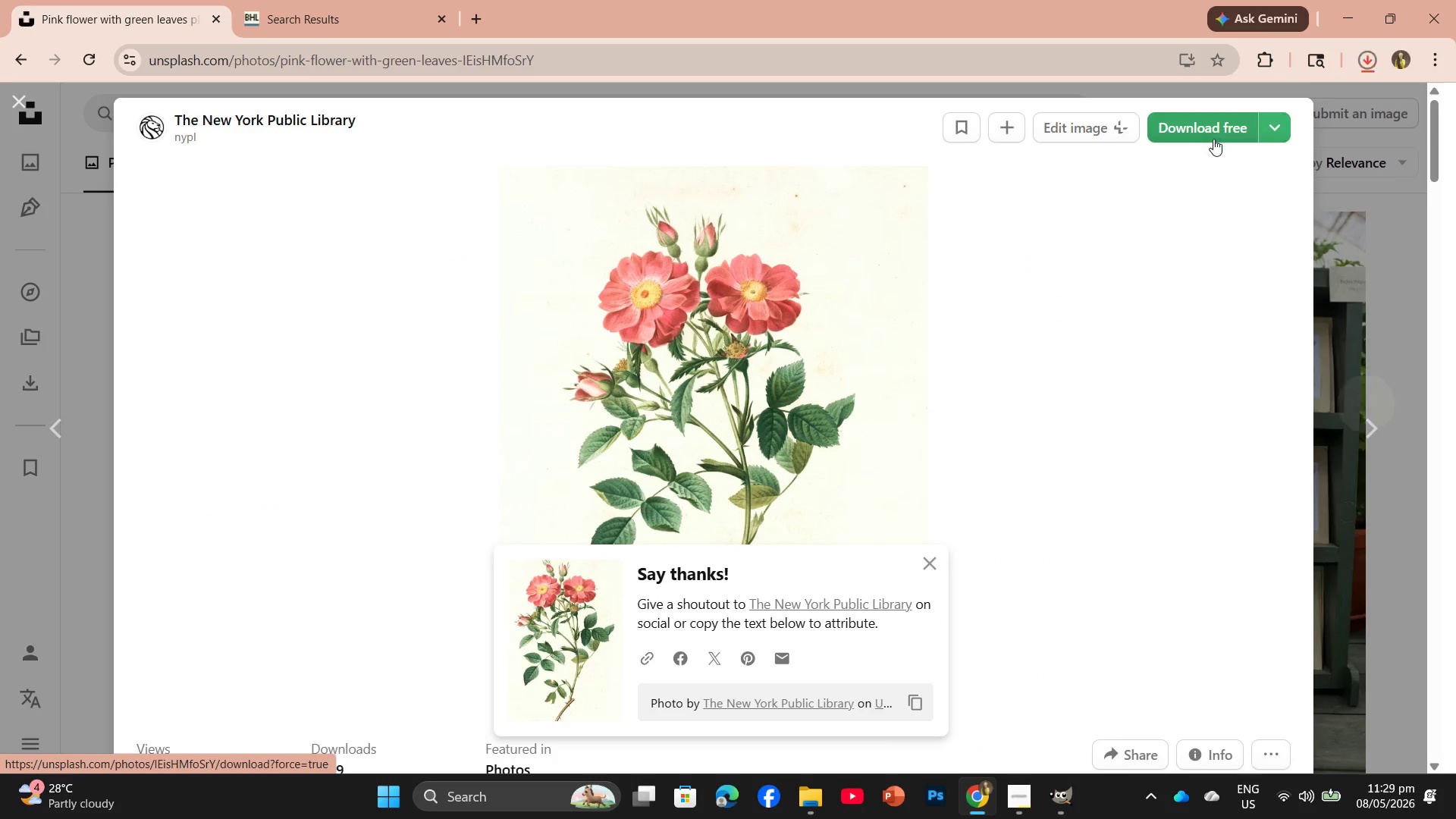 
mouse_move([1216, 161])
 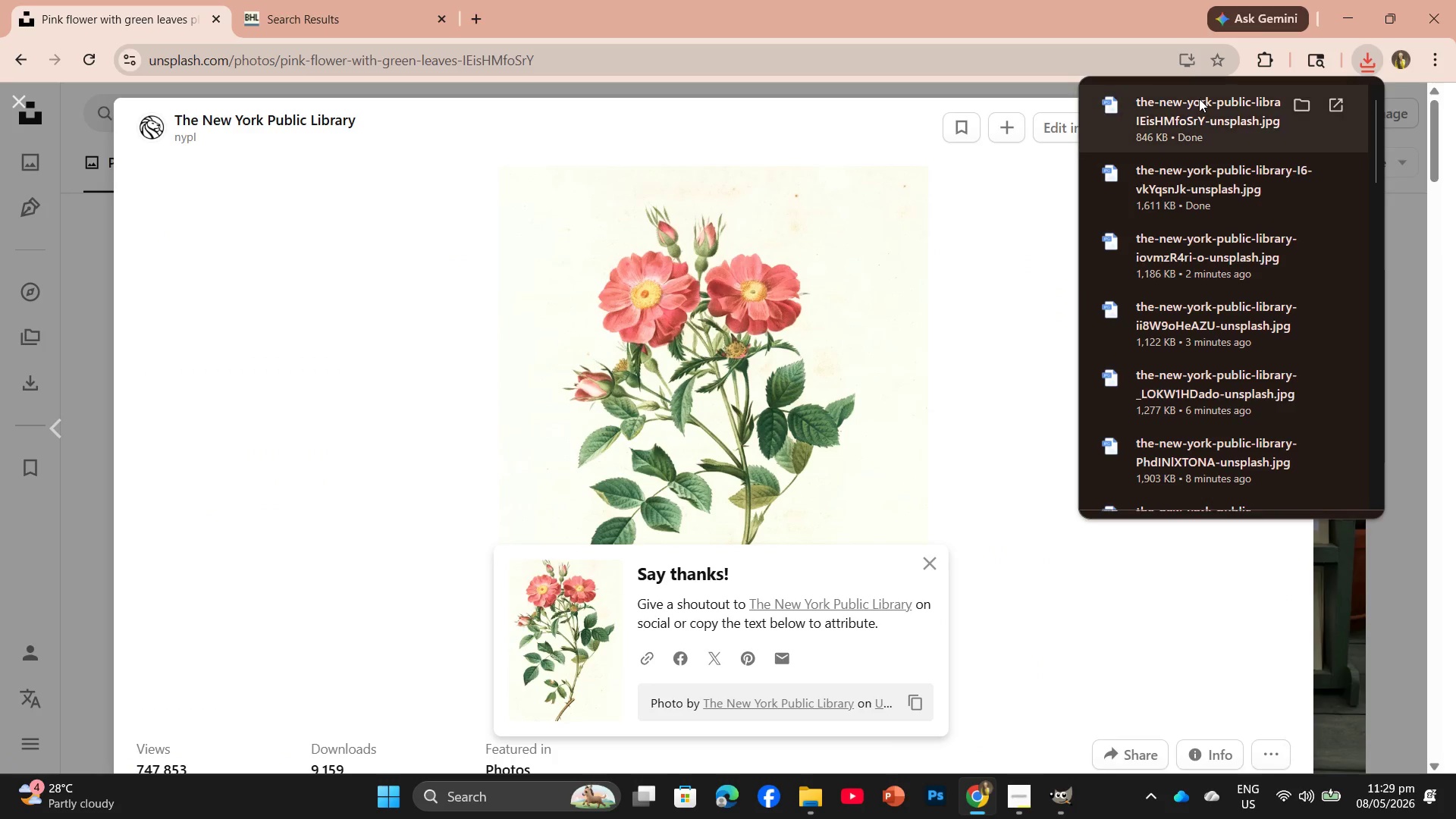 
left_click_drag(start_coordinate=[1199, 99], to_coordinate=[388, 51])
 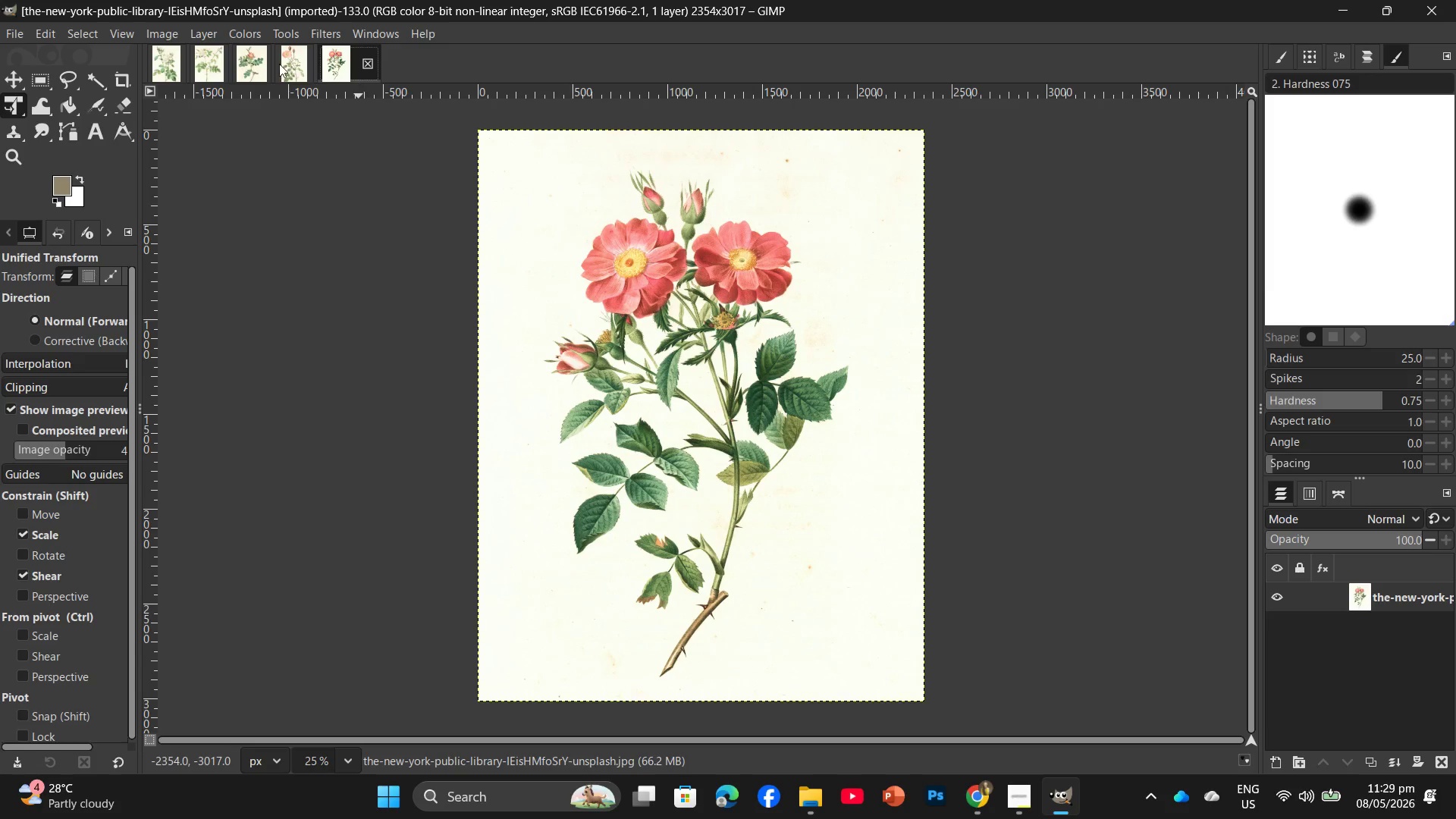 
left_click([160, 32])
 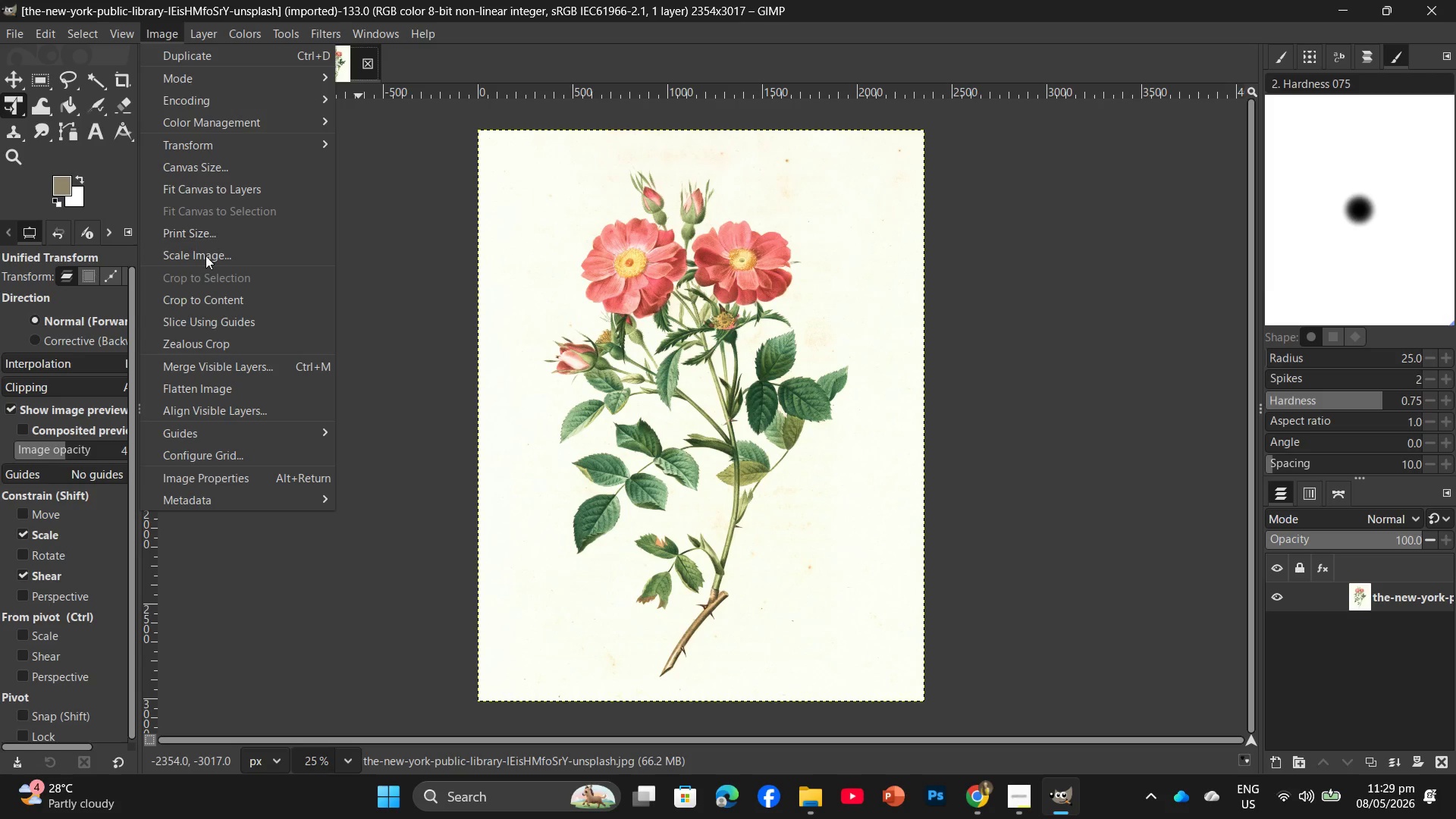 
left_click([209, 249])
 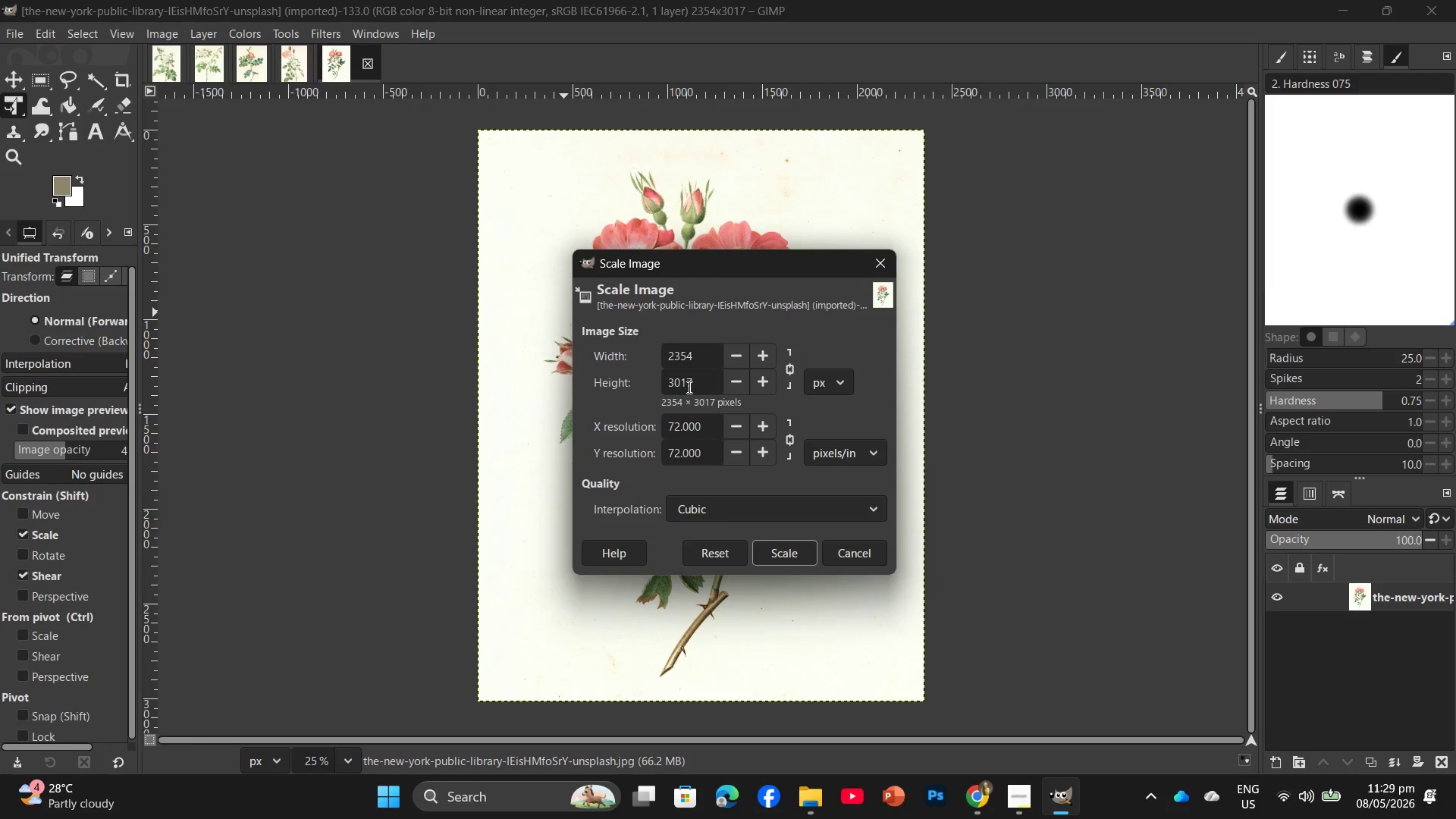 
left_click_drag(start_coordinate=[696, 384], to_coordinate=[669, 381])
 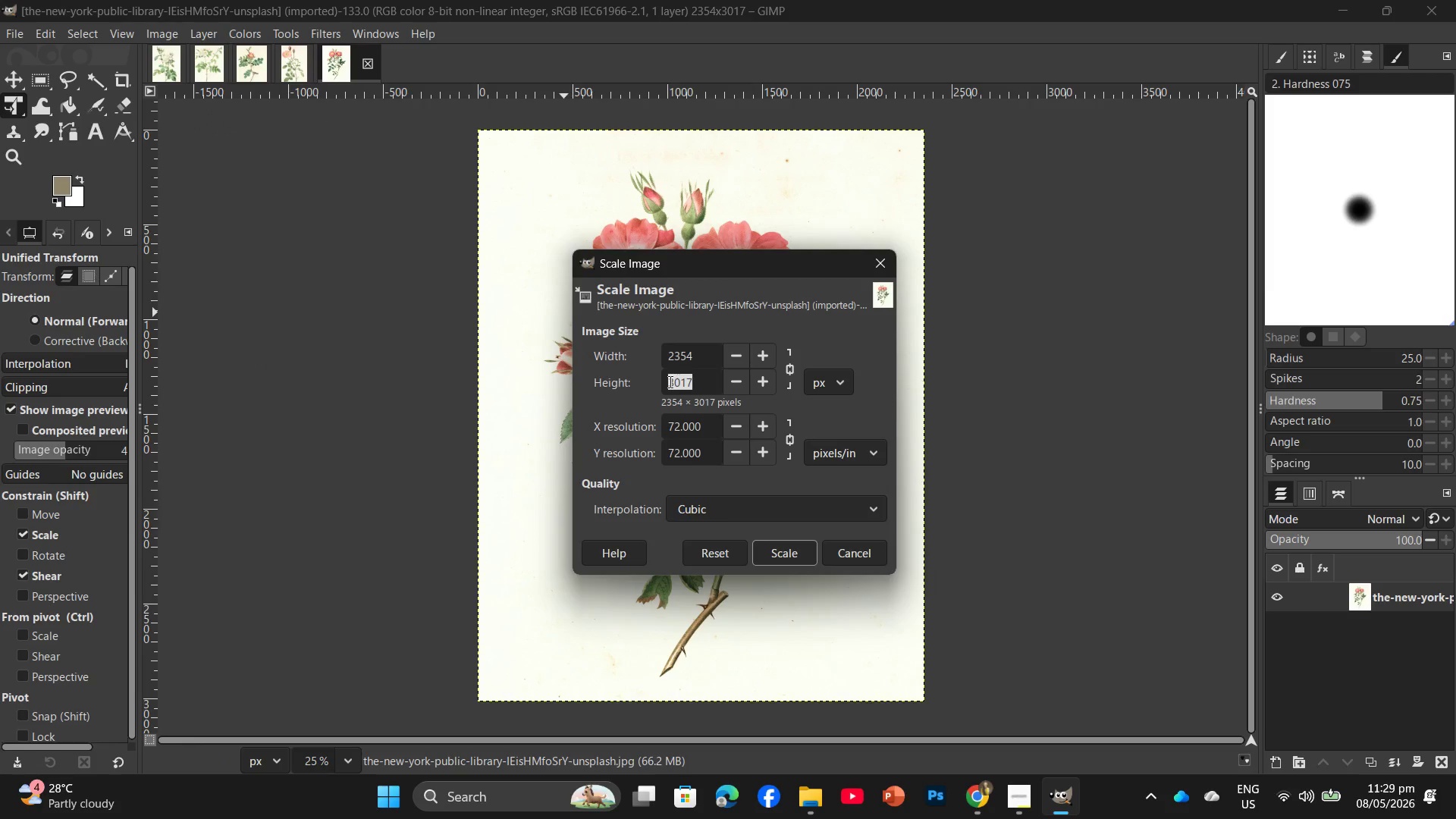 
key(Numpad2)
 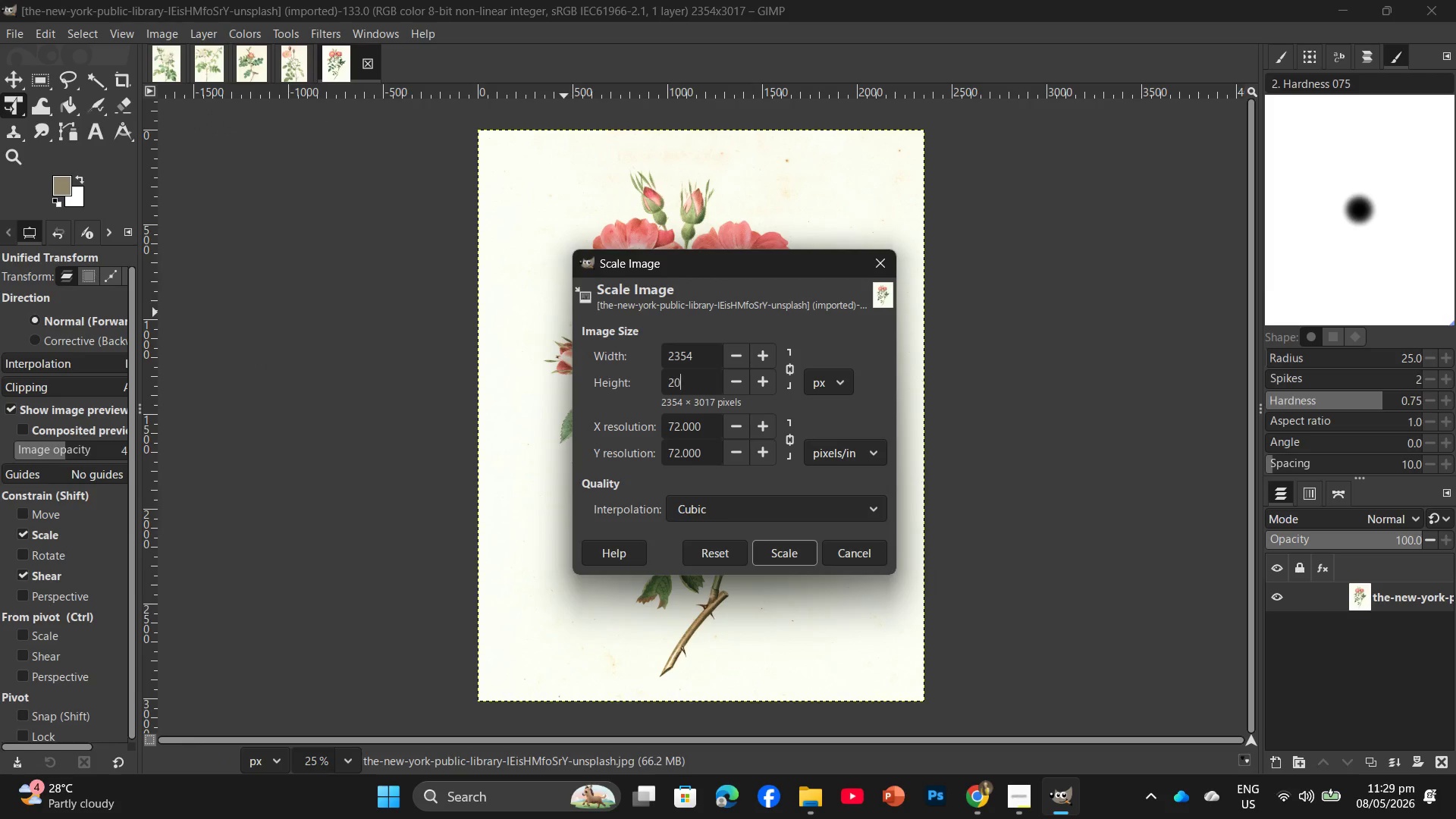 
key(Numpad0)
 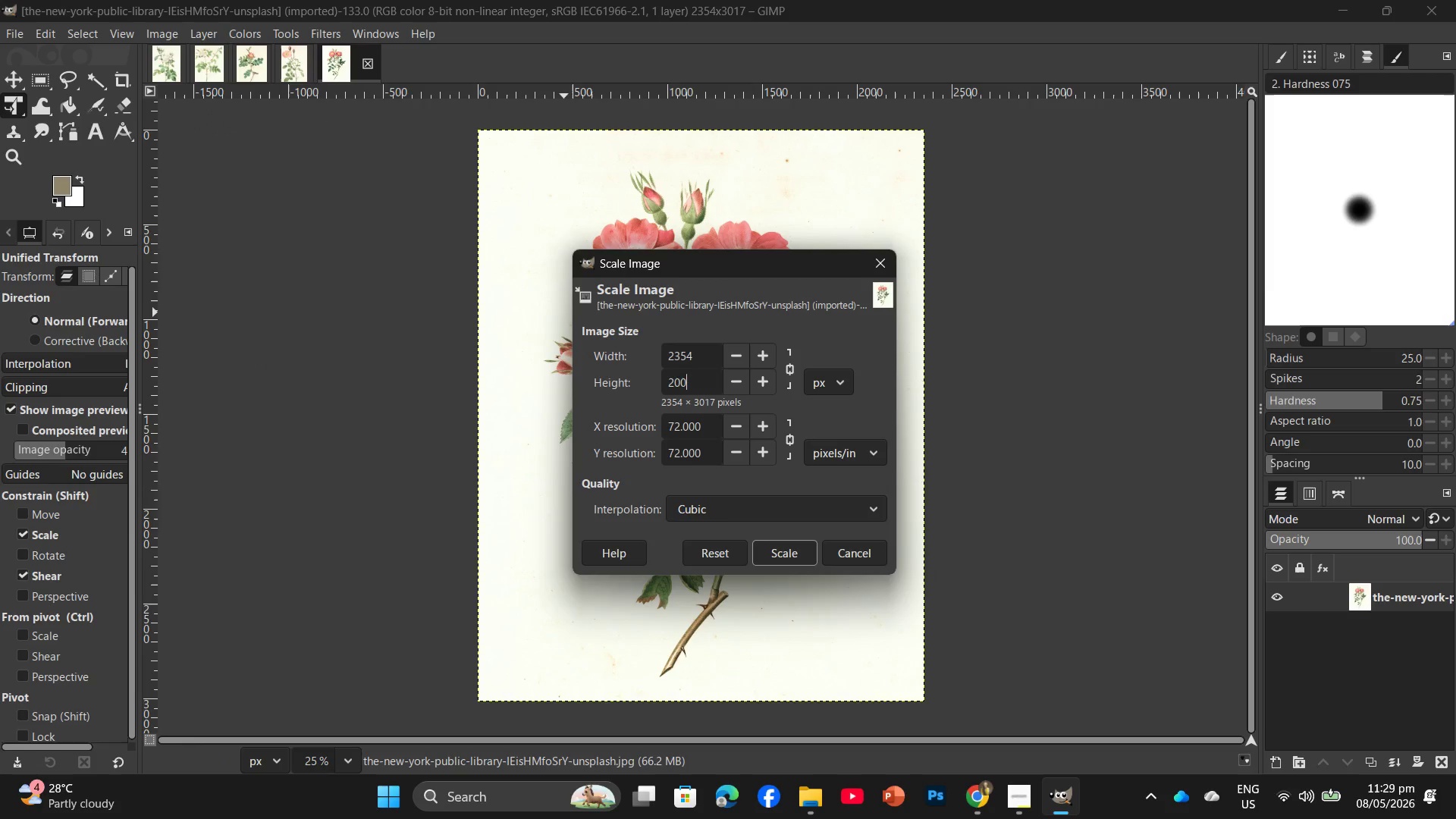 
key(Numpad0)
 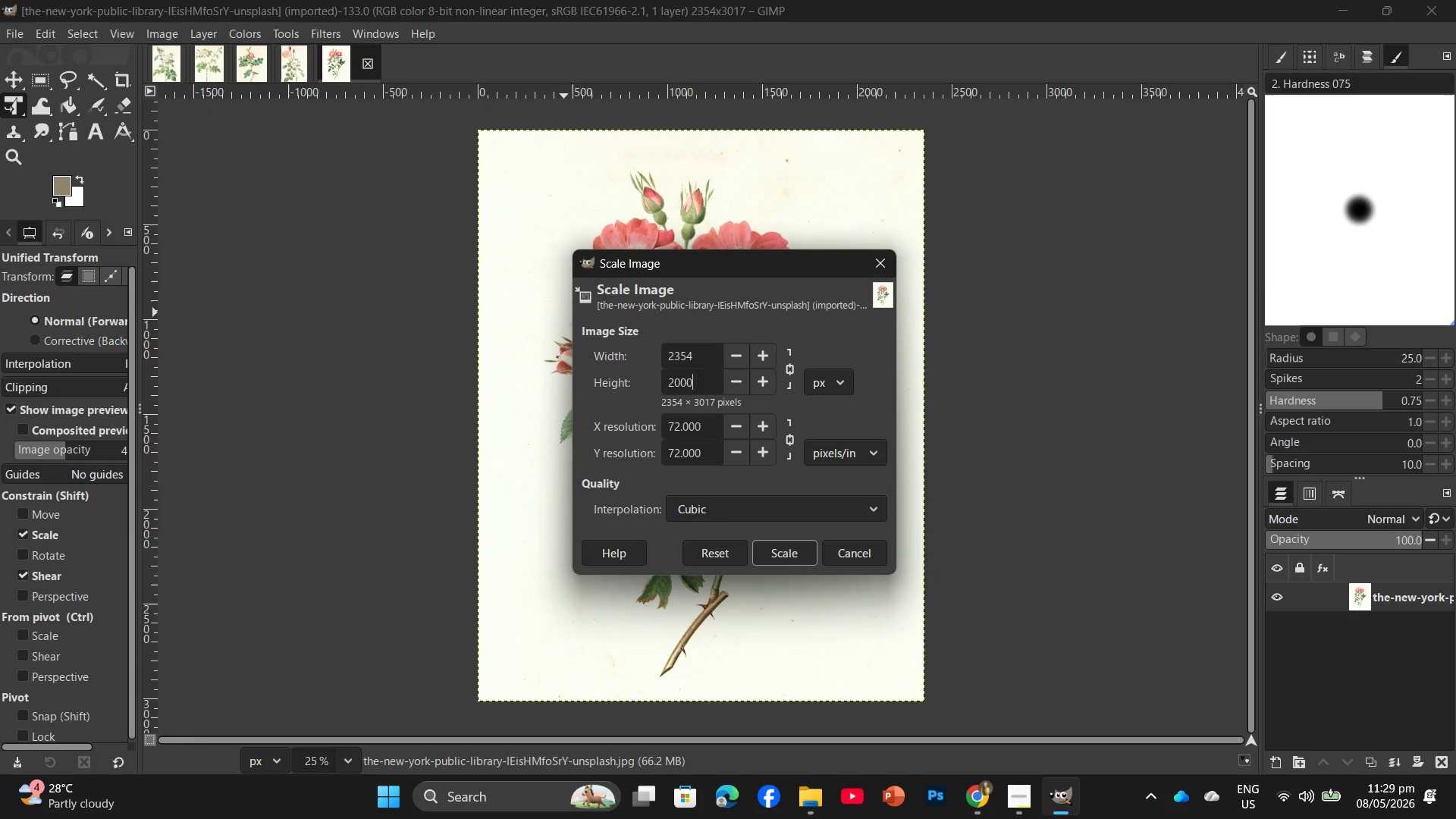 
key(Numpad0)
 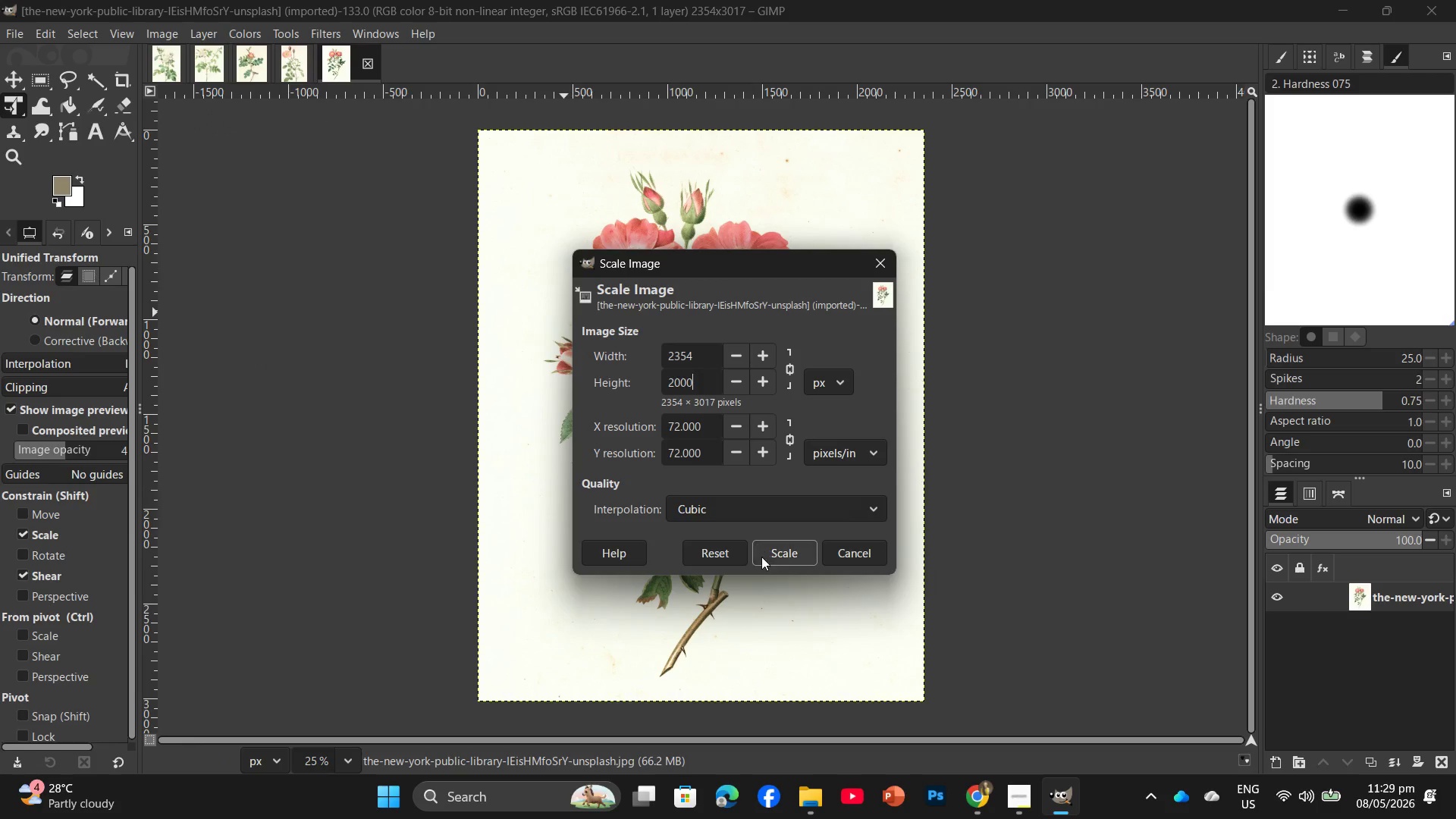 
left_click([763, 560])
 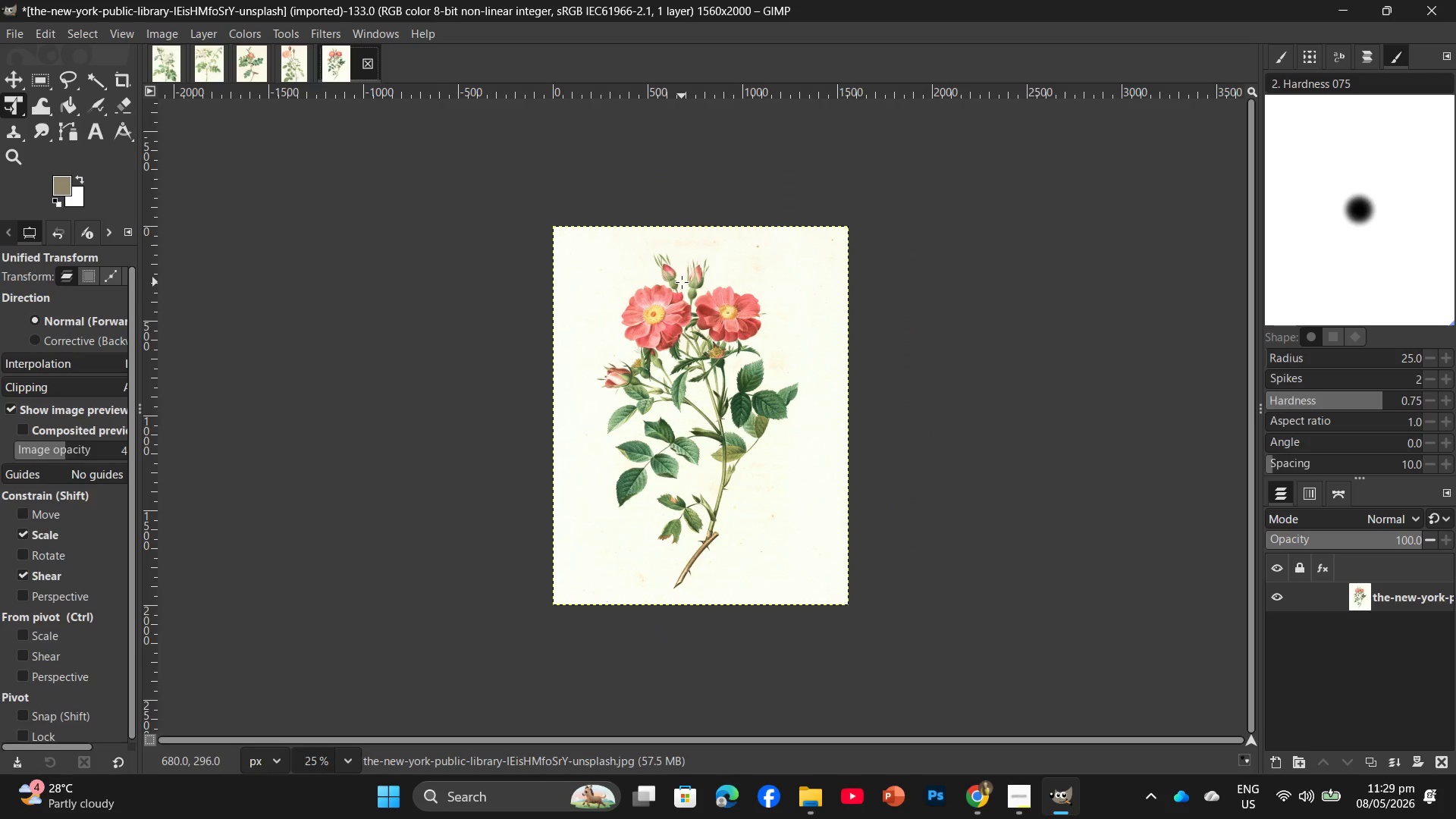 
wait(5.7)
 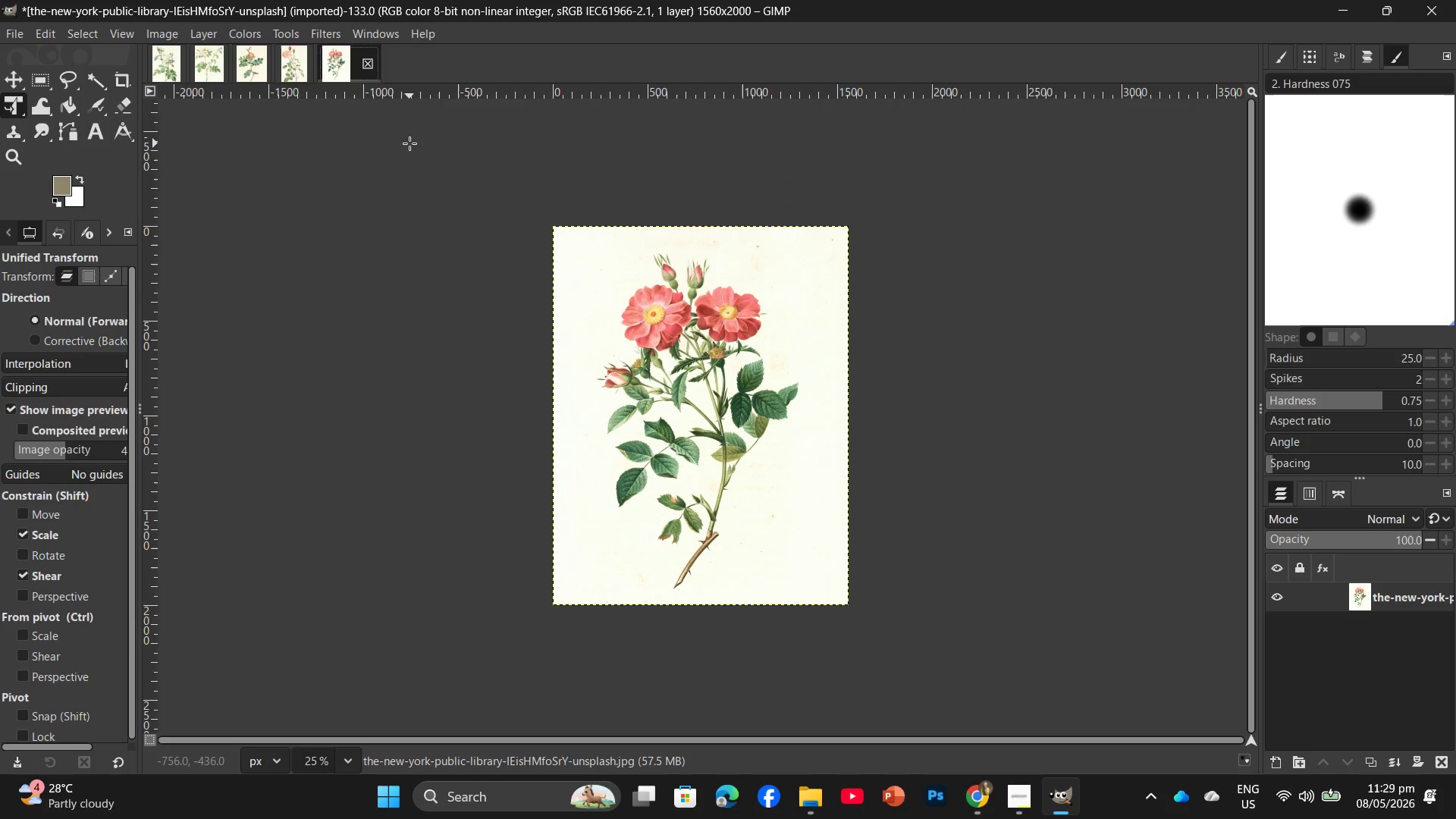 
left_click([321, 36])
 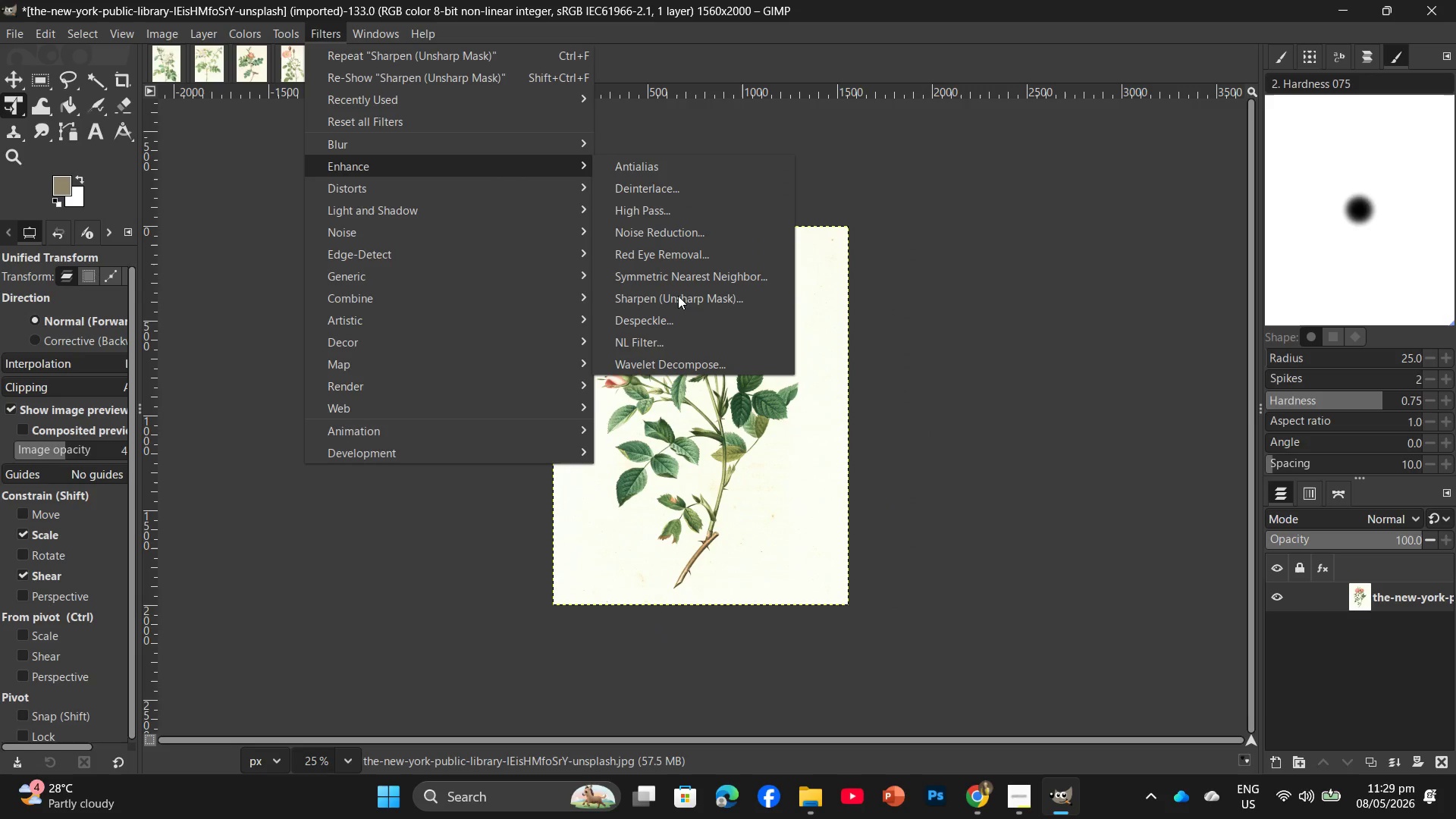 
left_click([676, 300])
 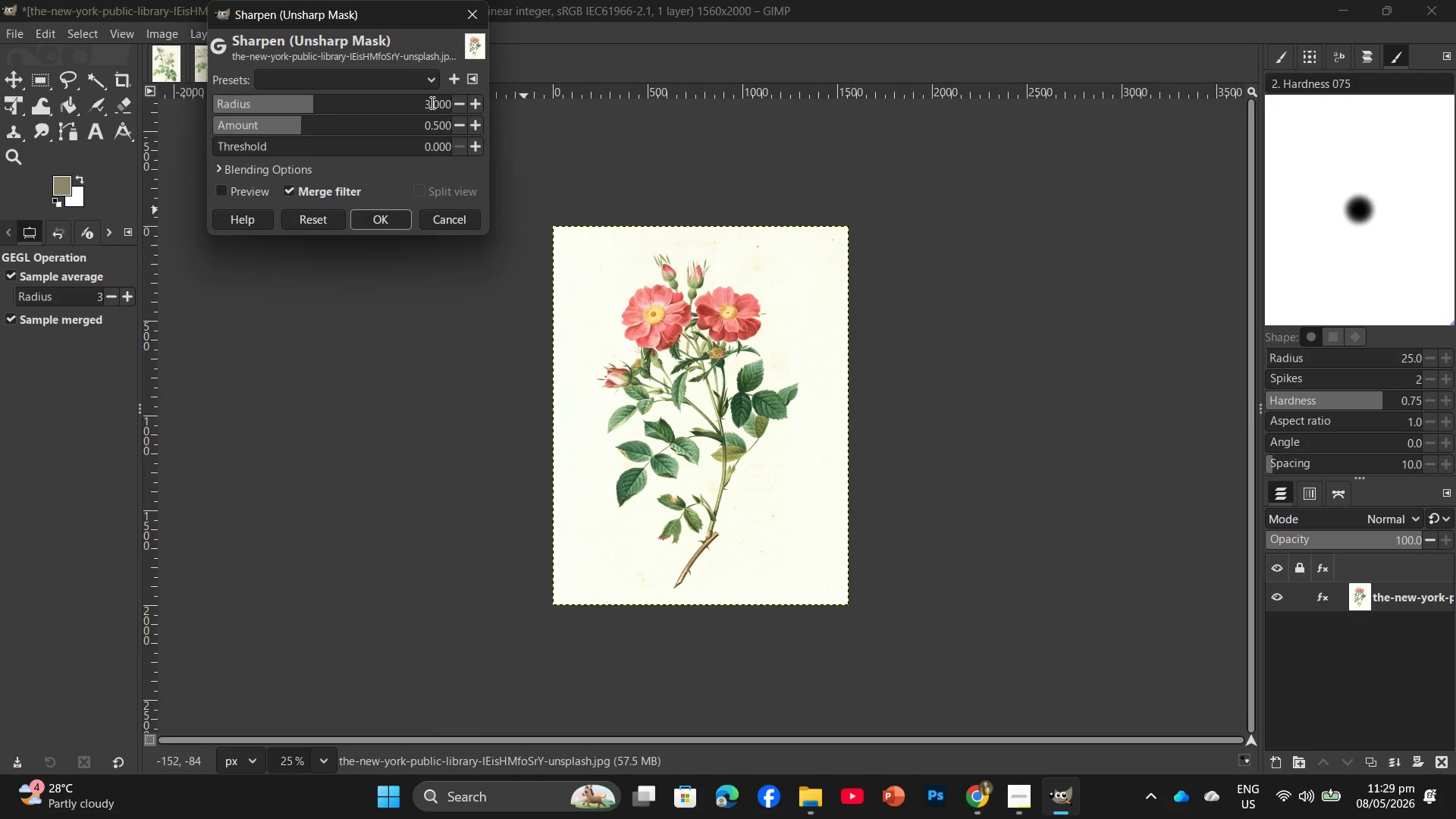 
double_click([431, 102])
 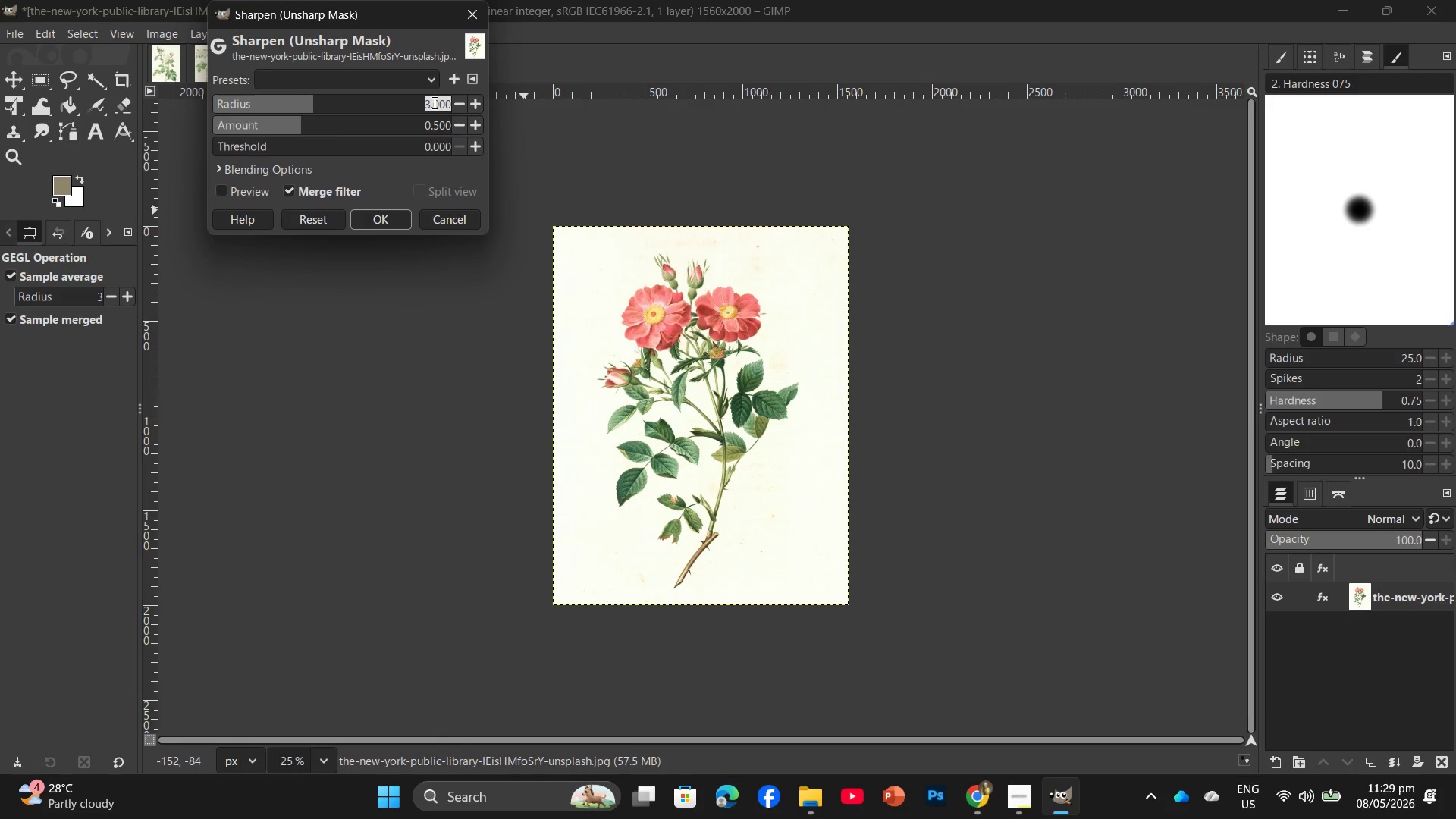 
key(Numpad2)
 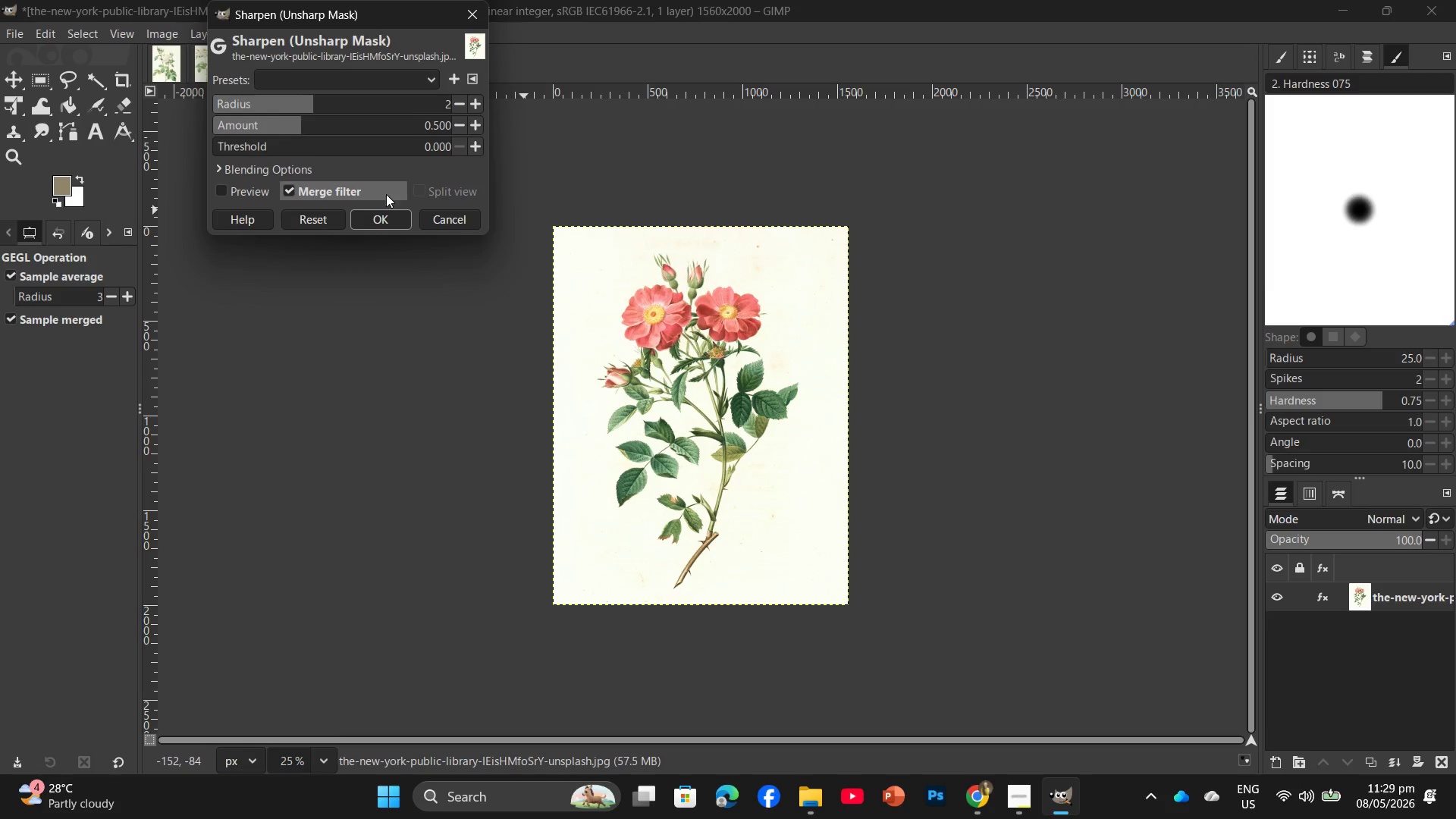 
left_click([382, 215])
 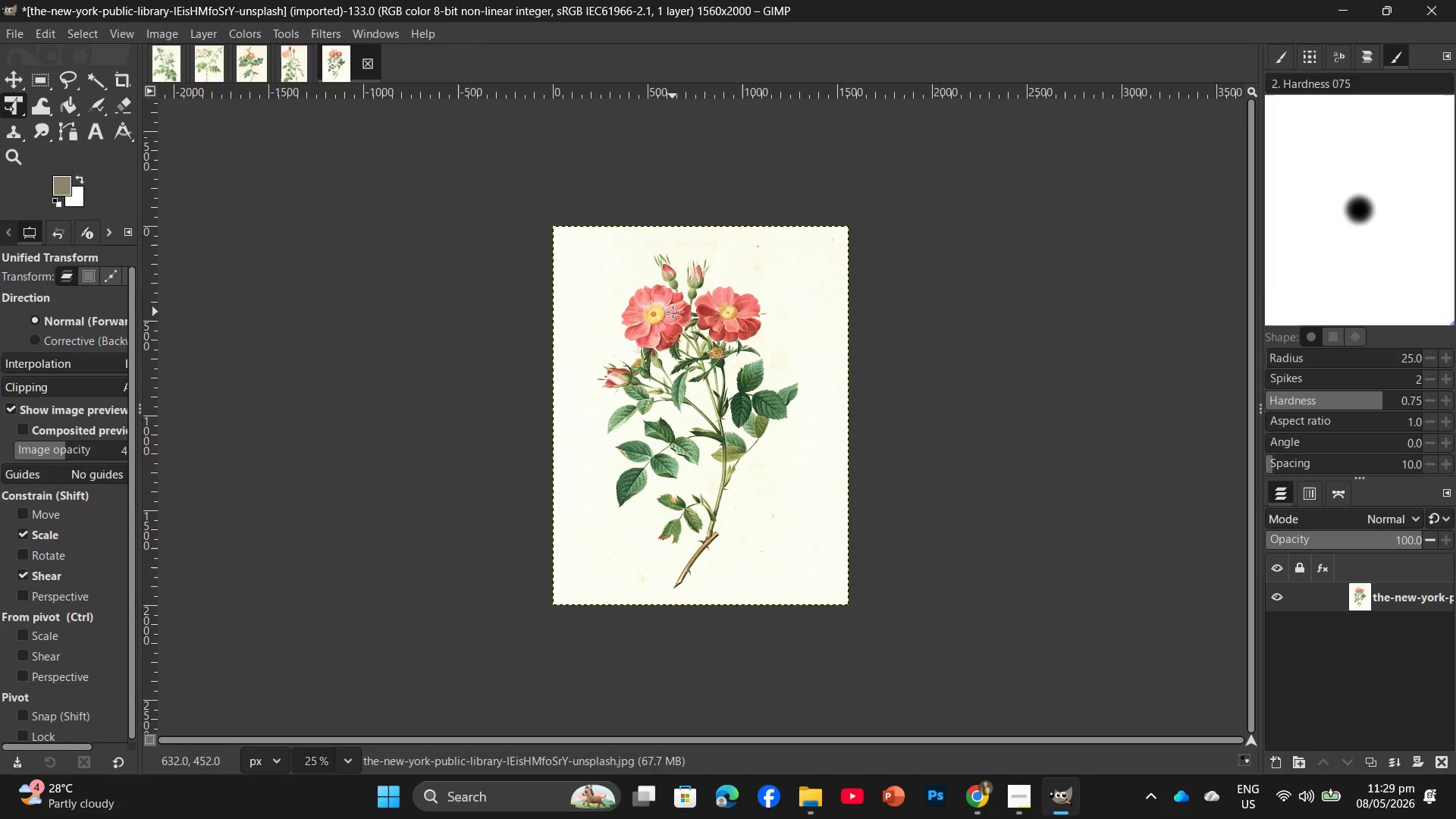 
key(Control+Shift+E)
 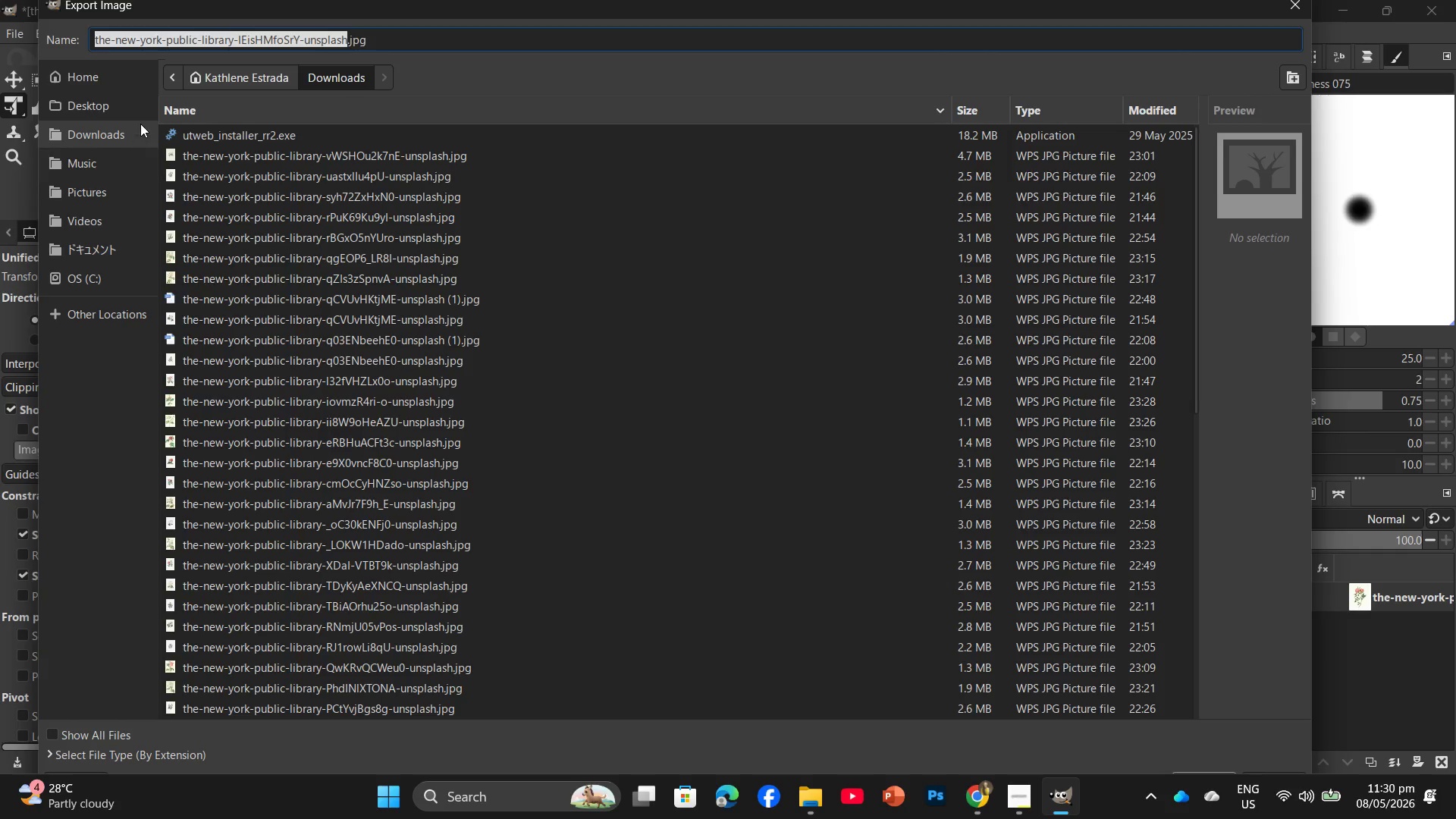 
left_click([140, 116])
 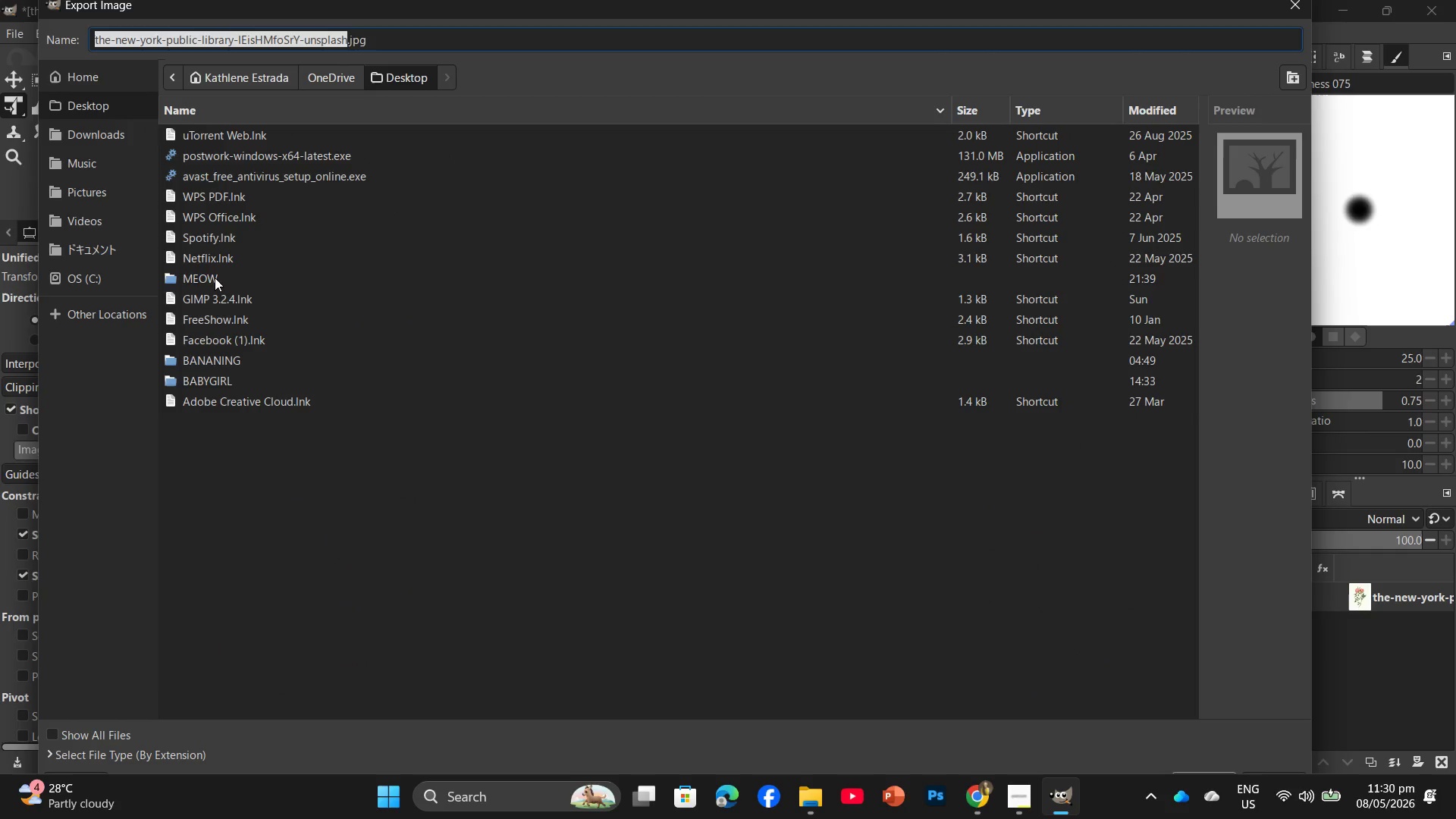 
double_click([215, 281])
 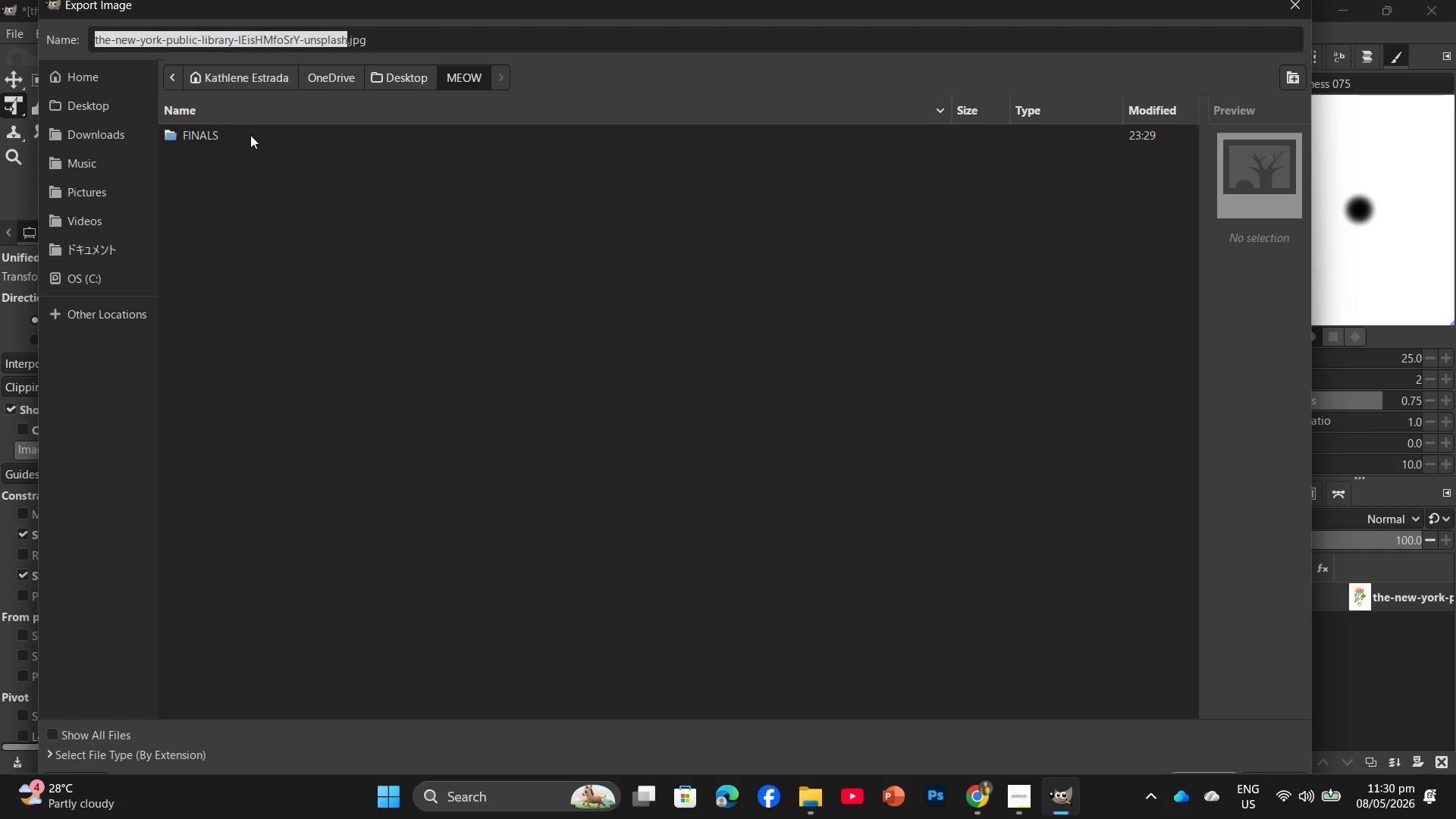 
left_click([252, 131])
 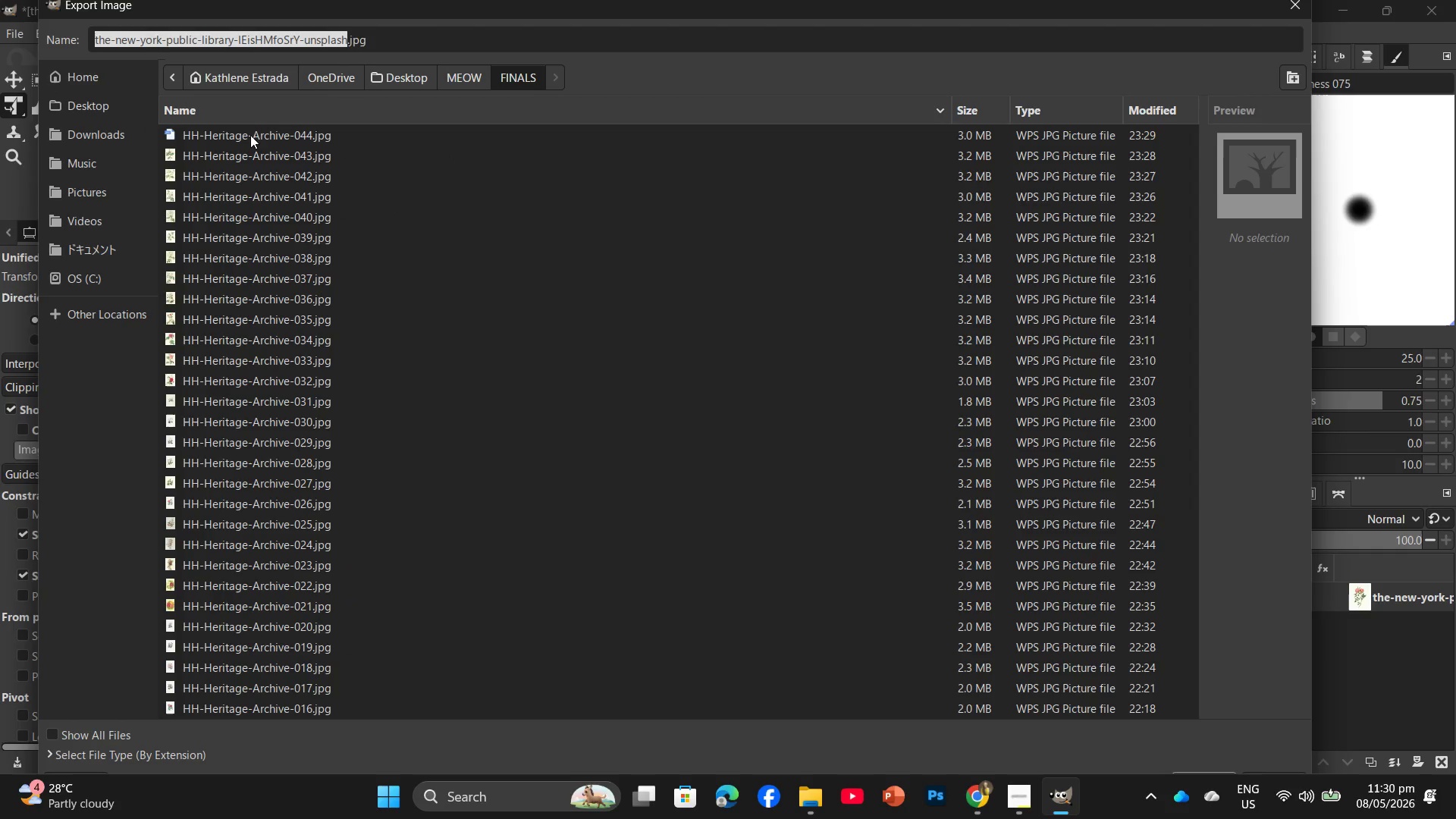 
left_click([249, 136])
 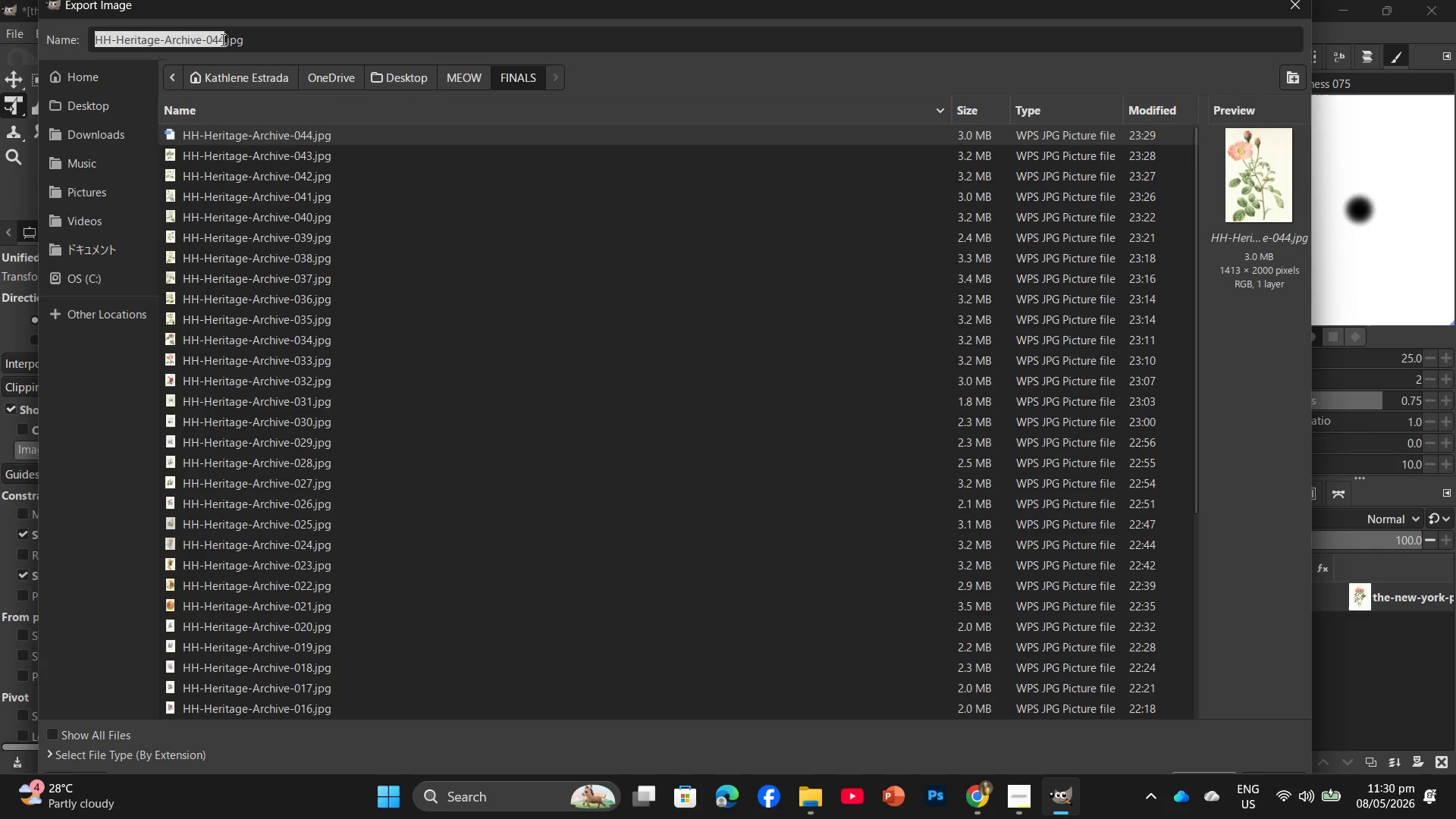 
left_click([221, 39])
 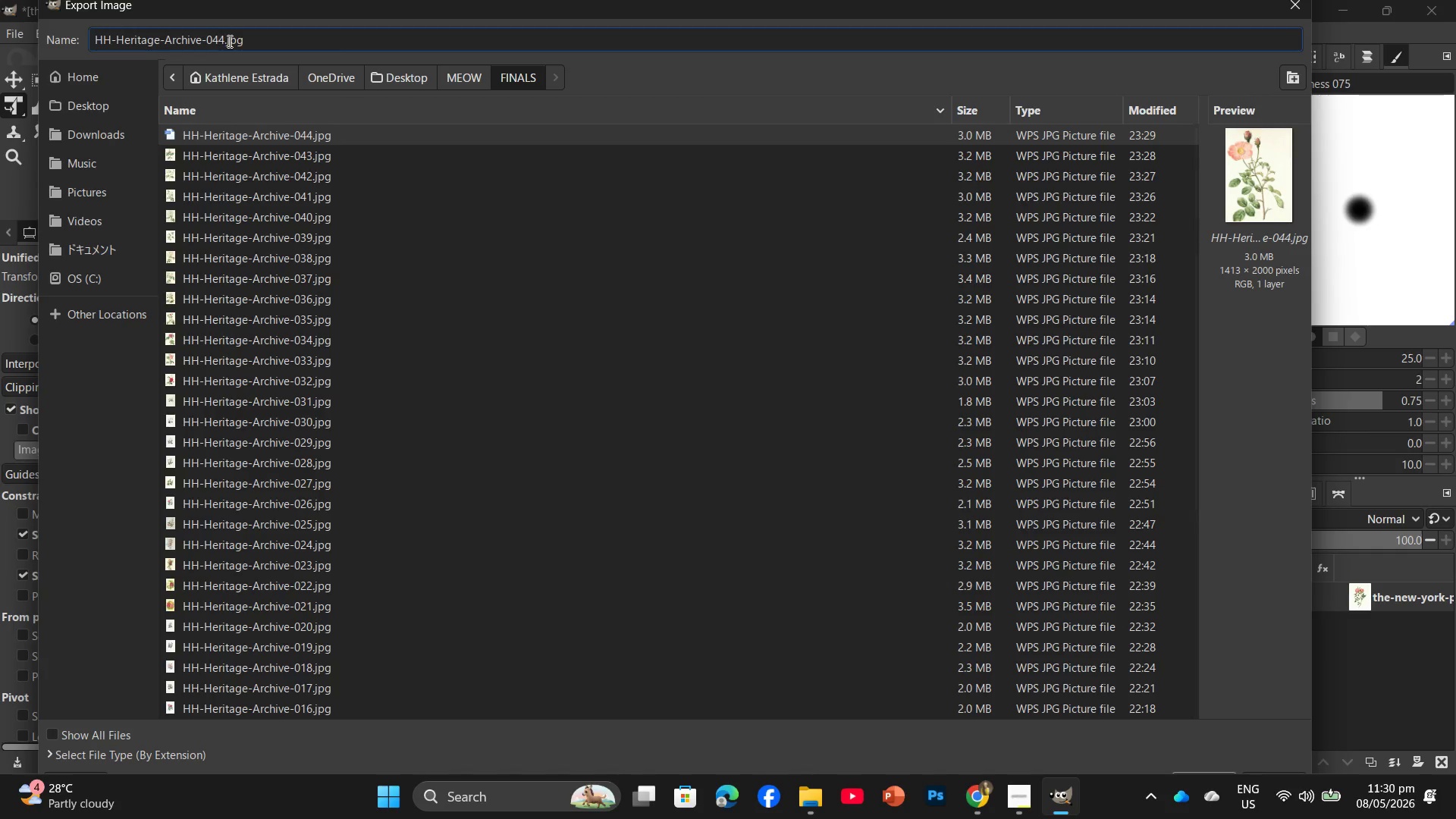 
key(ArrowRight)
 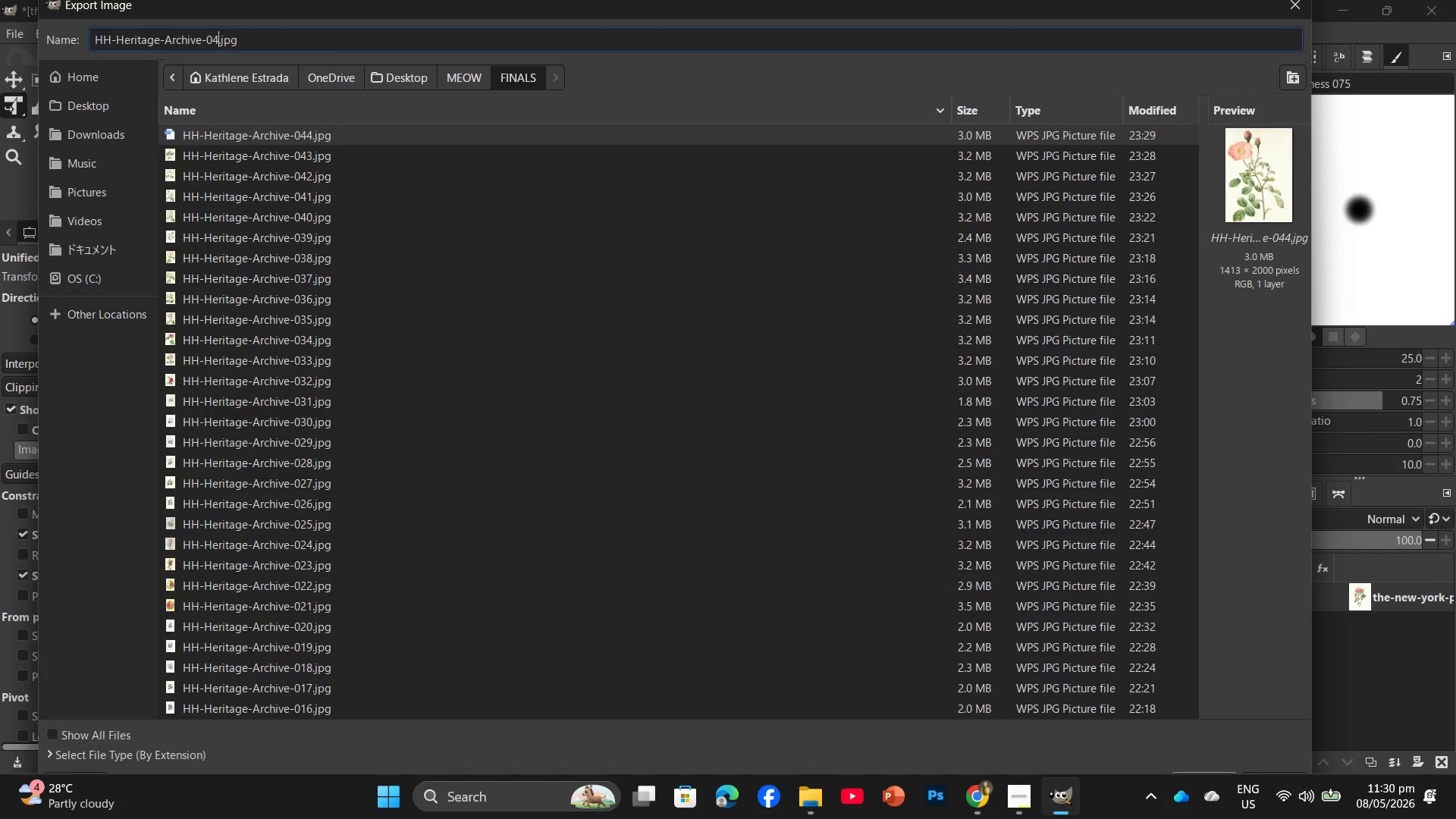 
key(Backspace)
 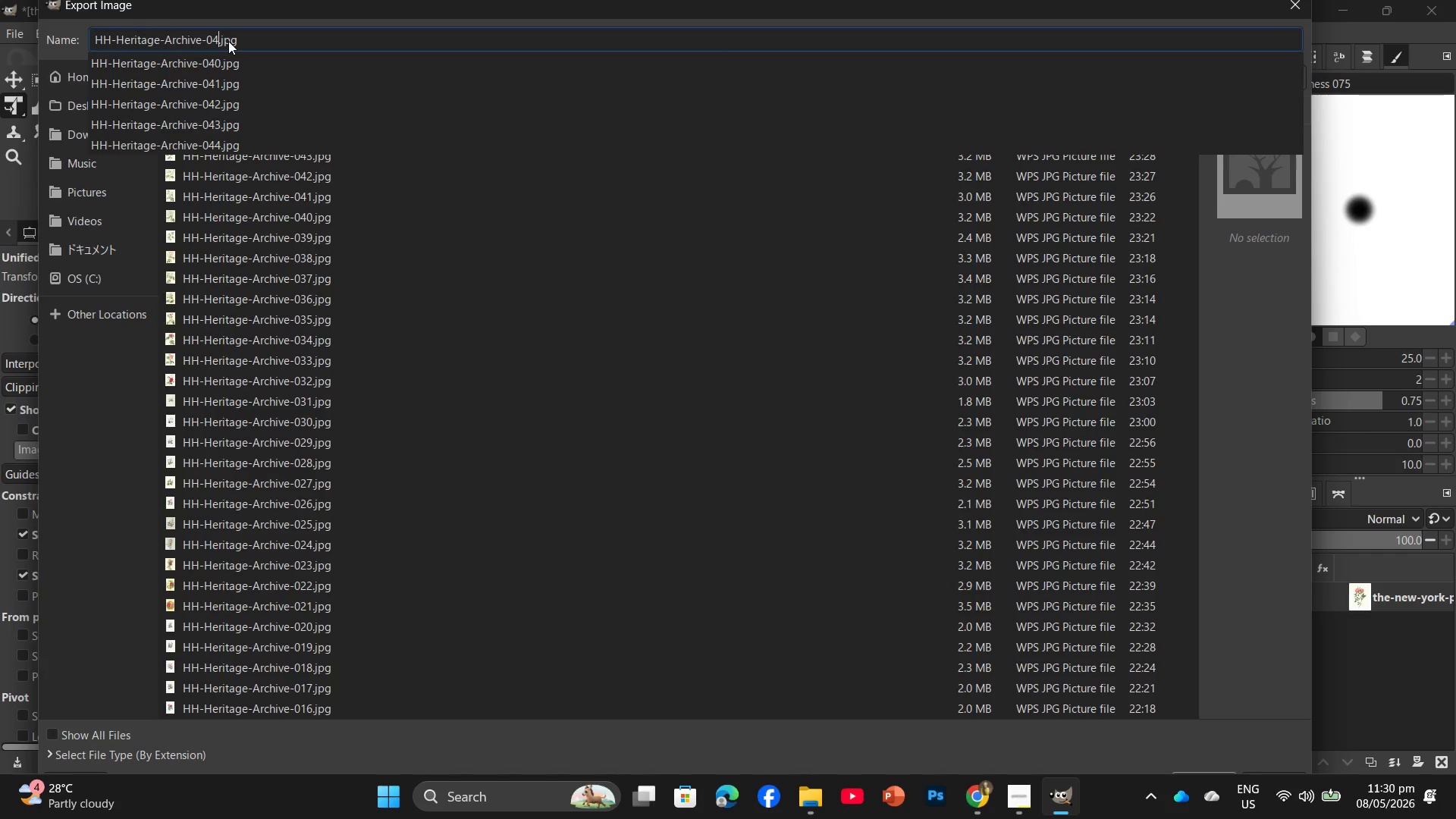 
key(Numpad5)
 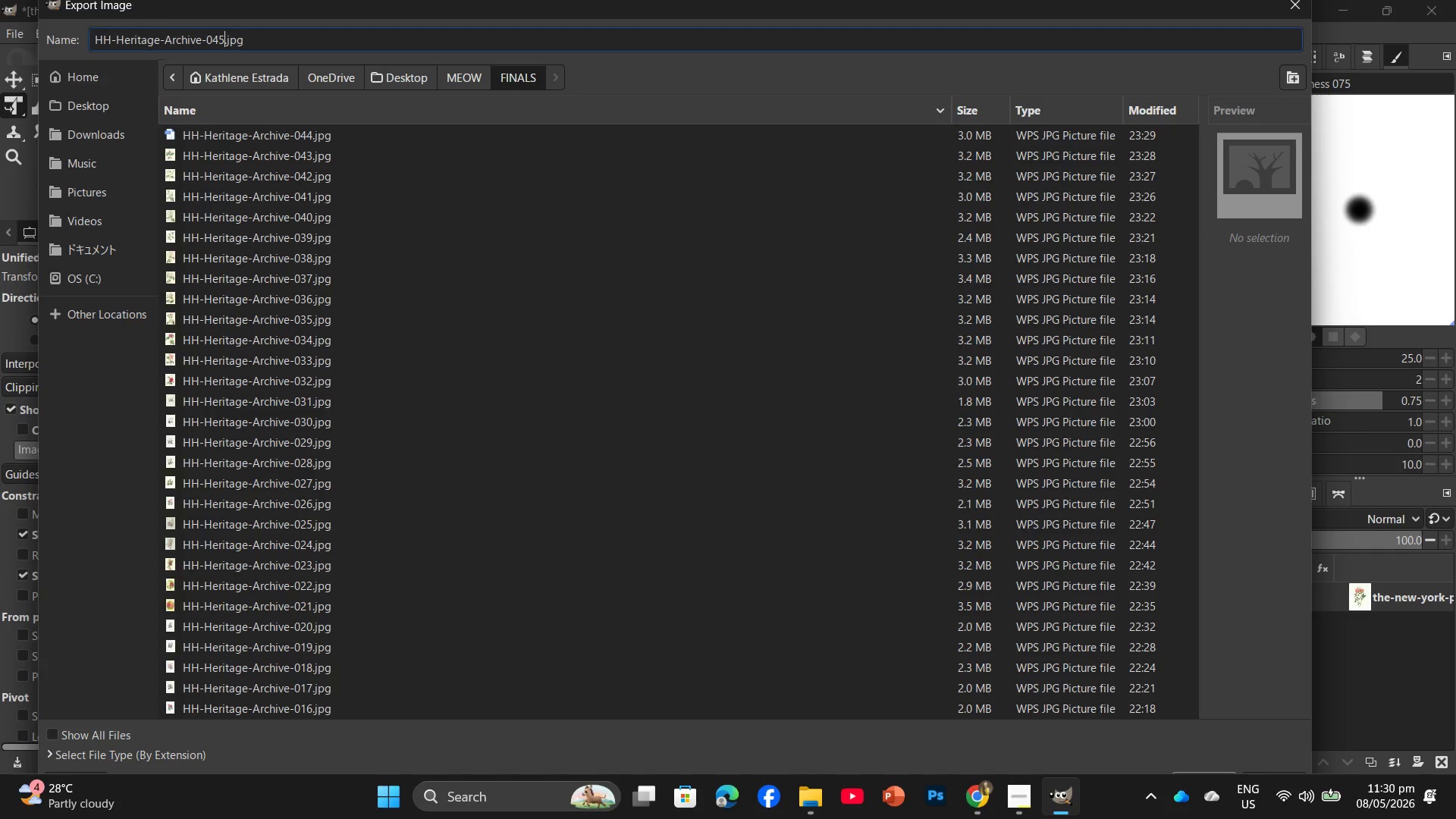 
key(Enter)
 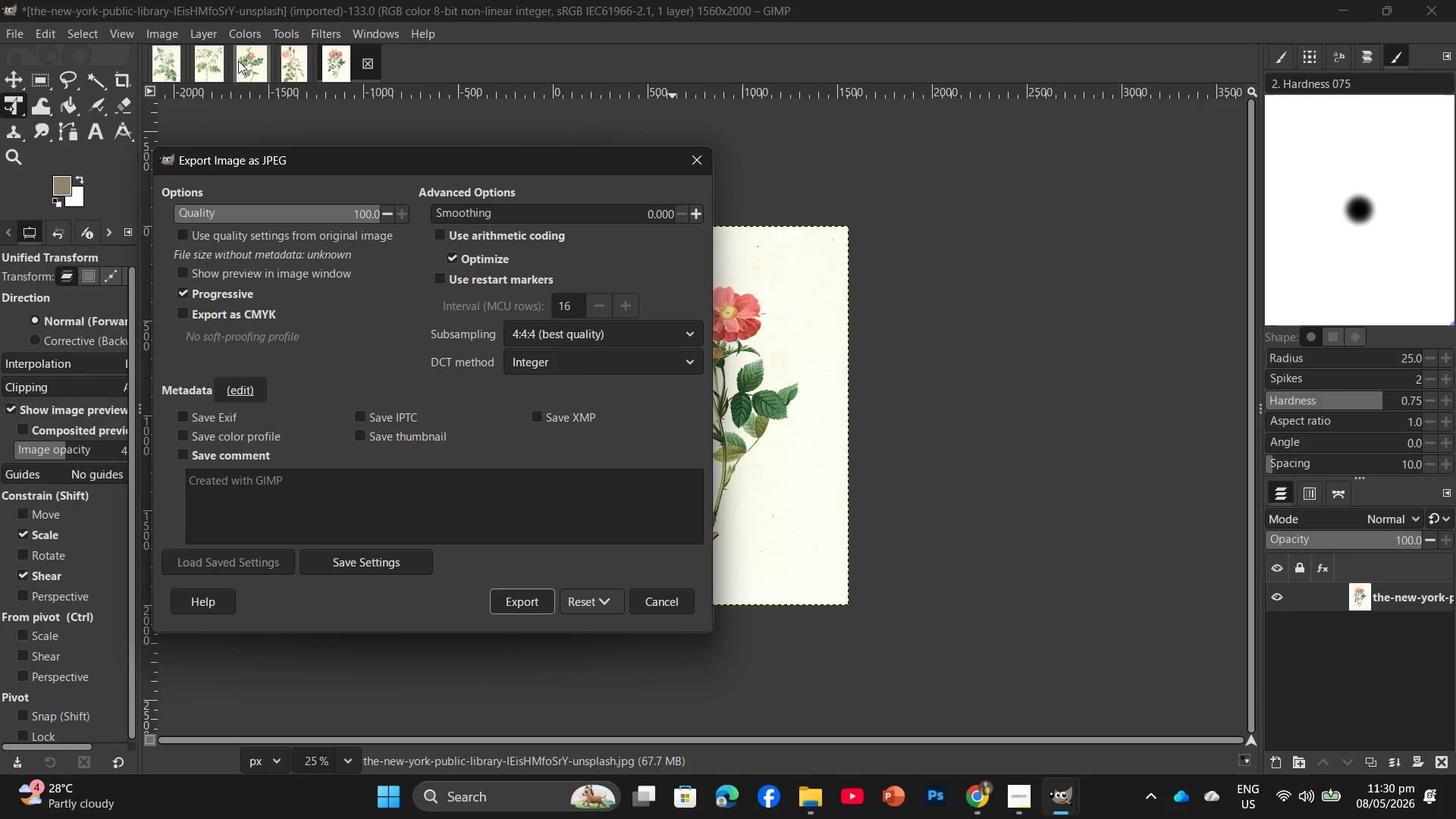 
wait(11.72)
 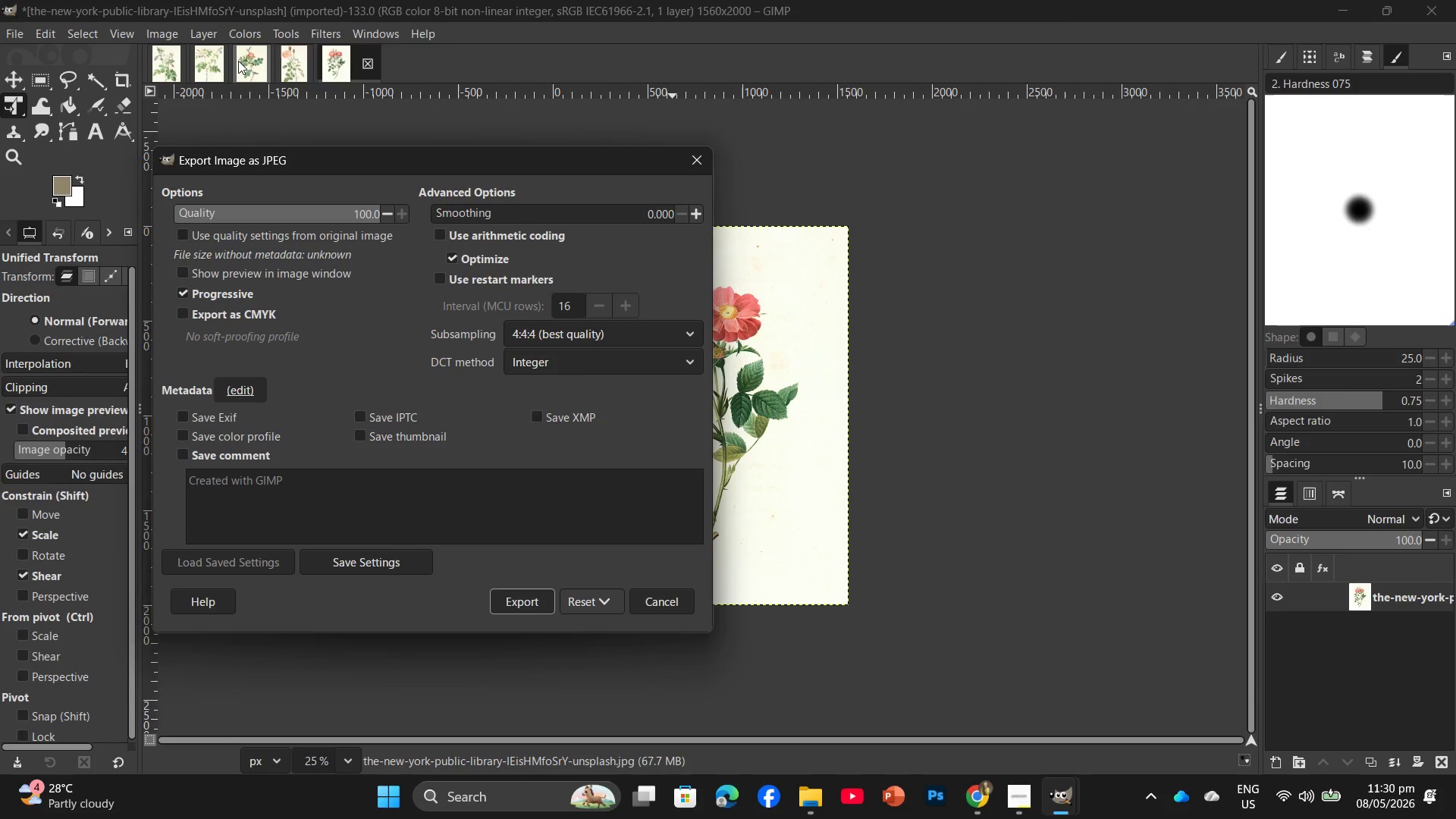 
key(Enter)
 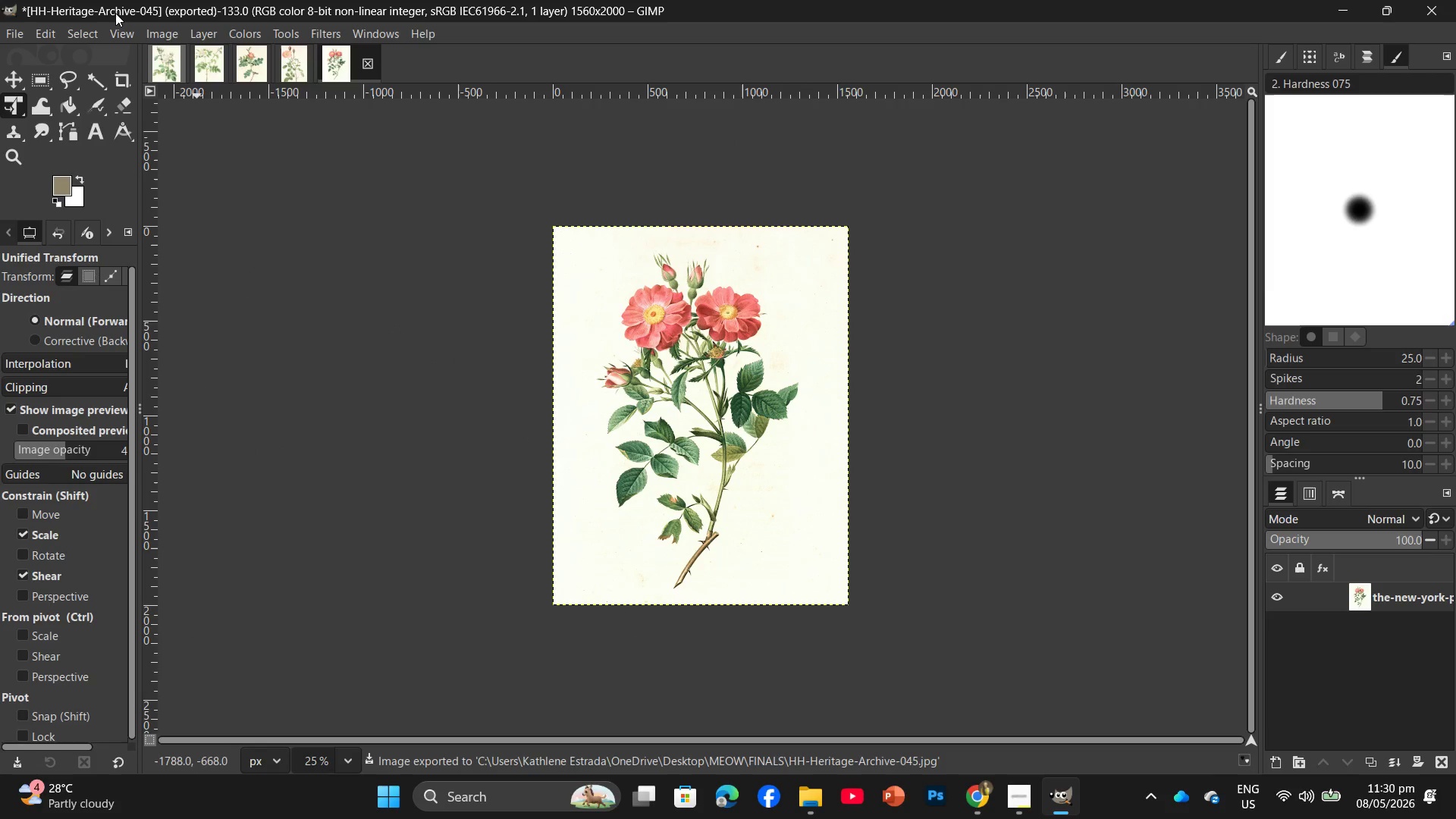 
left_click([984, 790])
 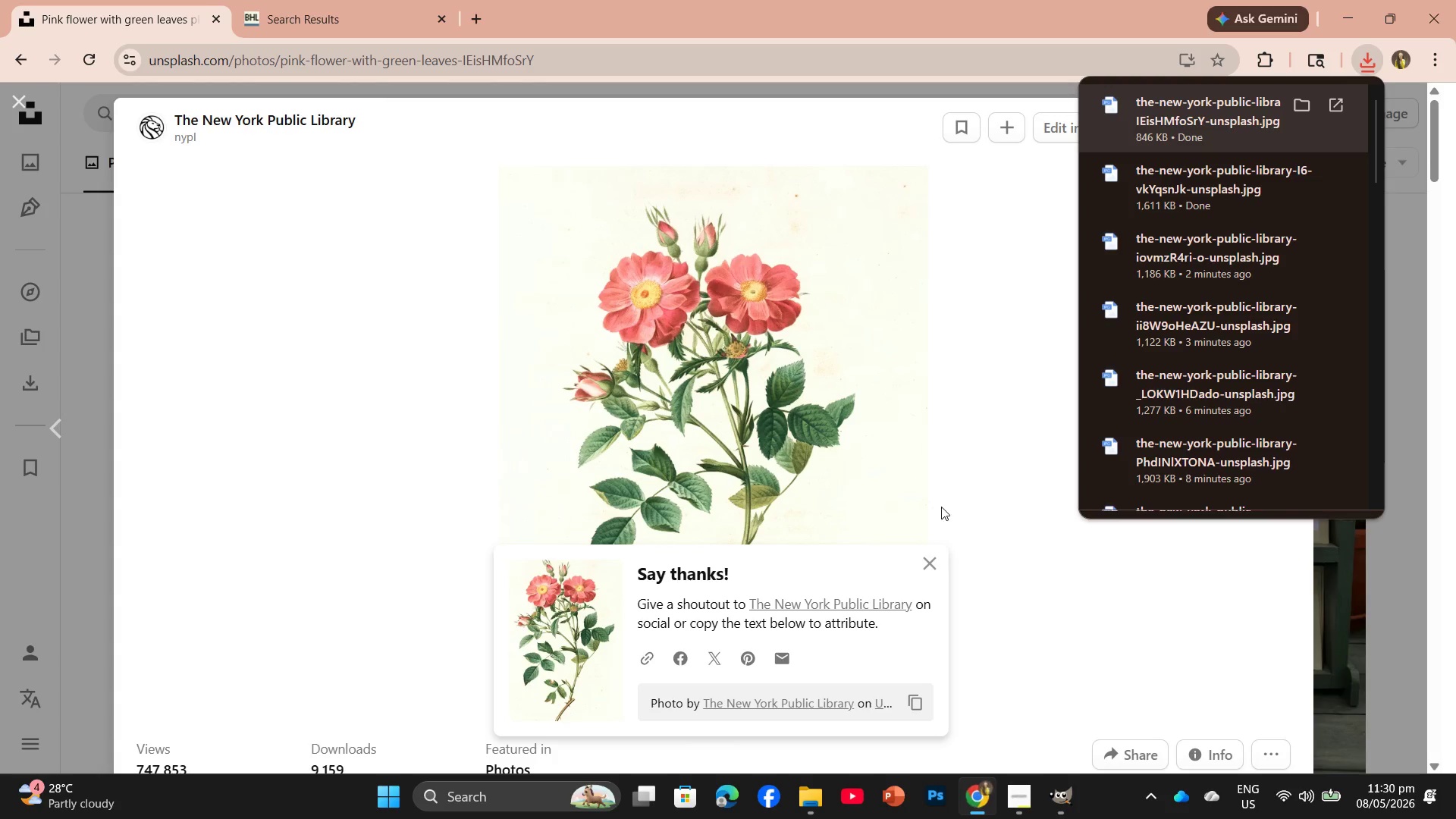 
scroll: coordinate [964, 475], scroll_direction: down, amount: 15.0
 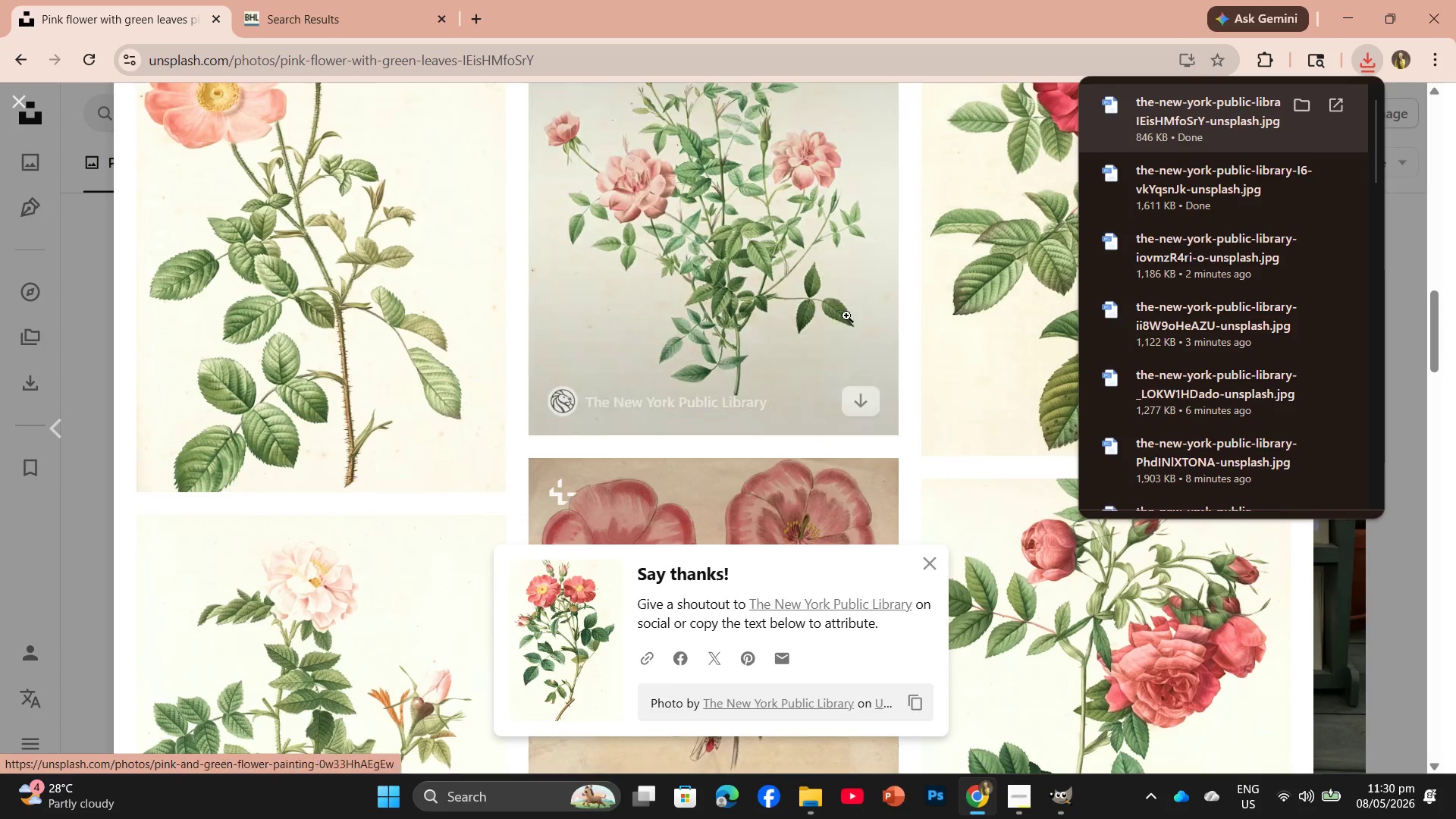 
left_click([798, 295])
 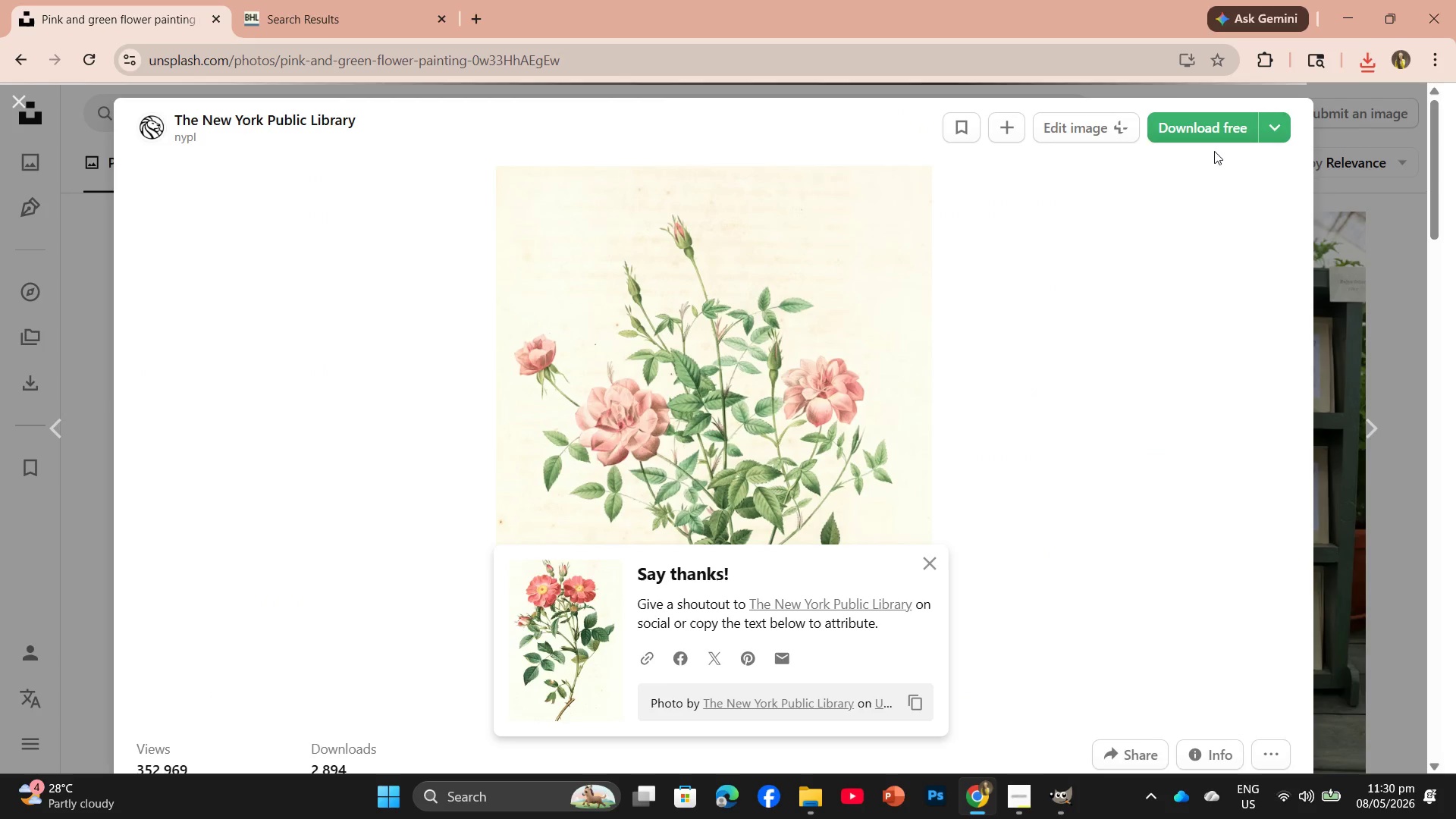 
left_click([1214, 121])
 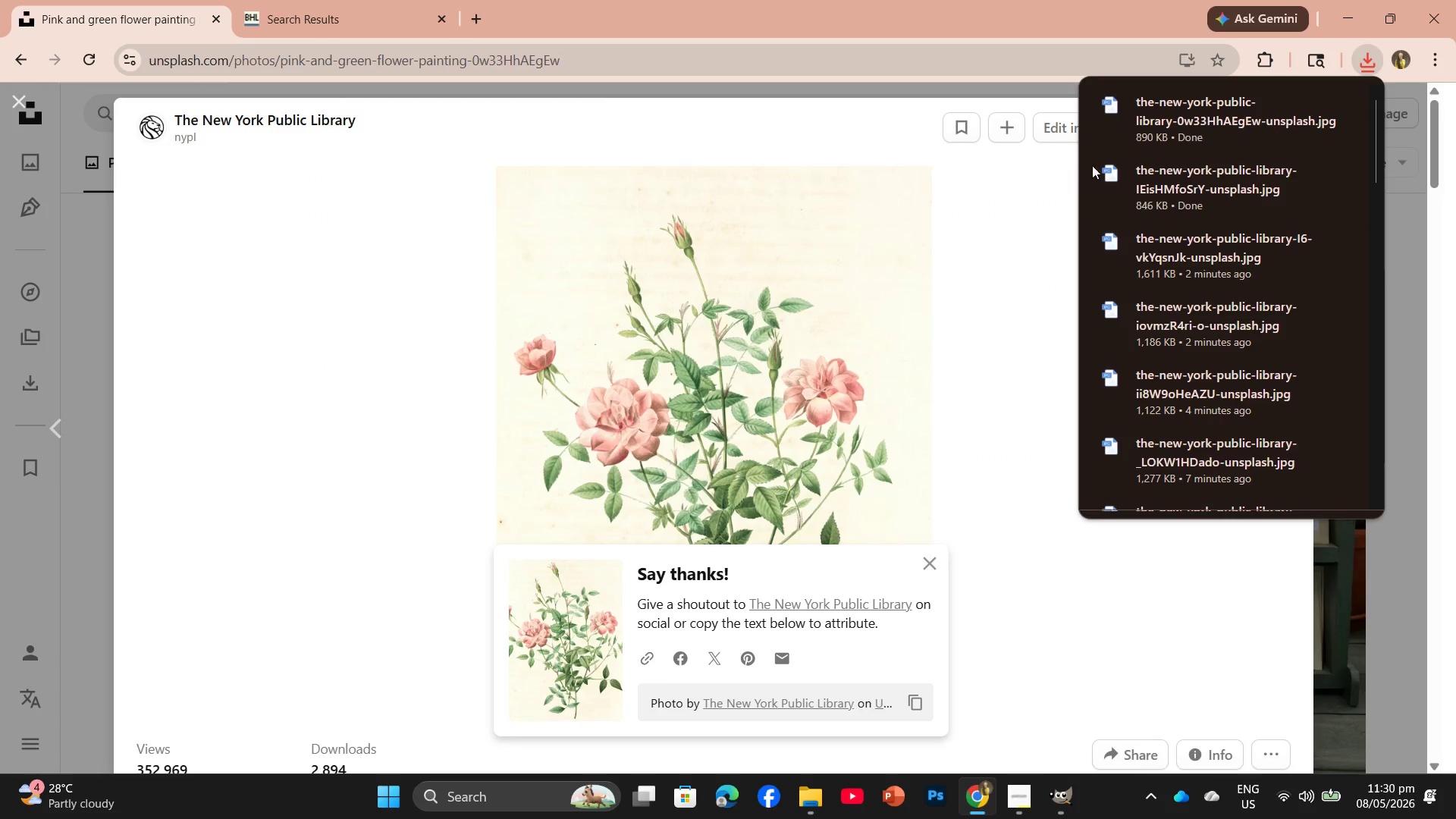 
left_click_drag(start_coordinate=[1205, 112], to_coordinate=[479, 64])
 